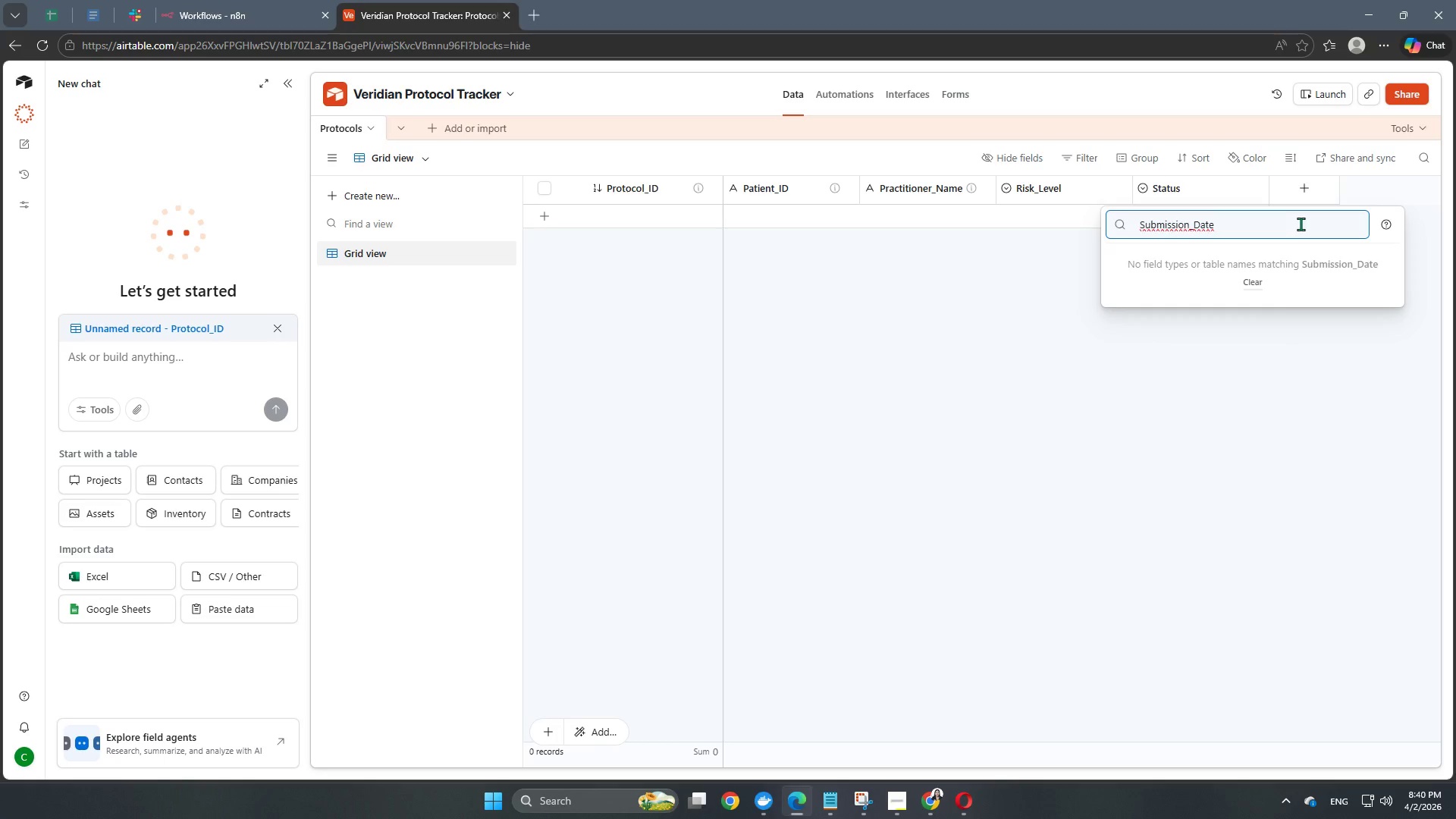 
key(NumpadEnter)
 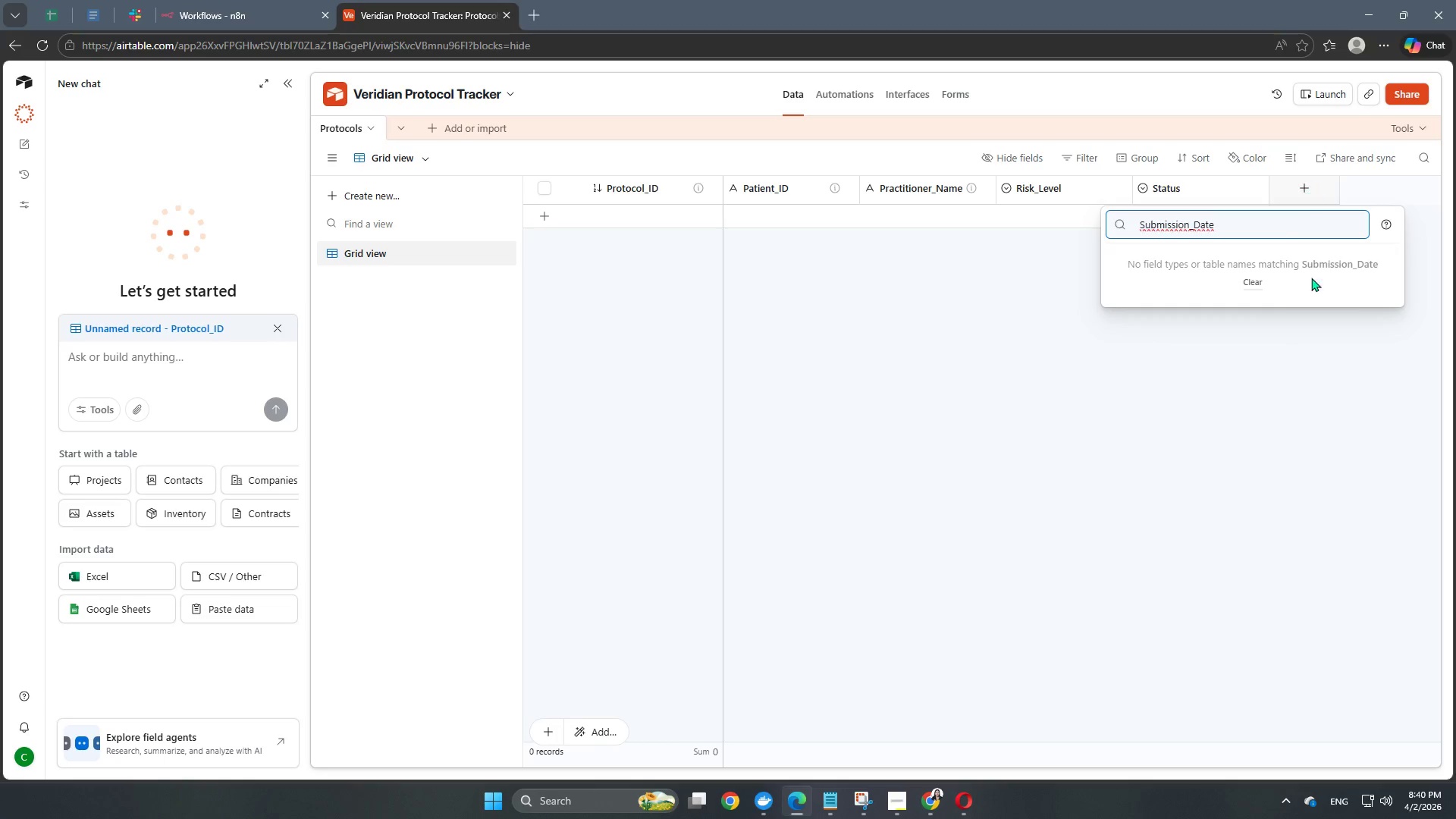 
left_click([1317, 390])
 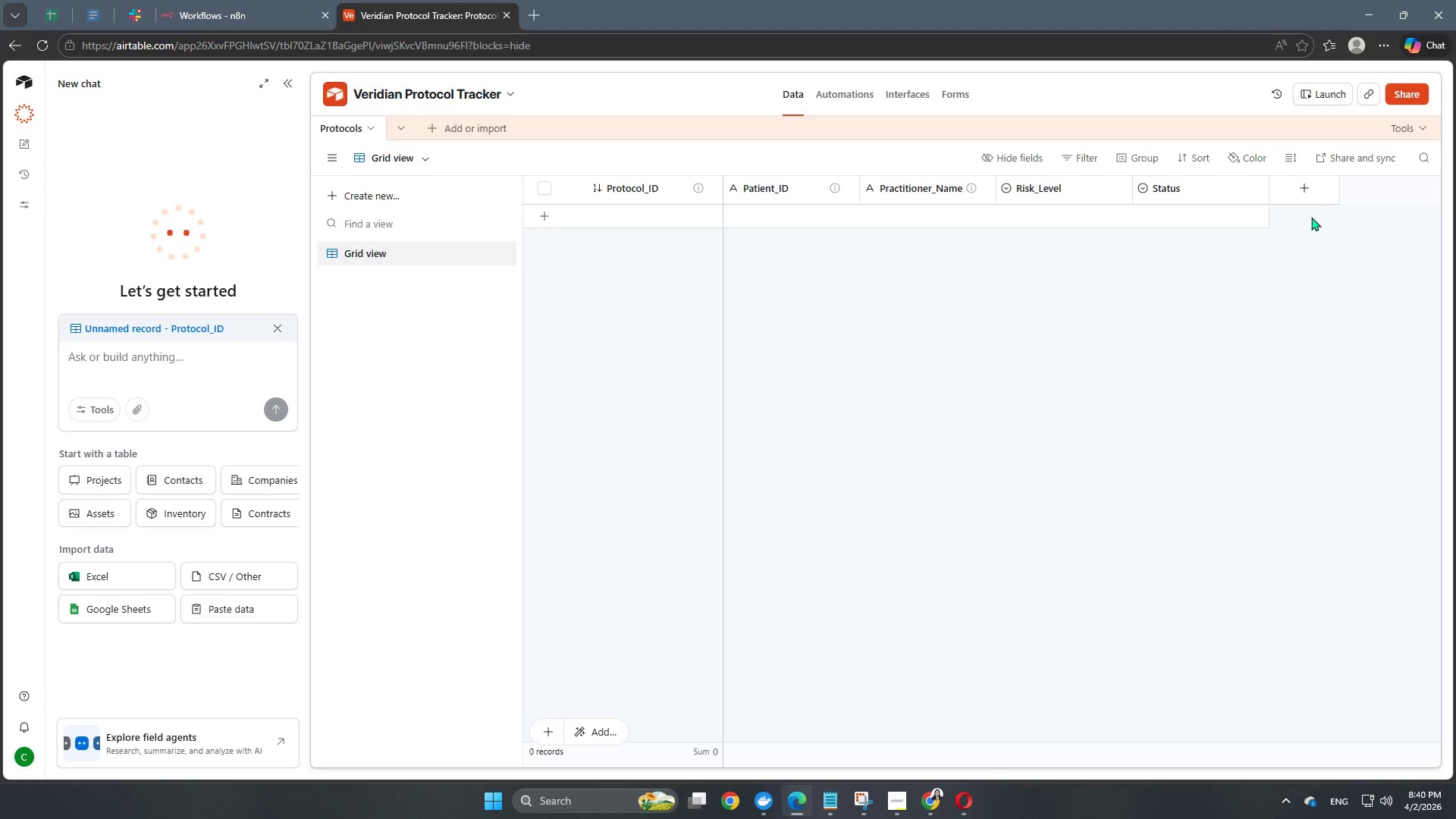 
left_click([1306, 195])
 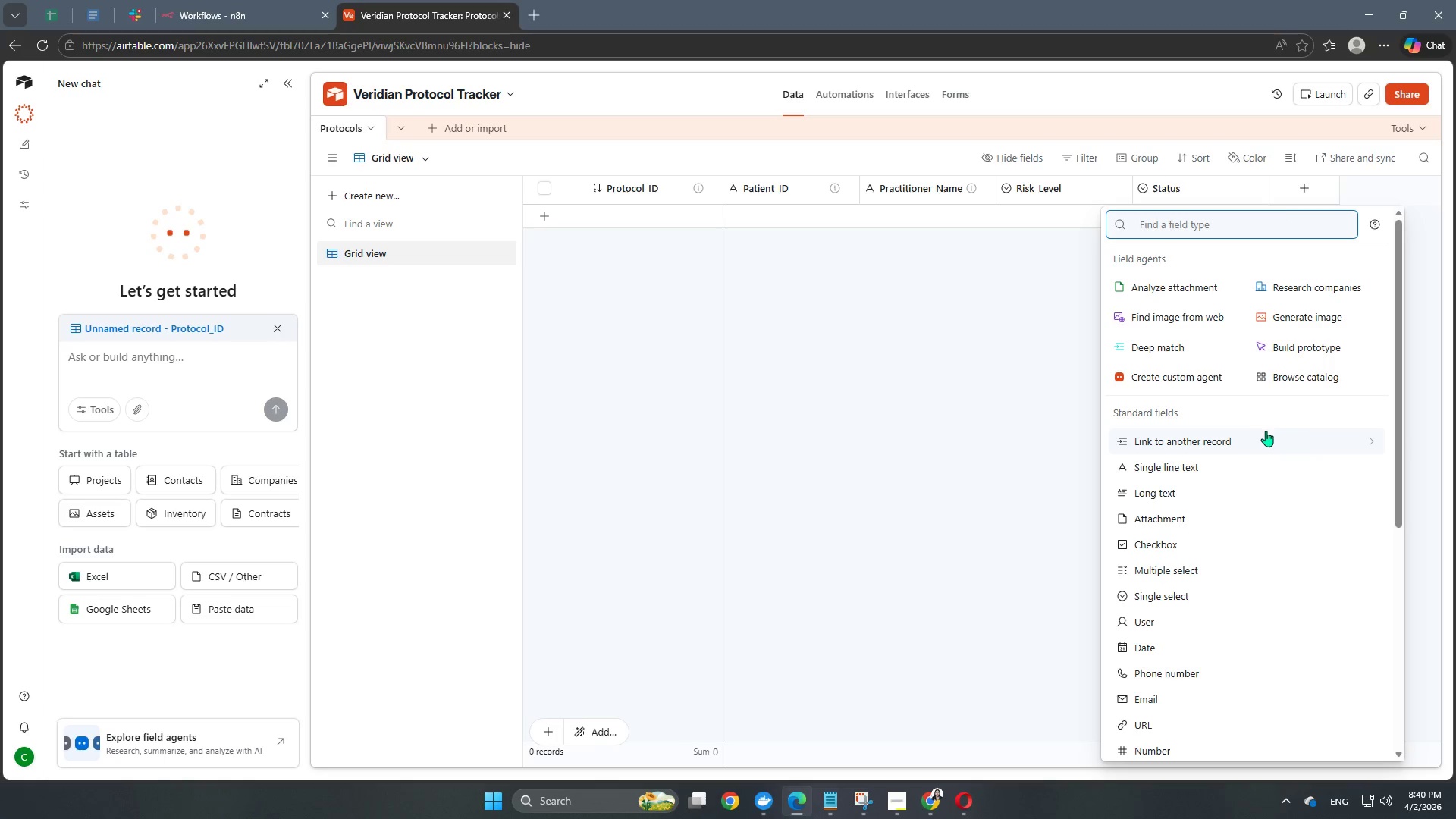 
scroll: coordinate [1204, 697], scroll_direction: down, amount: 6.0
 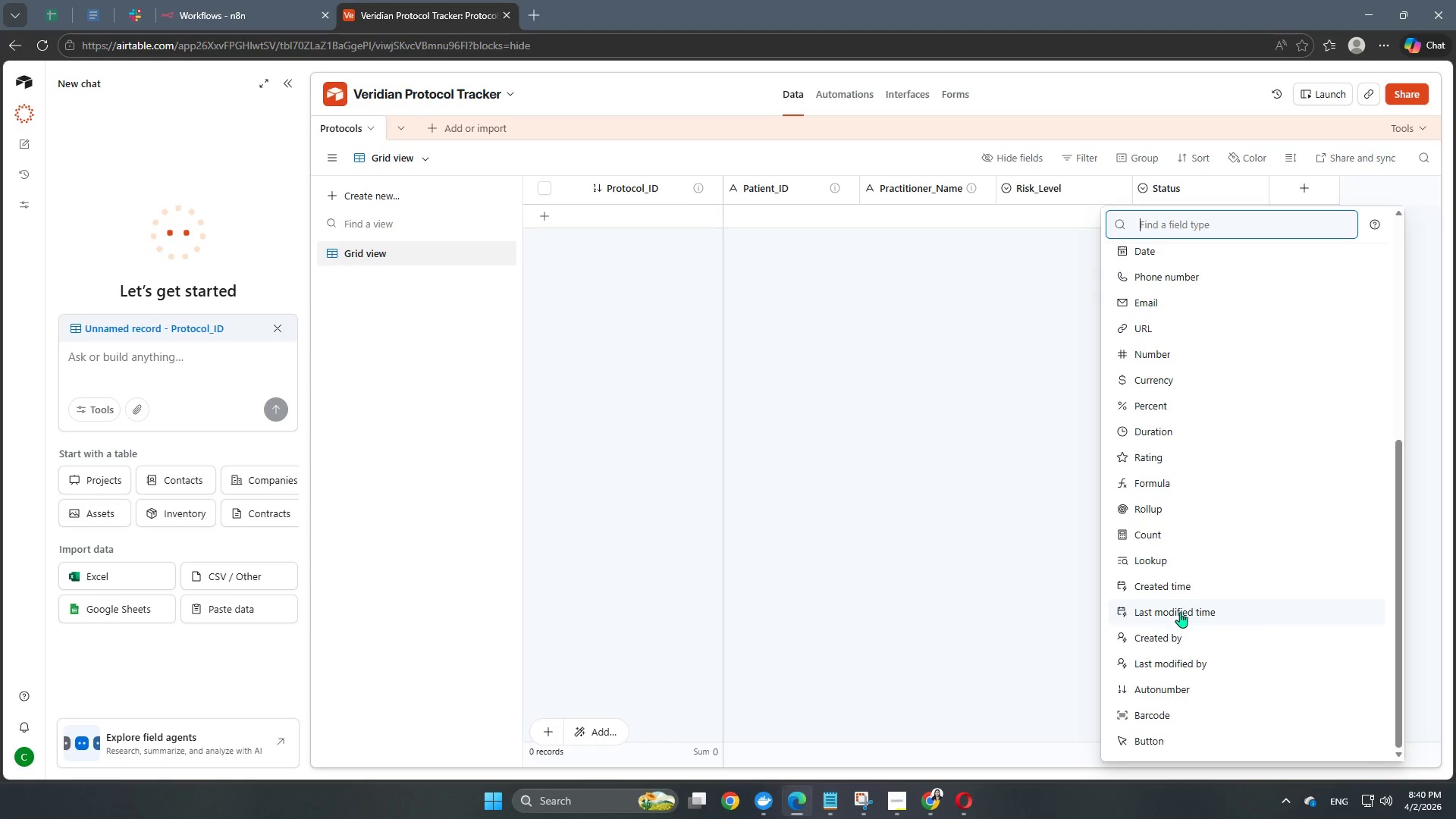 
left_click([1178, 584])
 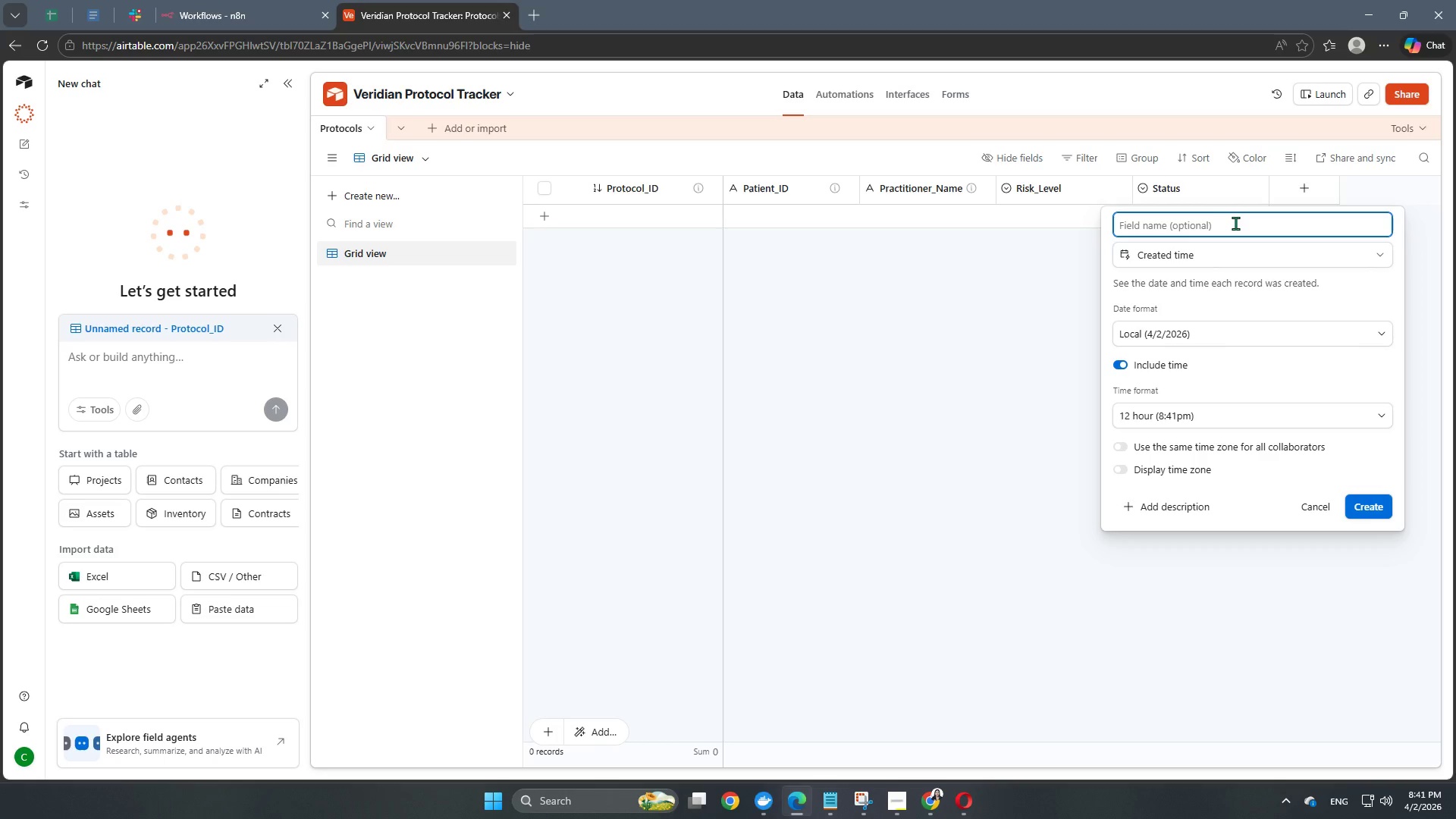 
type(Subv)
key(Backspace)
type(mission_Date)
 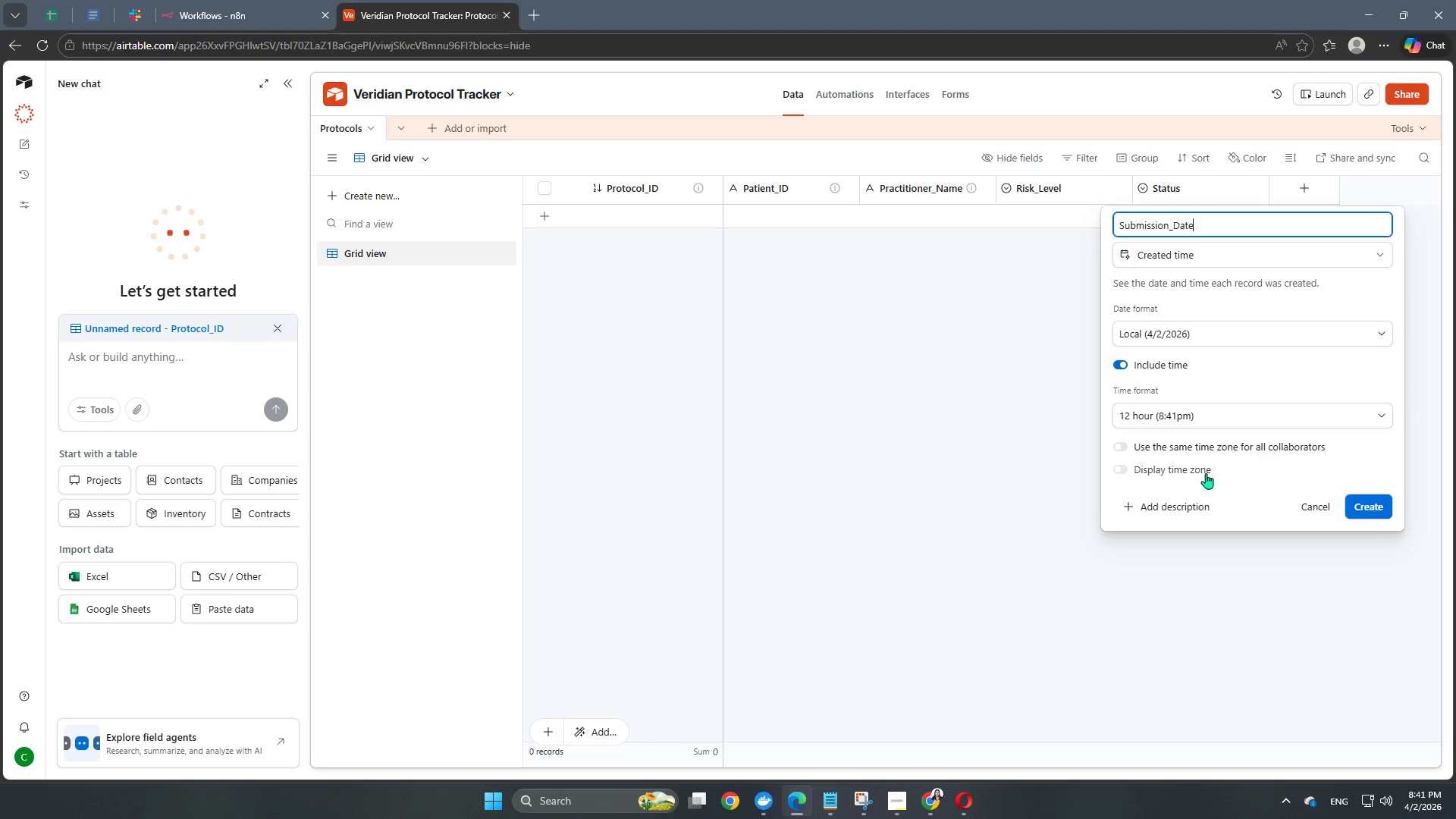 
wait(14.86)
 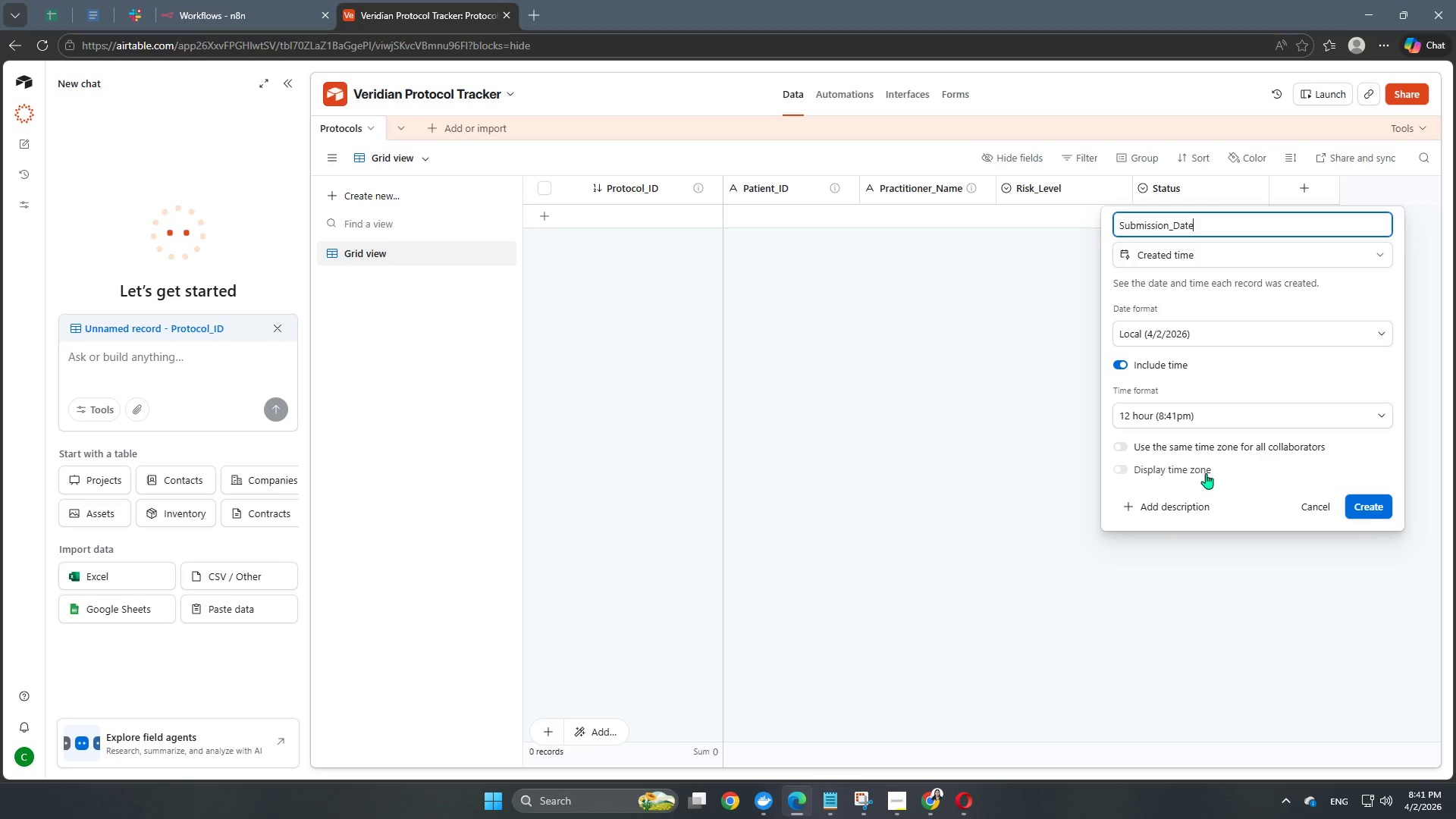 
left_click([1194, 513])
 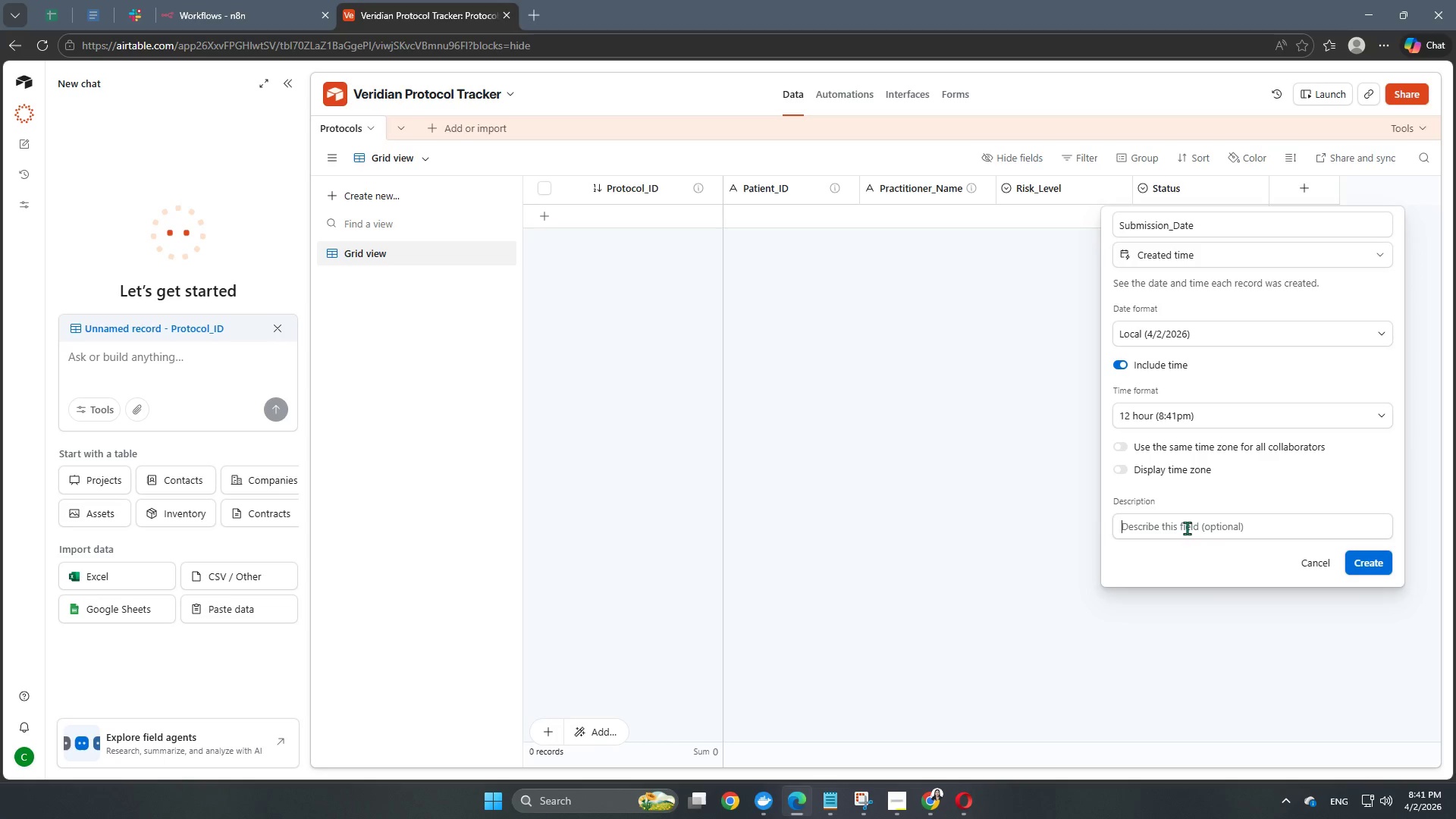 
type(Automatic timestamp of when the form was sent.)
 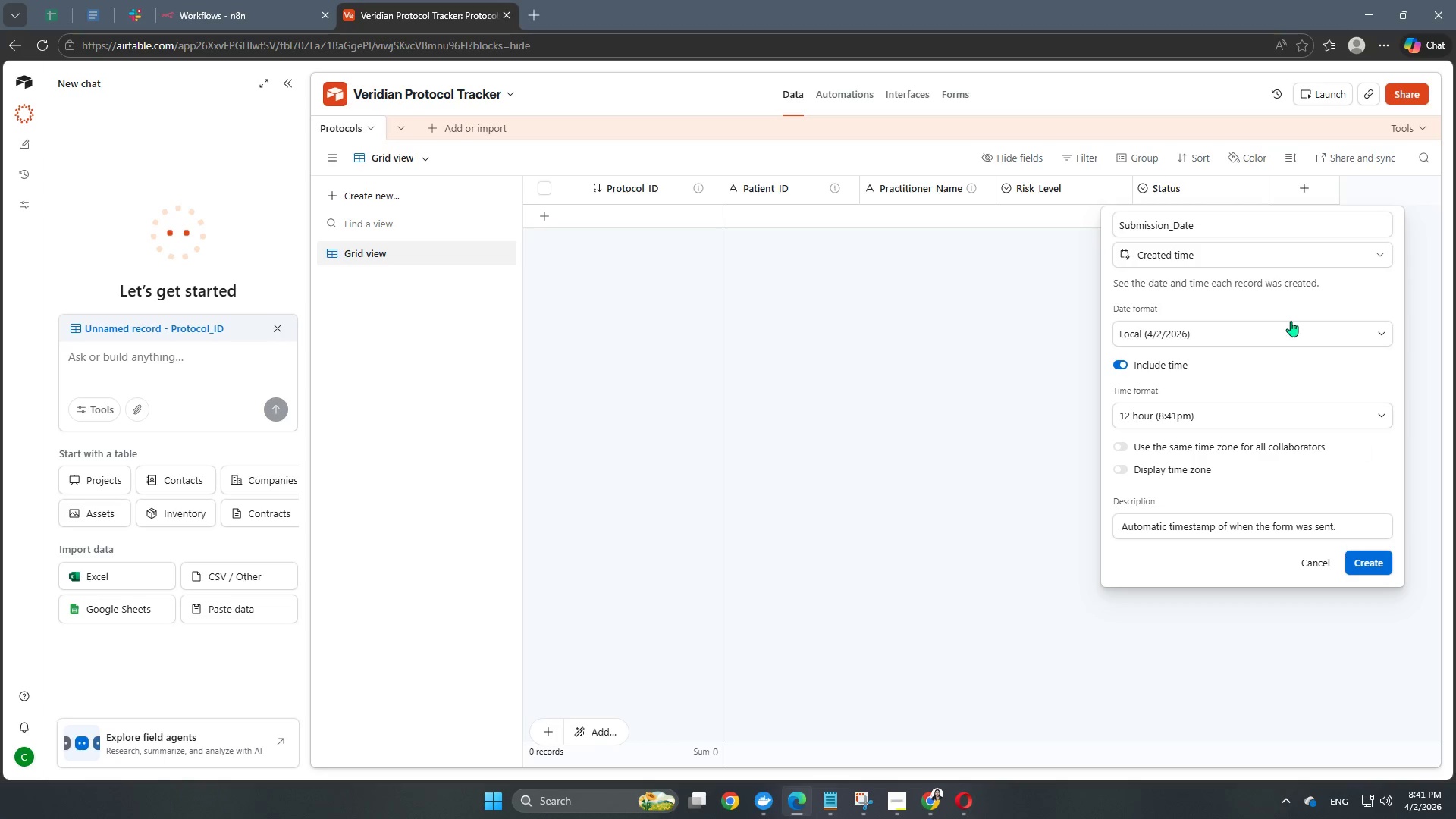 
scroll: coordinate [1313, 370], scroll_direction: up, amount: 3.0
 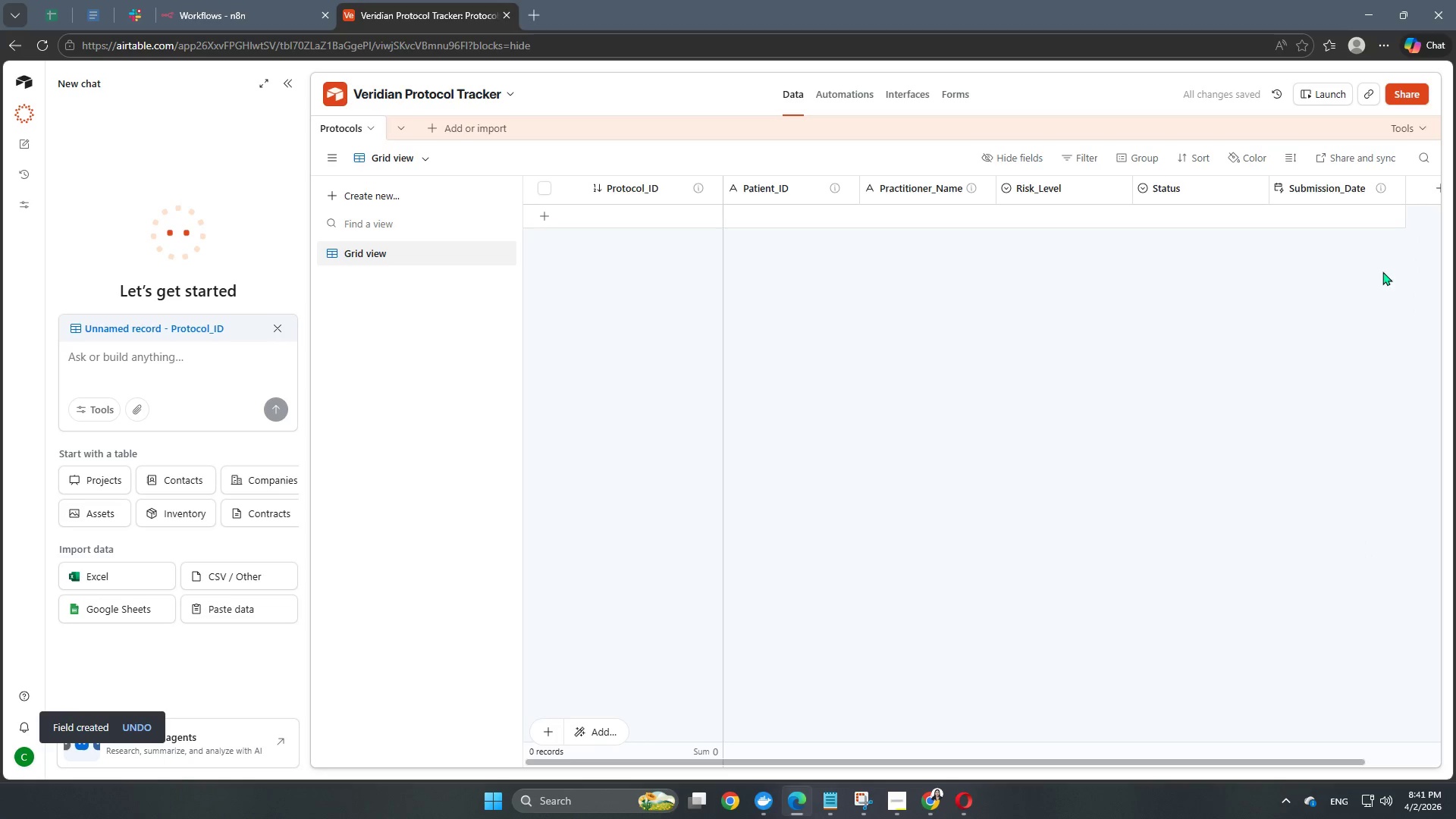 
left_click([1432, 198])
 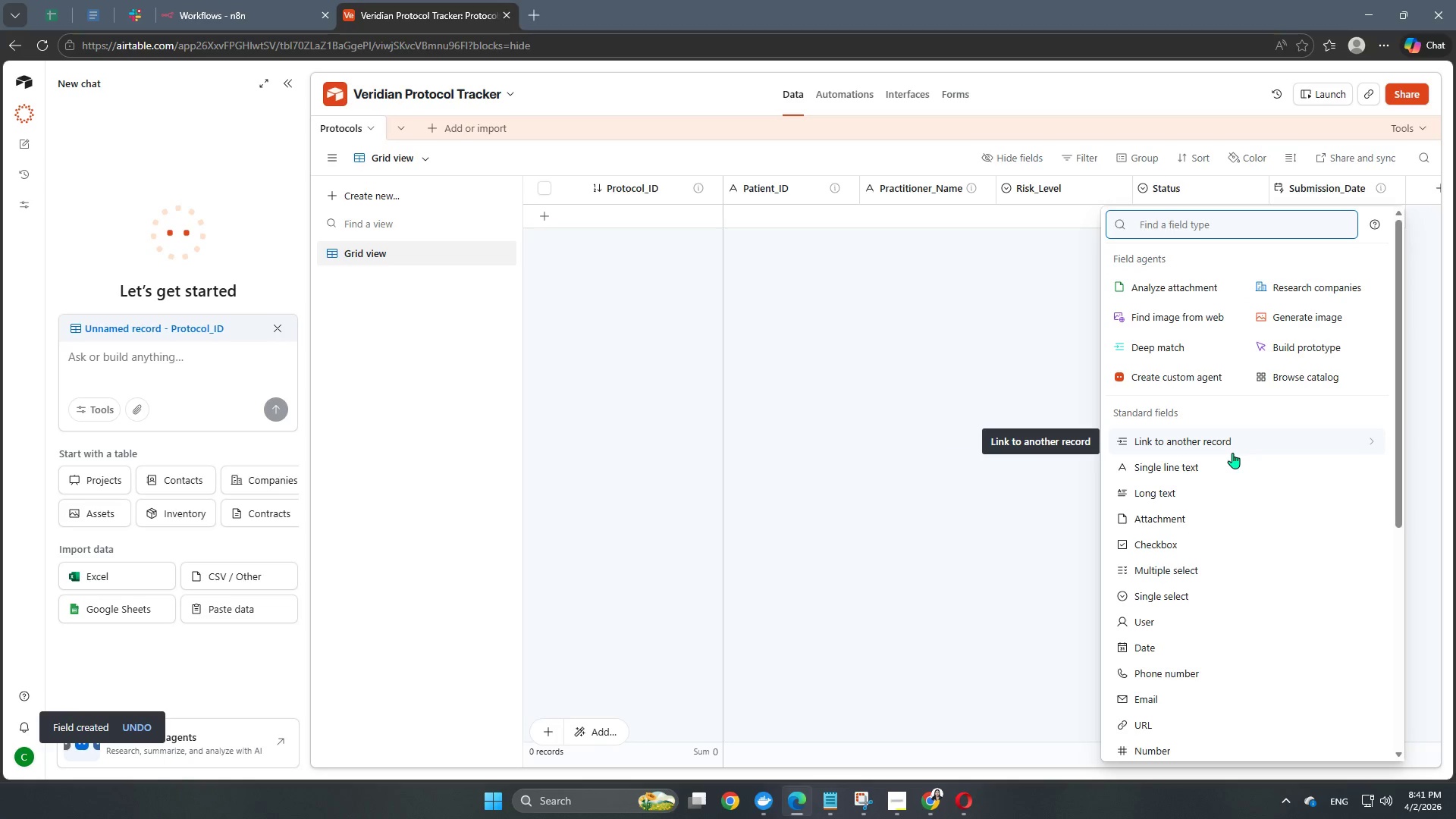 
wait(6.91)
 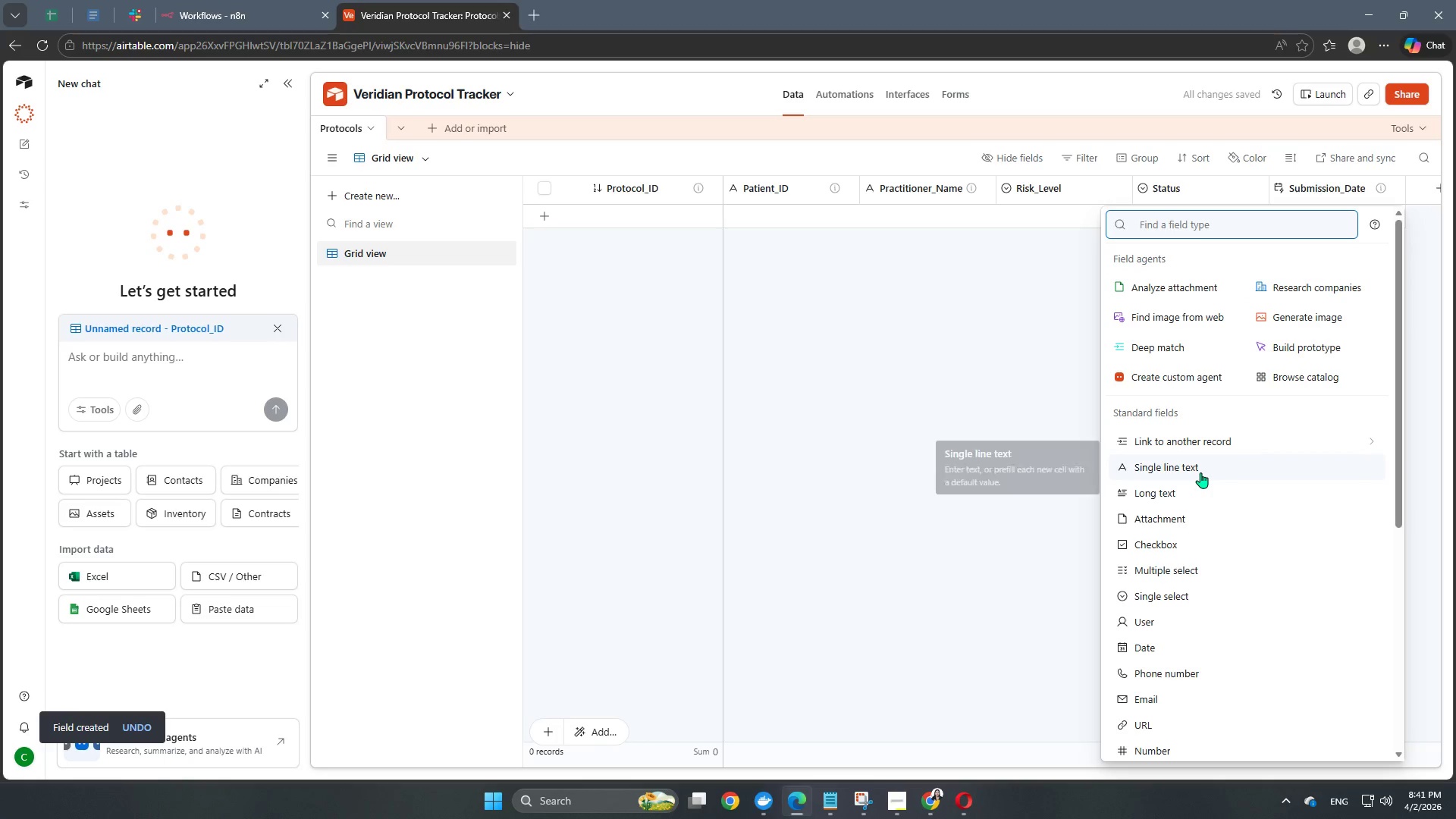 
scroll: coordinate [1217, 607], scroll_direction: down, amount: 7.0
 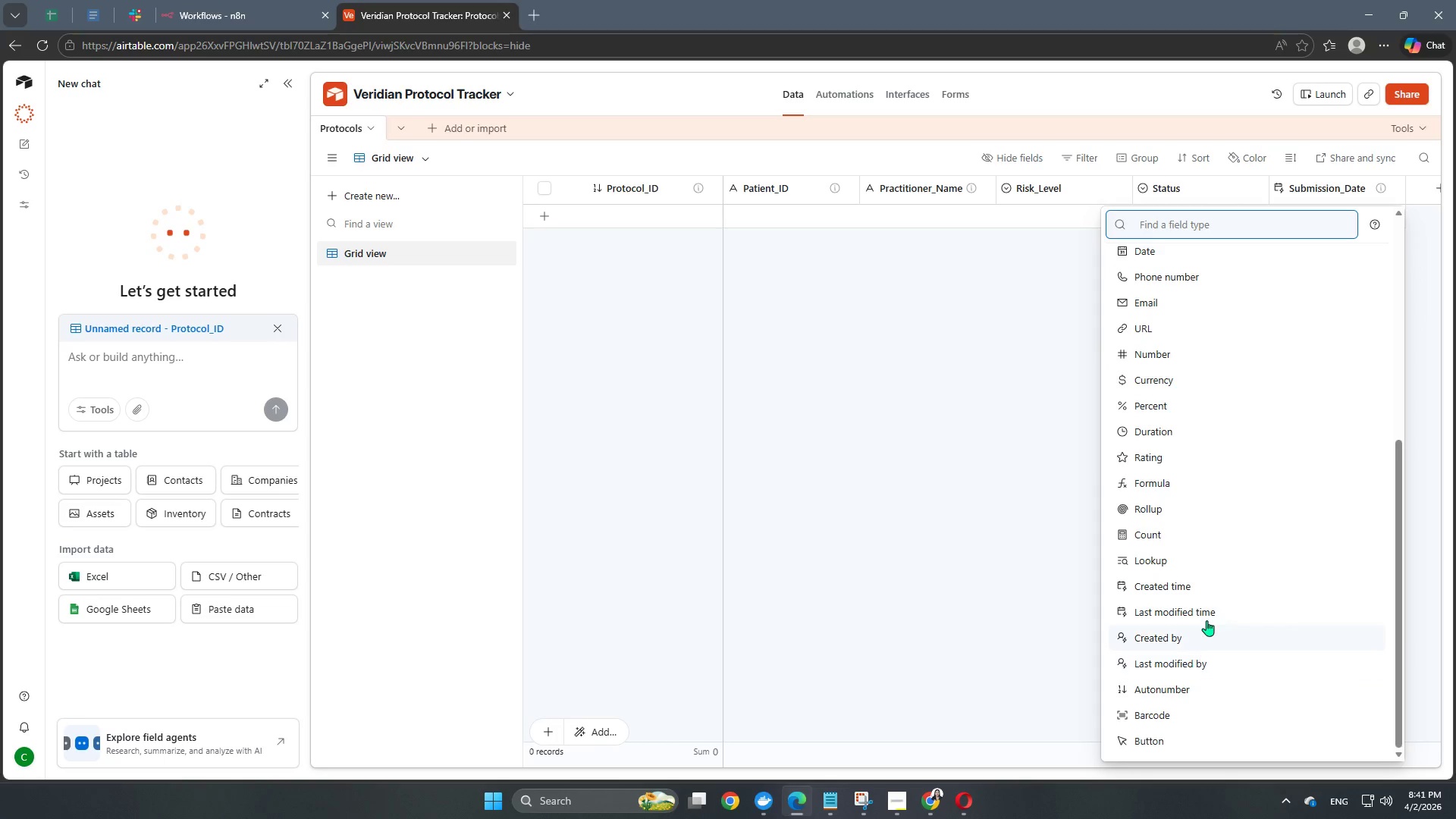 
scroll: coordinate [1207, 617], scroll_direction: up, amount: 1.0
 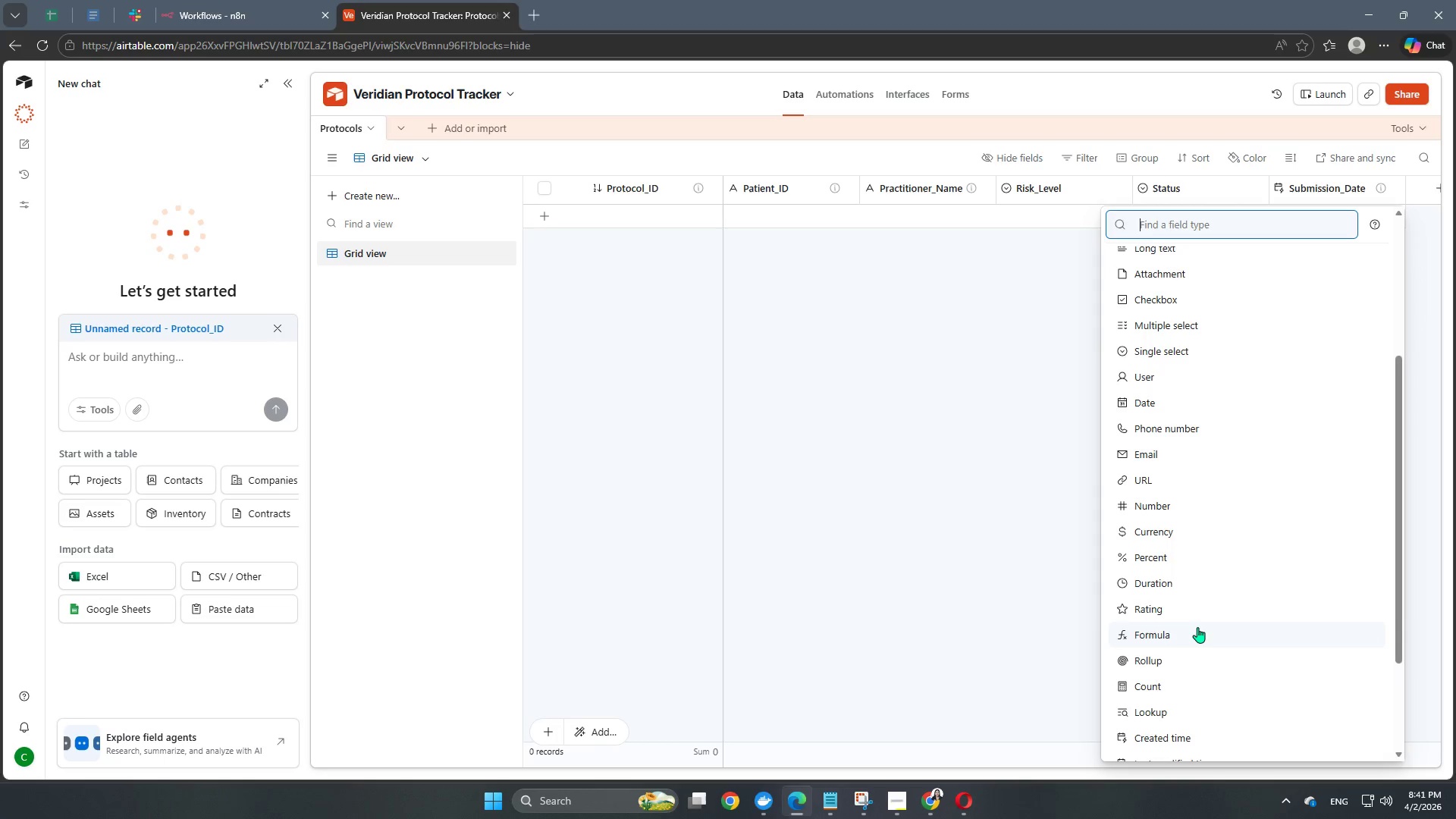 
scroll: coordinate [1161, 716], scroll_direction: down, amount: 3.0
 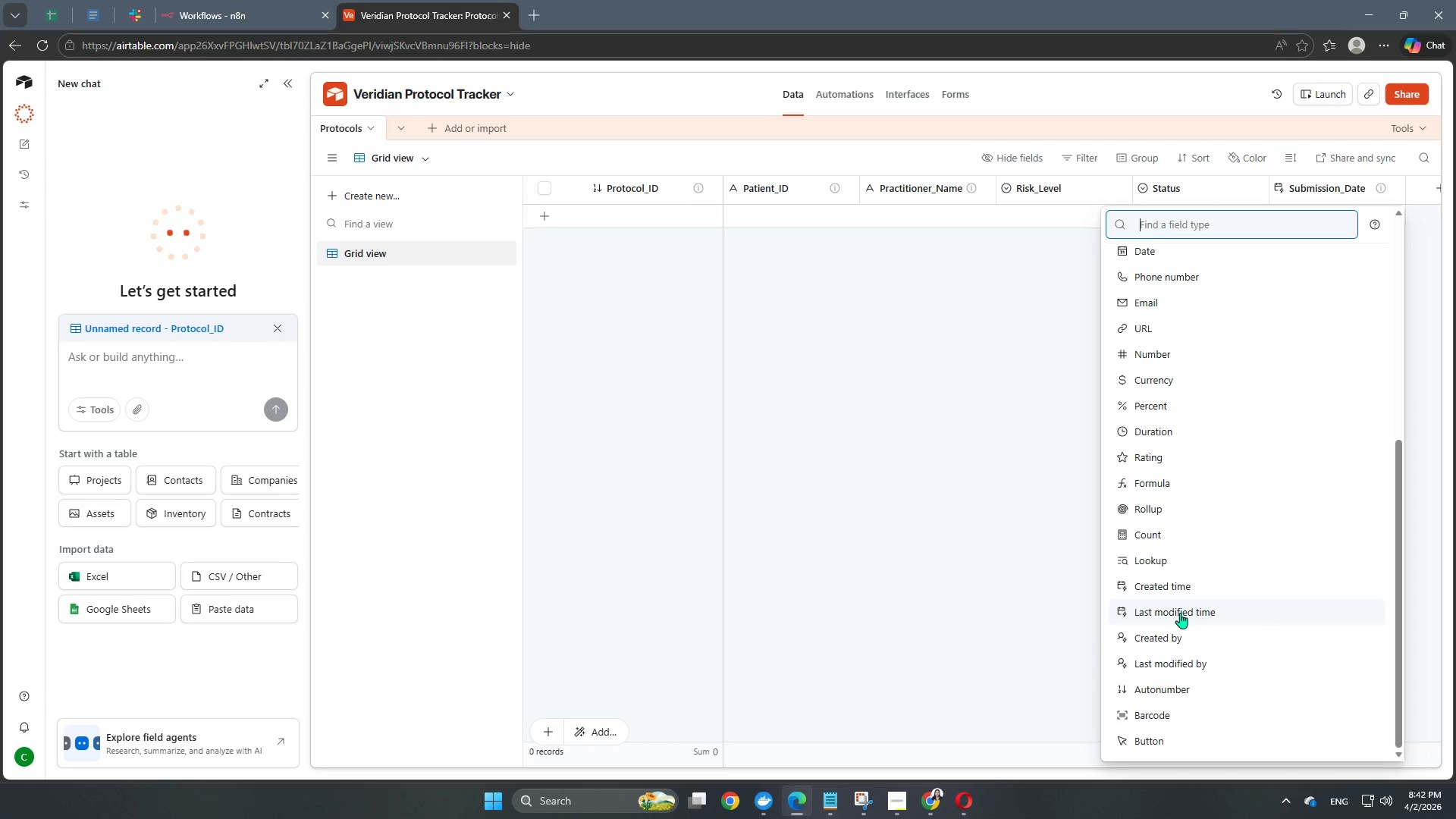 
scroll: coordinate [1176, 588], scroll_direction: up, amount: 4.0
 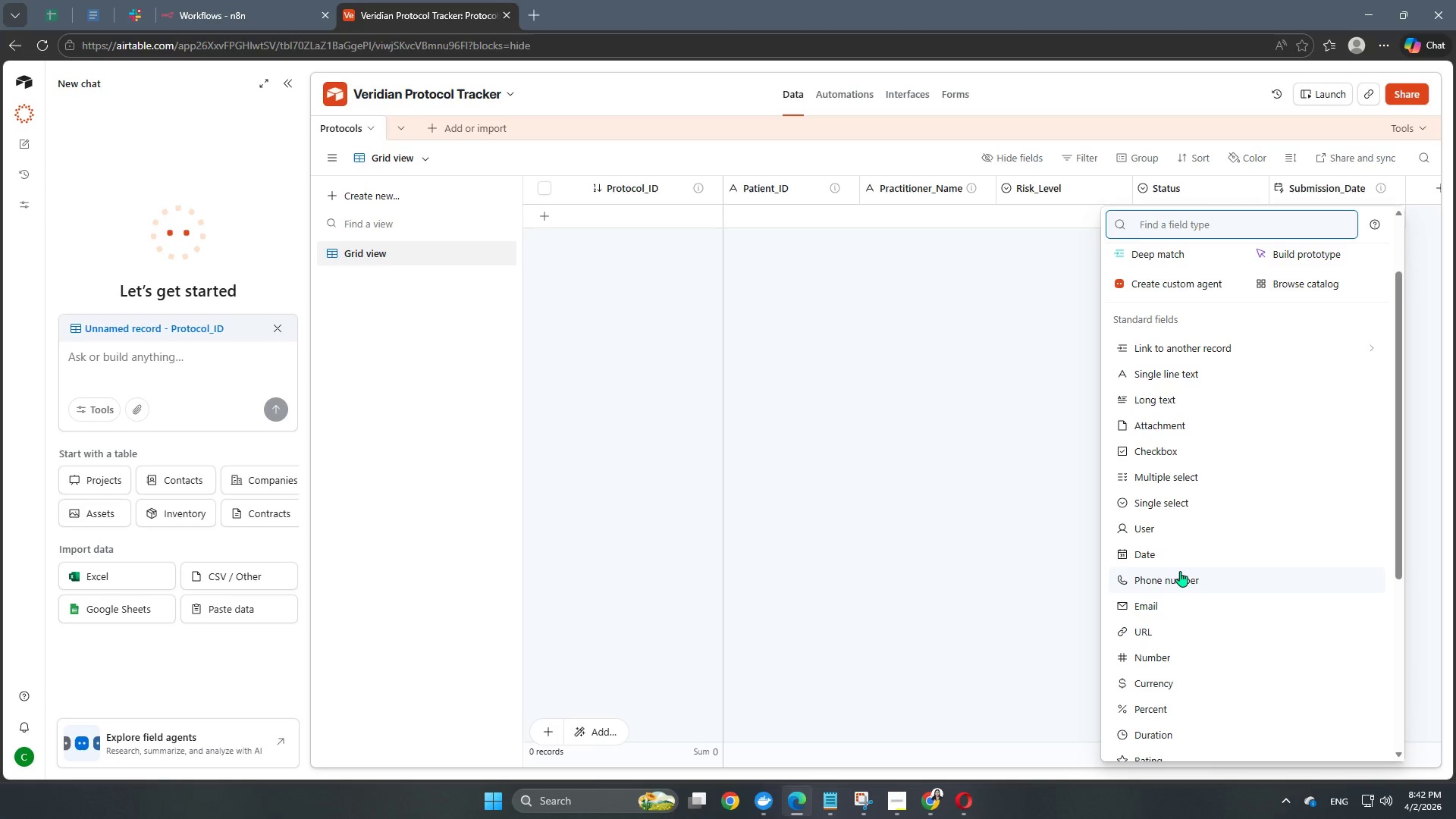 
left_click([1170, 551])
 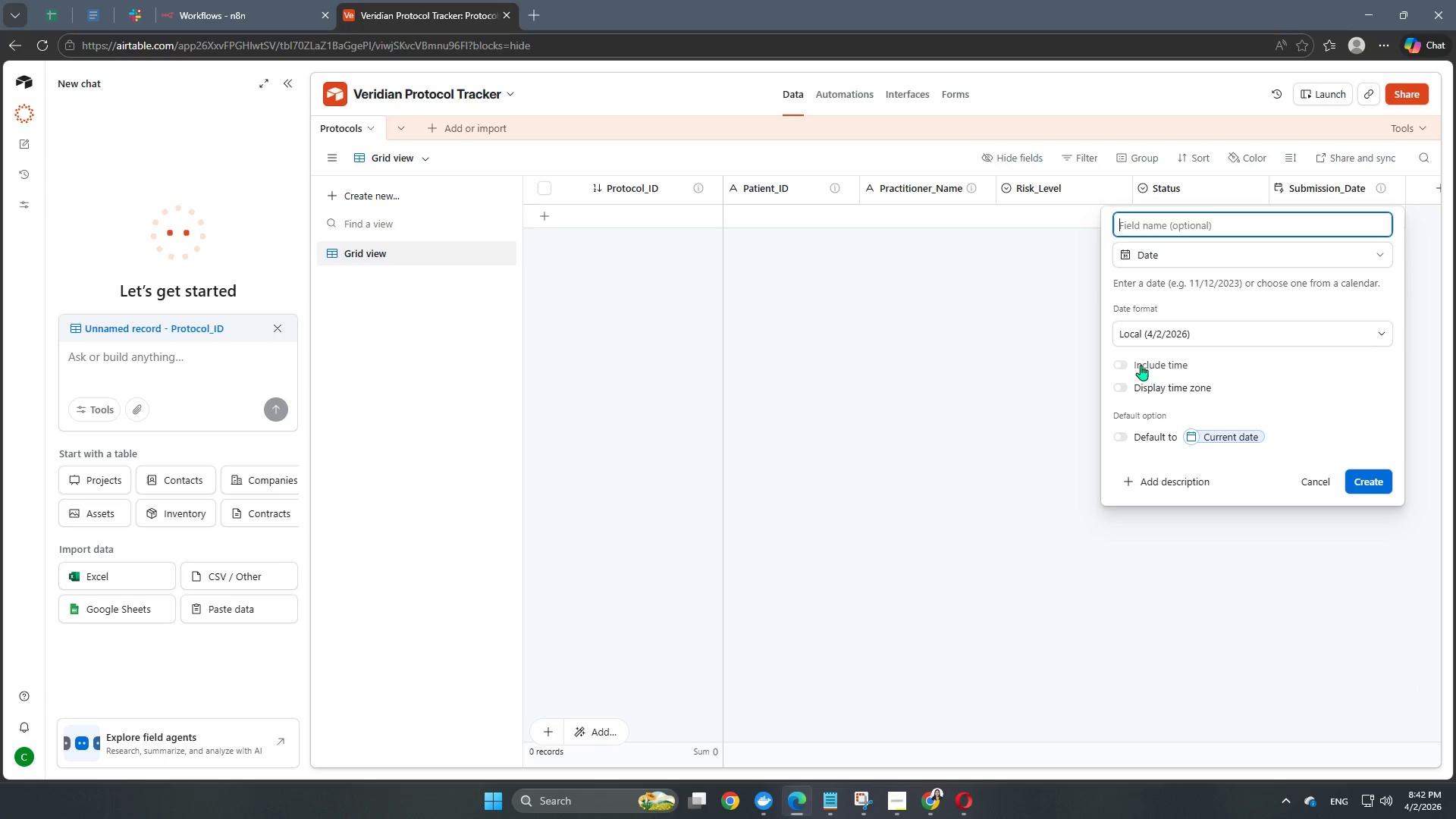 
left_click([1129, 366])
 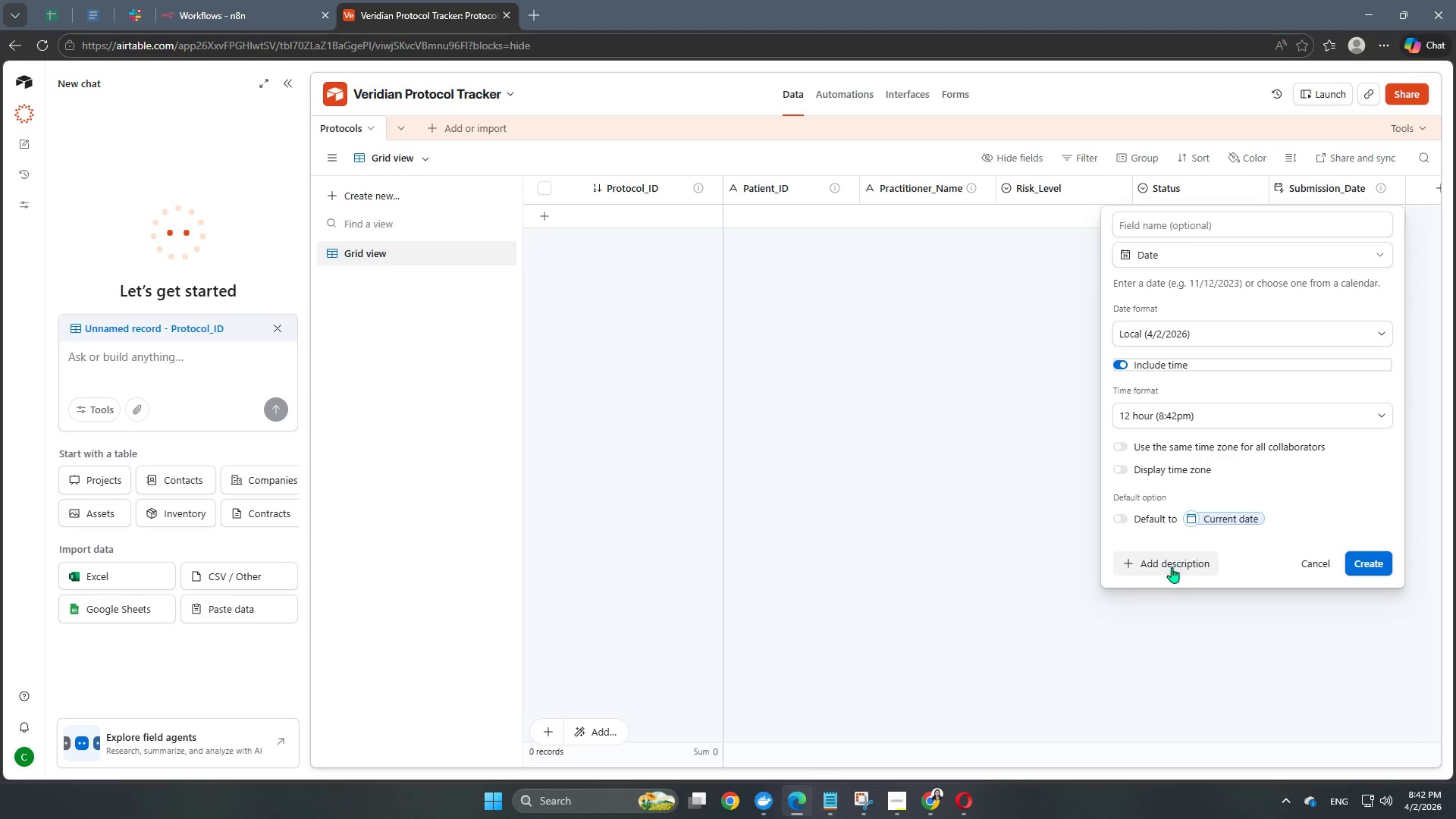 
left_click([1213, 218])
 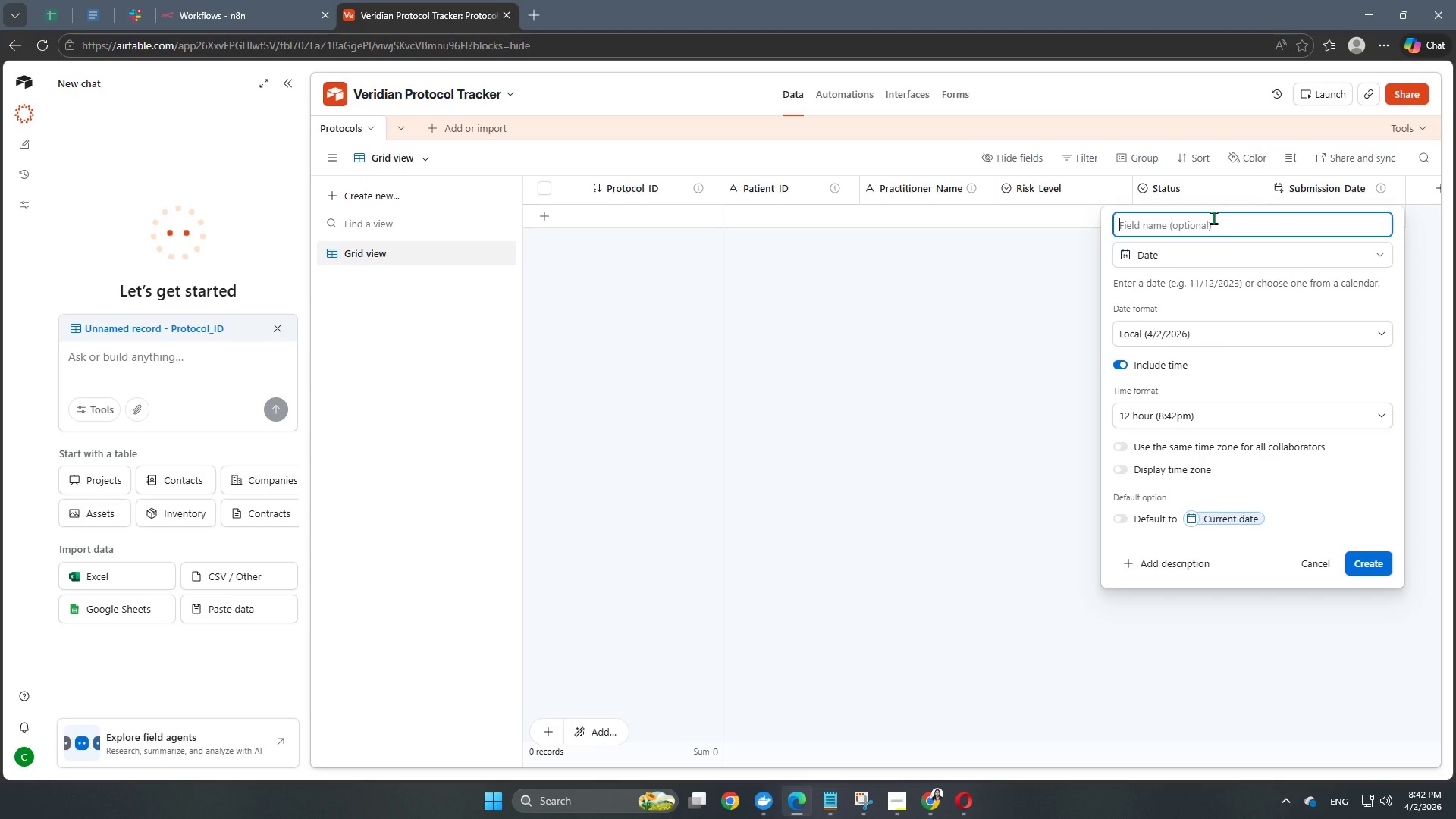 
type(Review_Decision_Date)
 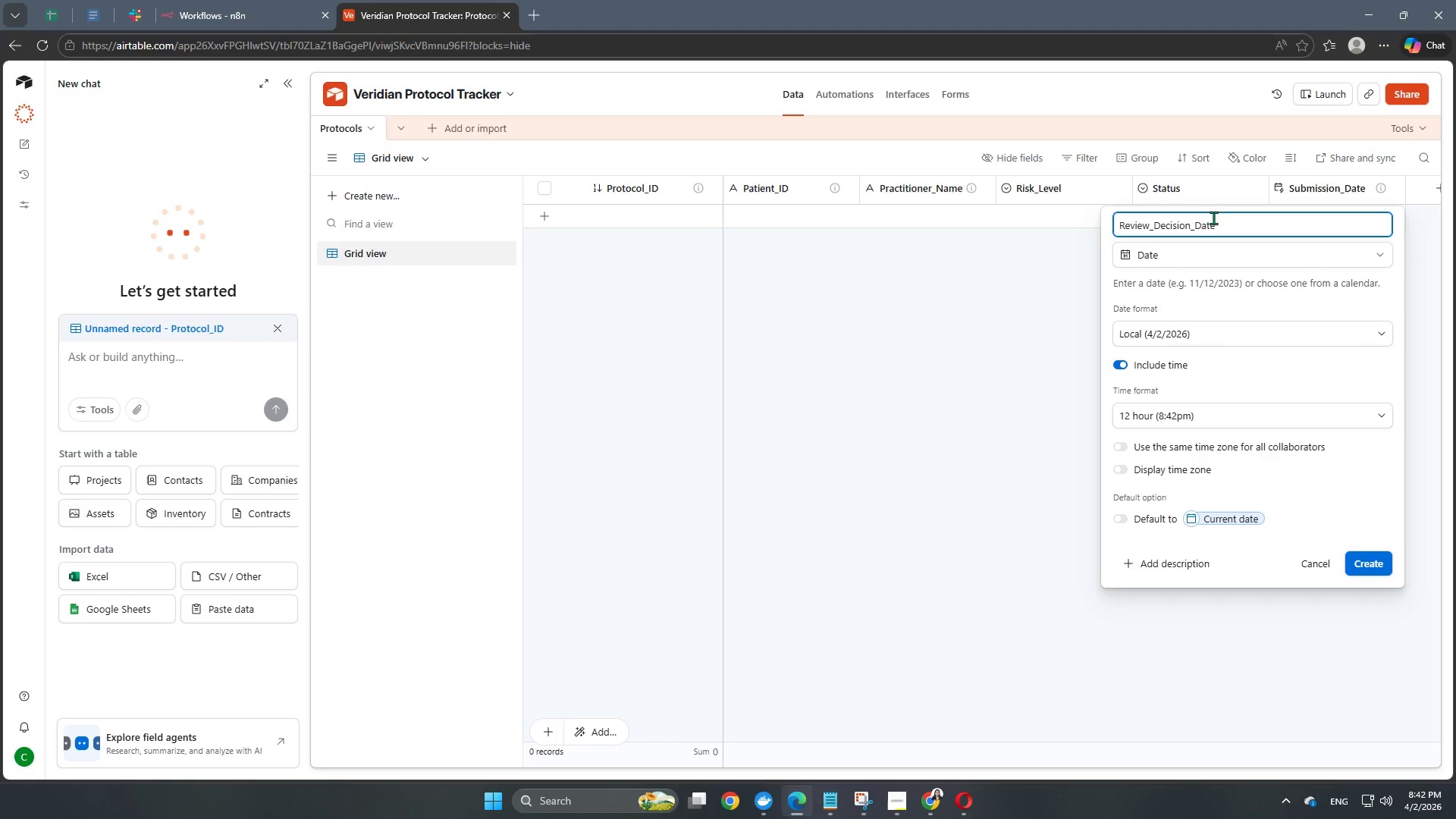 
wait(6.42)
 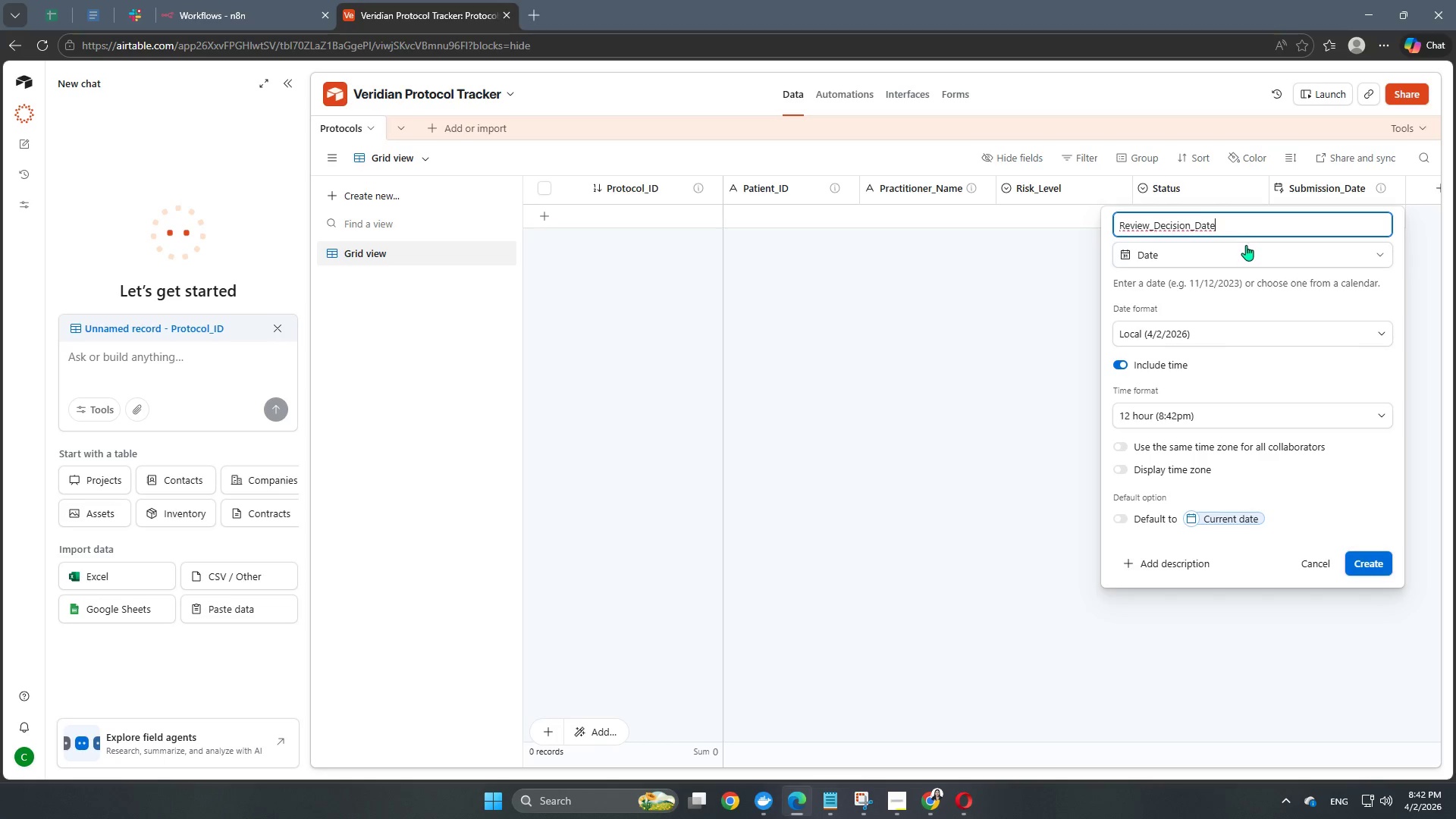 
left_click([1169, 566])
 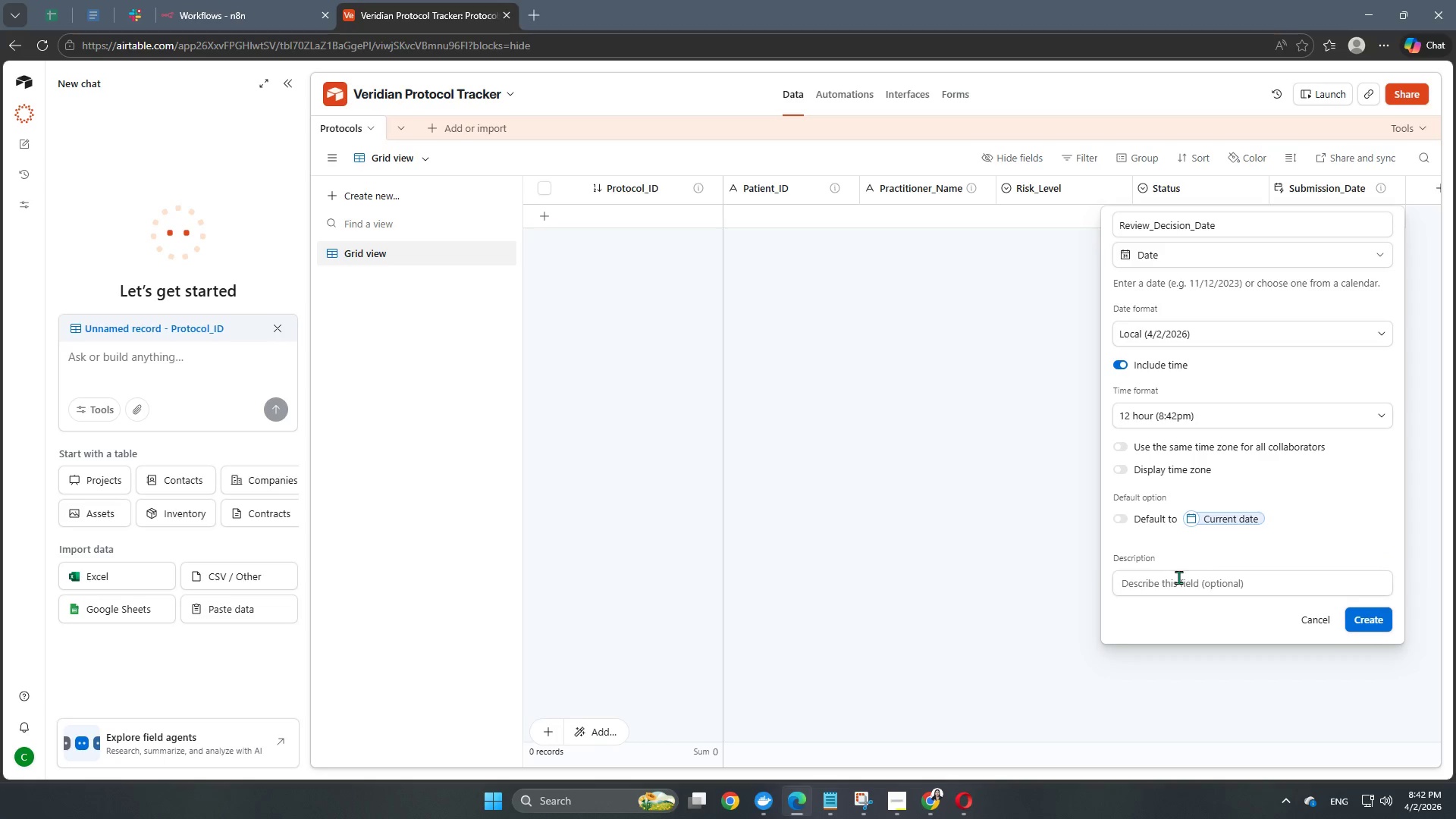 
left_click([1179, 584])
 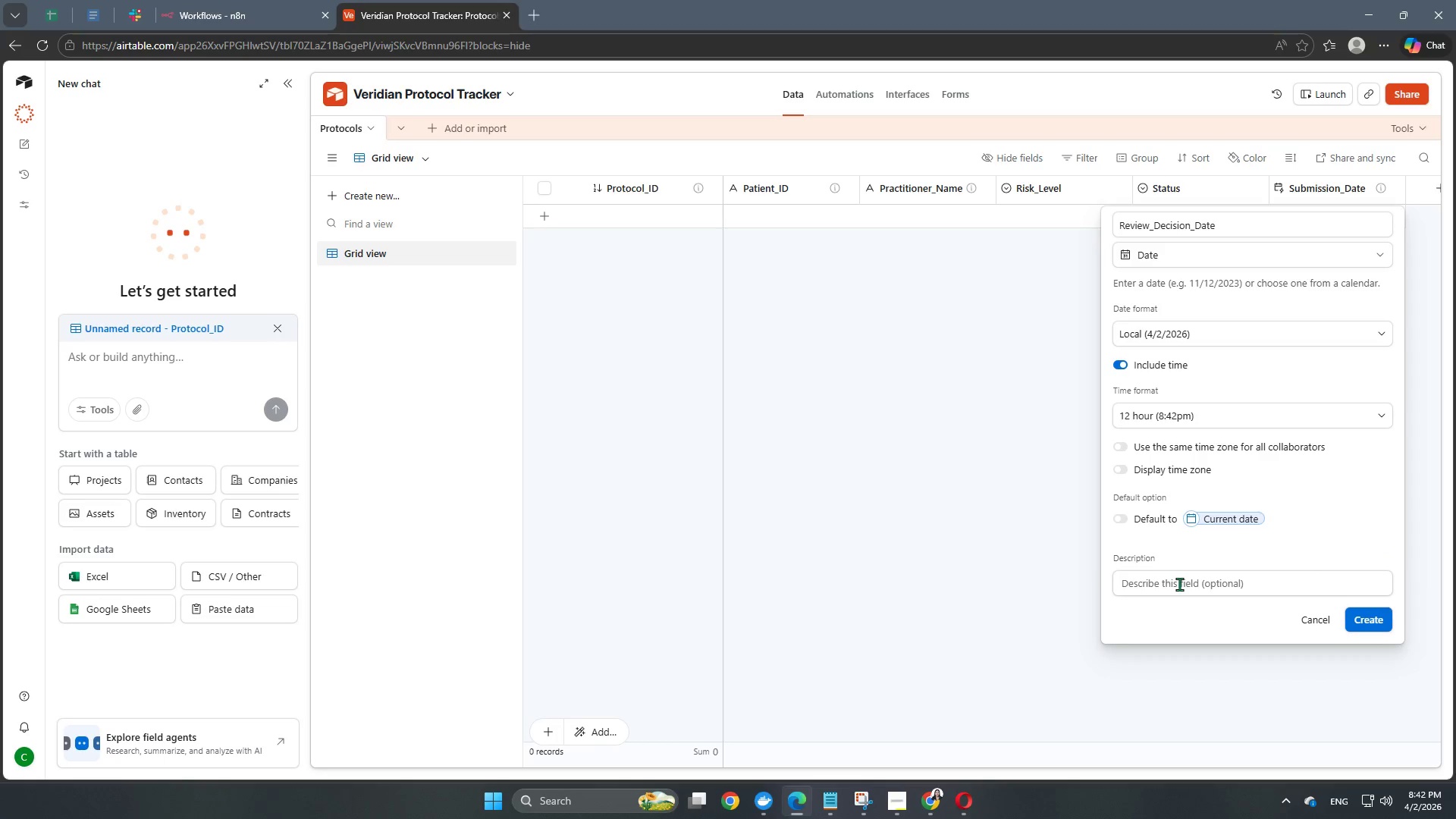 
type(When the LD)
key(Backspace)
key(Backspace)
type(Clinical Direcor)
key(Backspace)
key(Backspace)
type(tor )
 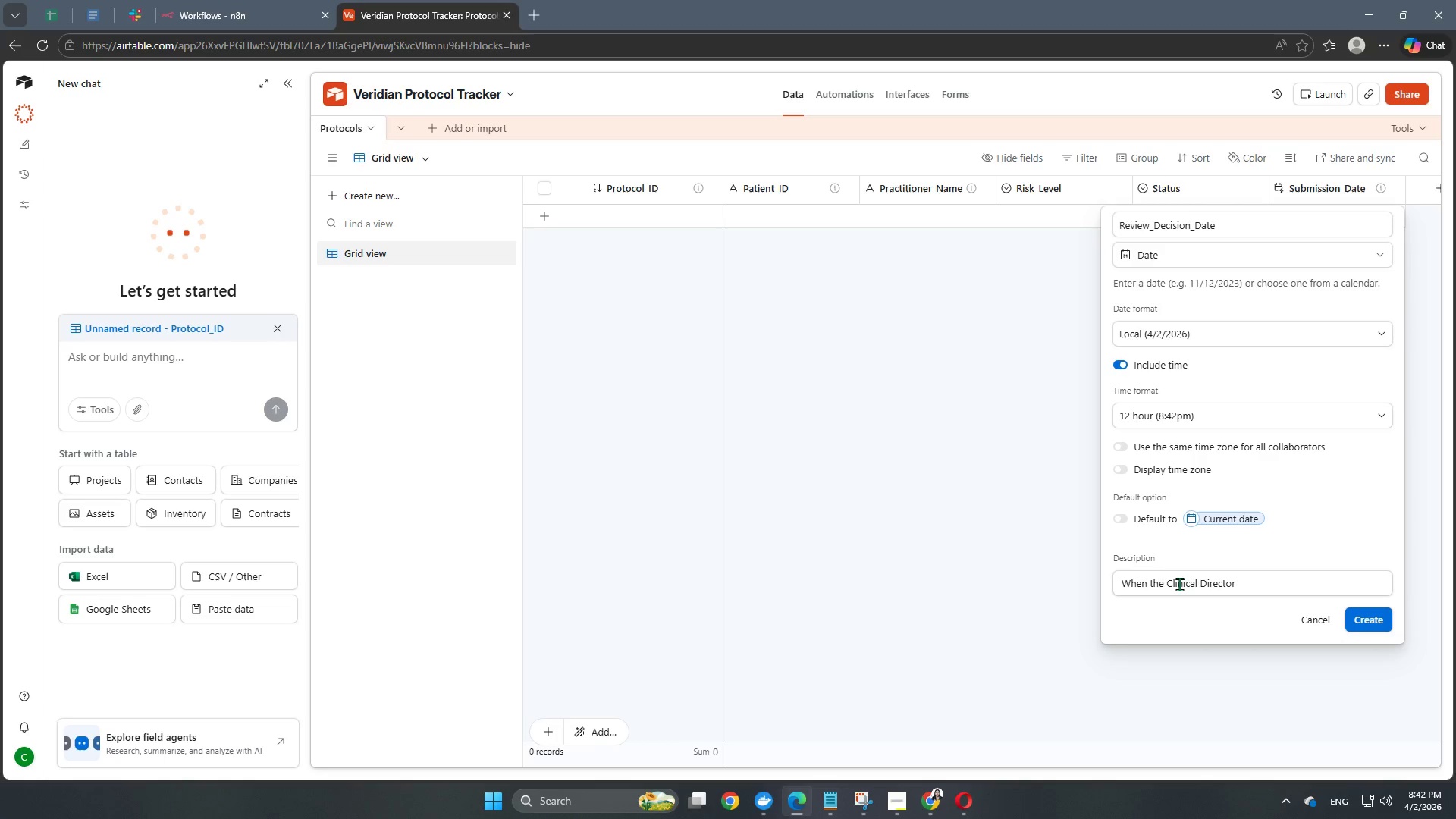 
type(actually clikc)
key(Backspace)
key(Backspace)
type(cked the buttt)
key(Backspace)
type(po)
key(Backspace)
type(n.)
 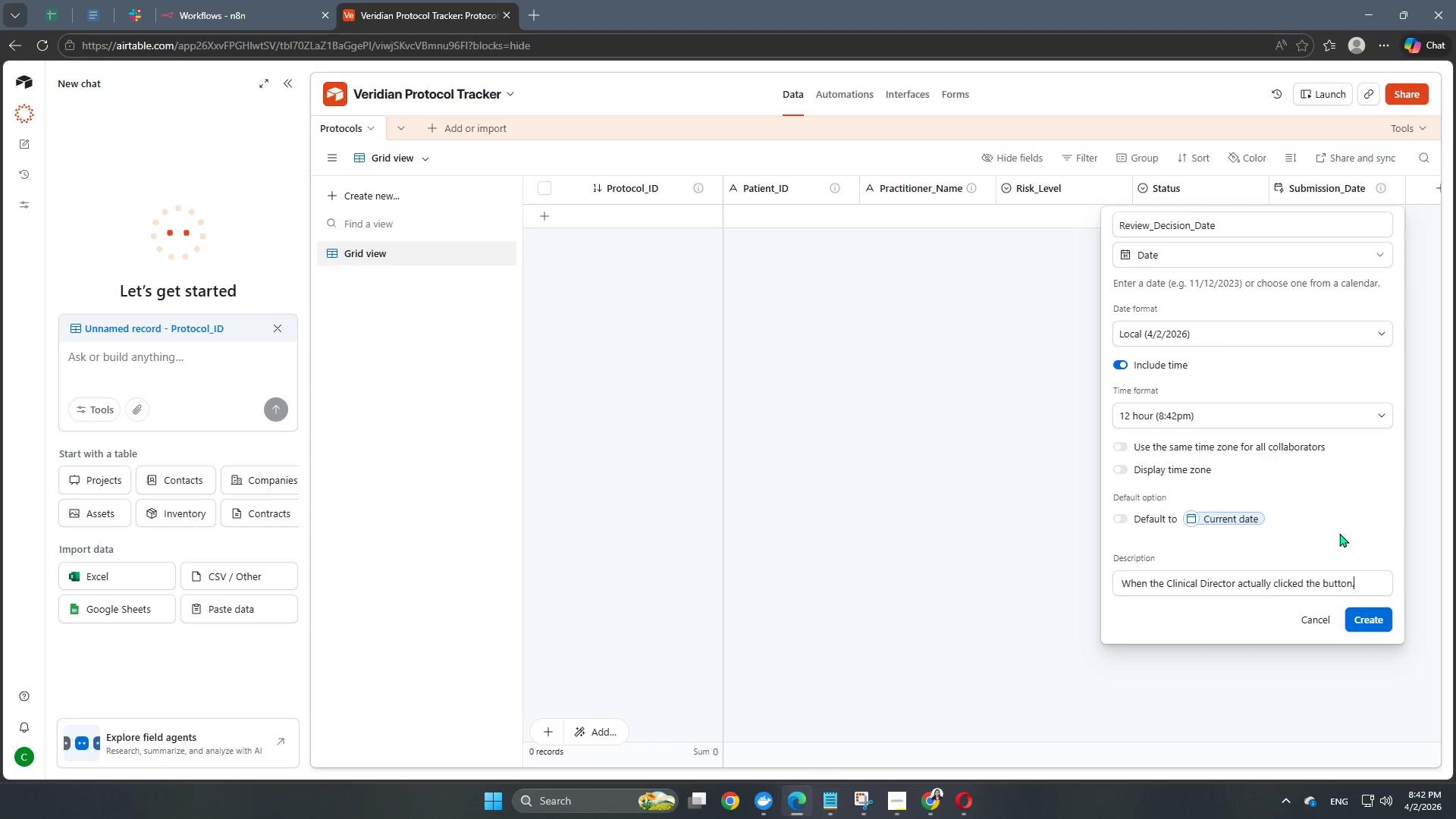 
left_click([1382, 613])
 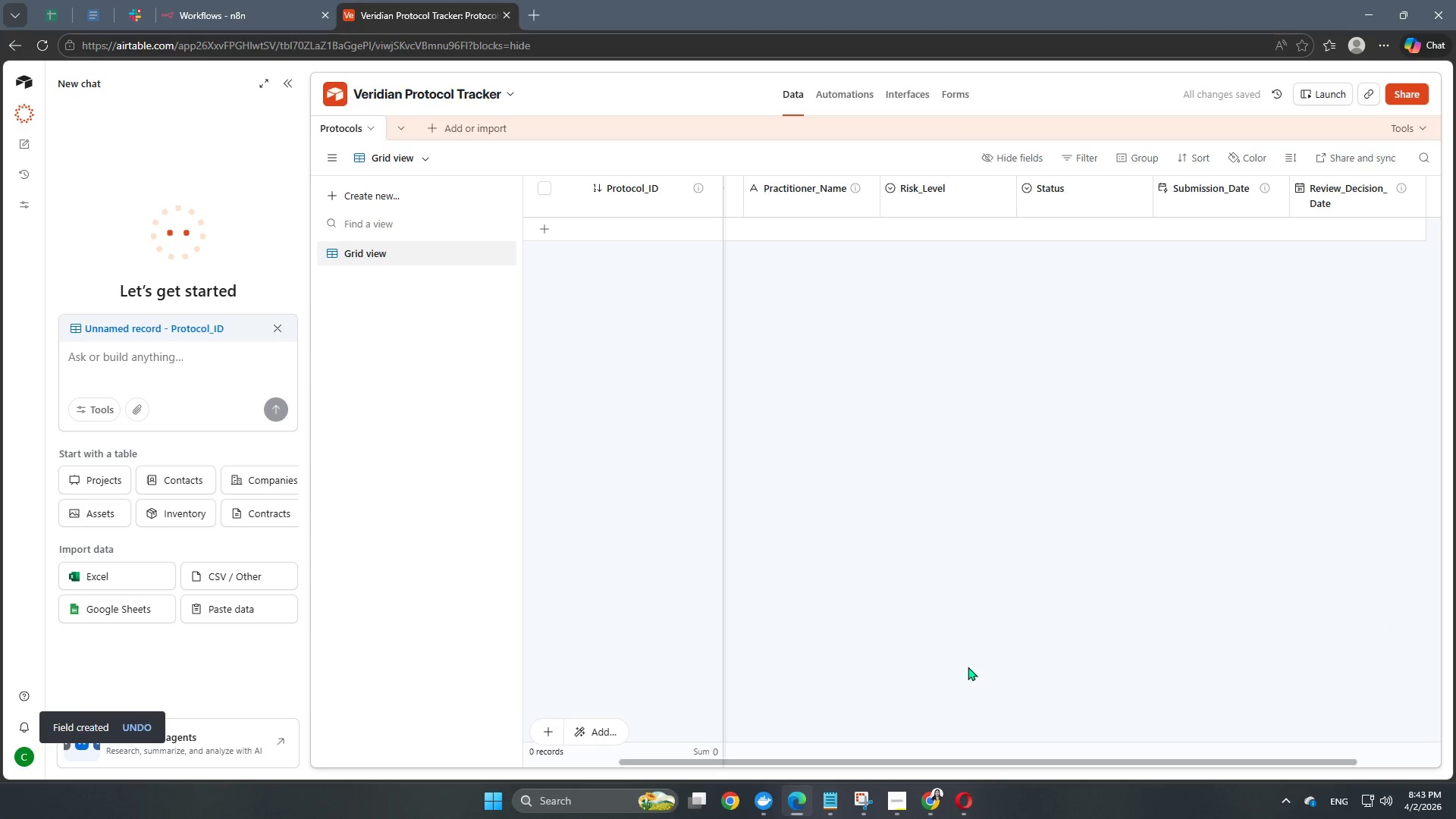 
left_click_drag(start_coordinate=[817, 763], to_coordinate=[1077, 785])
 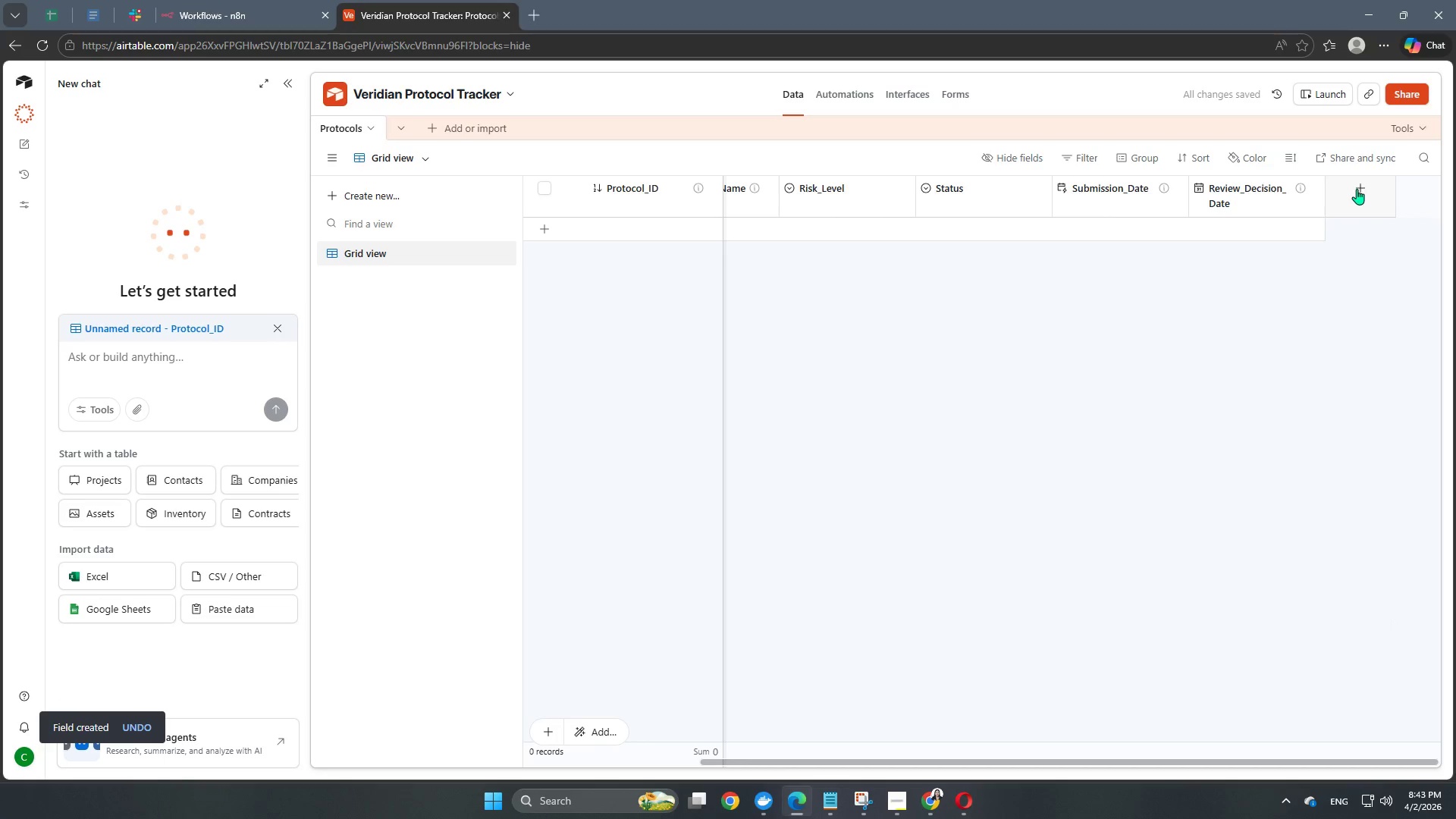 
left_click([1359, 190])
 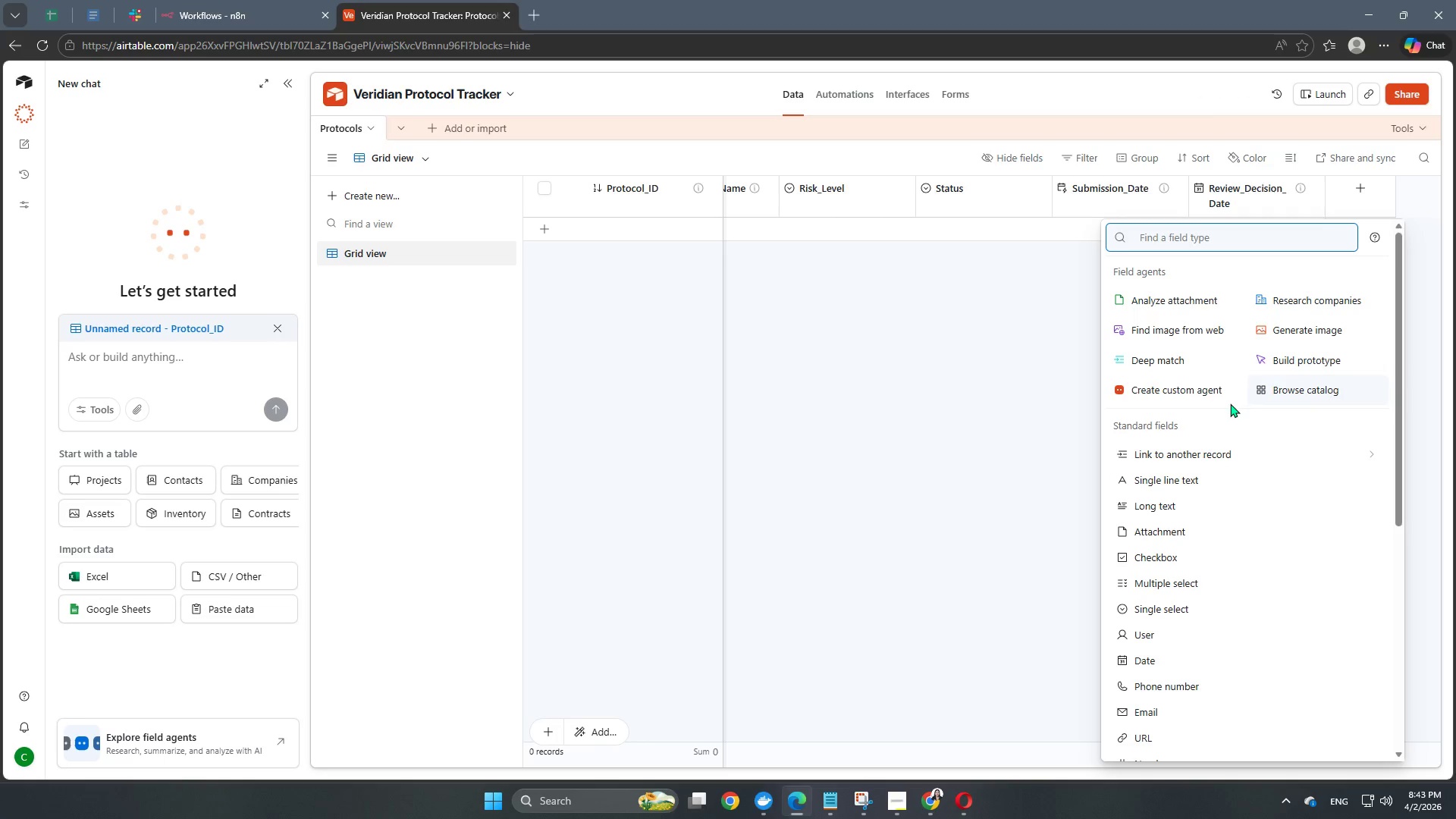 
wait(9.05)
 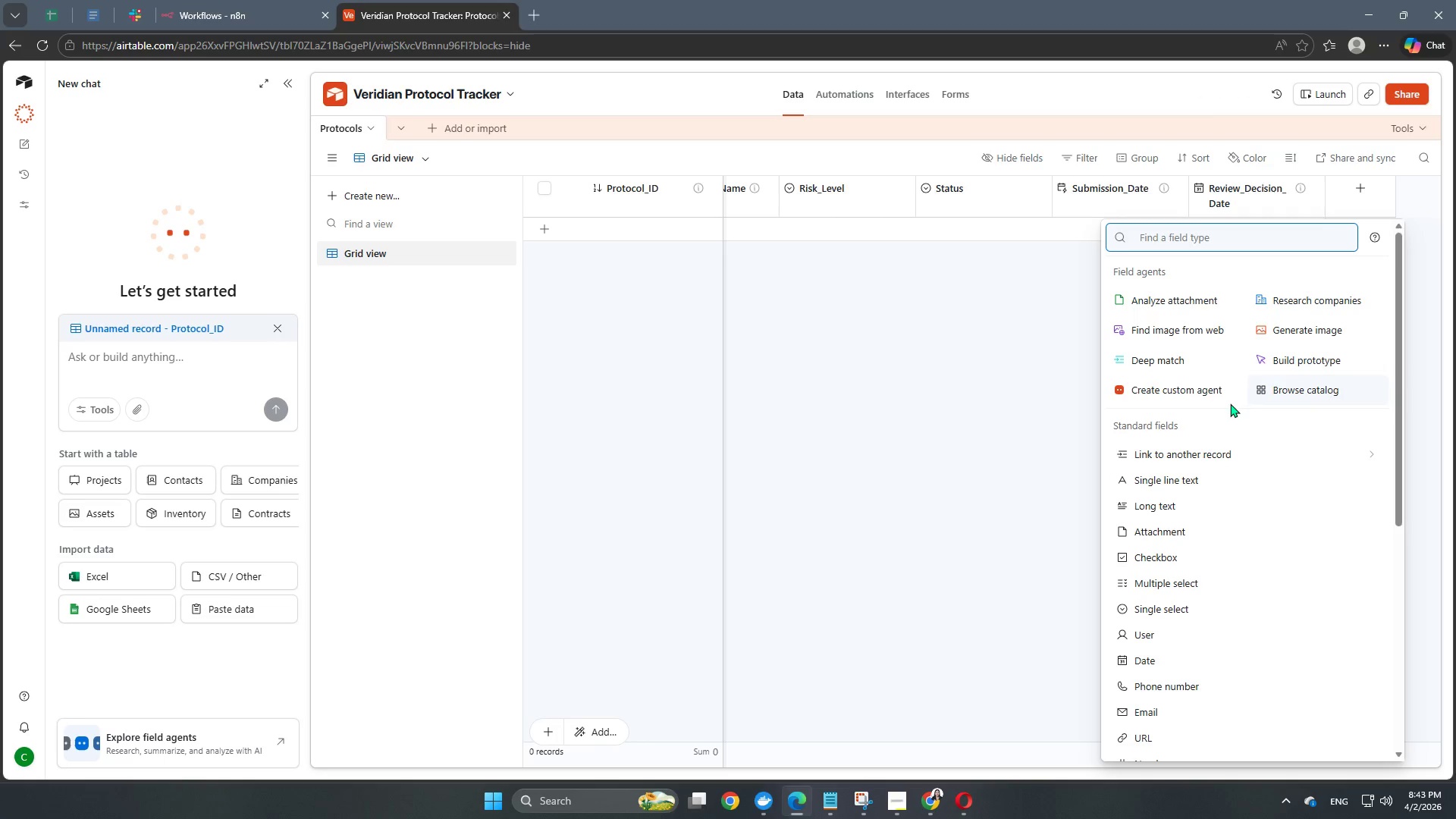 
scroll: coordinate [1197, 553], scroll_direction: down, amount: 2.0
 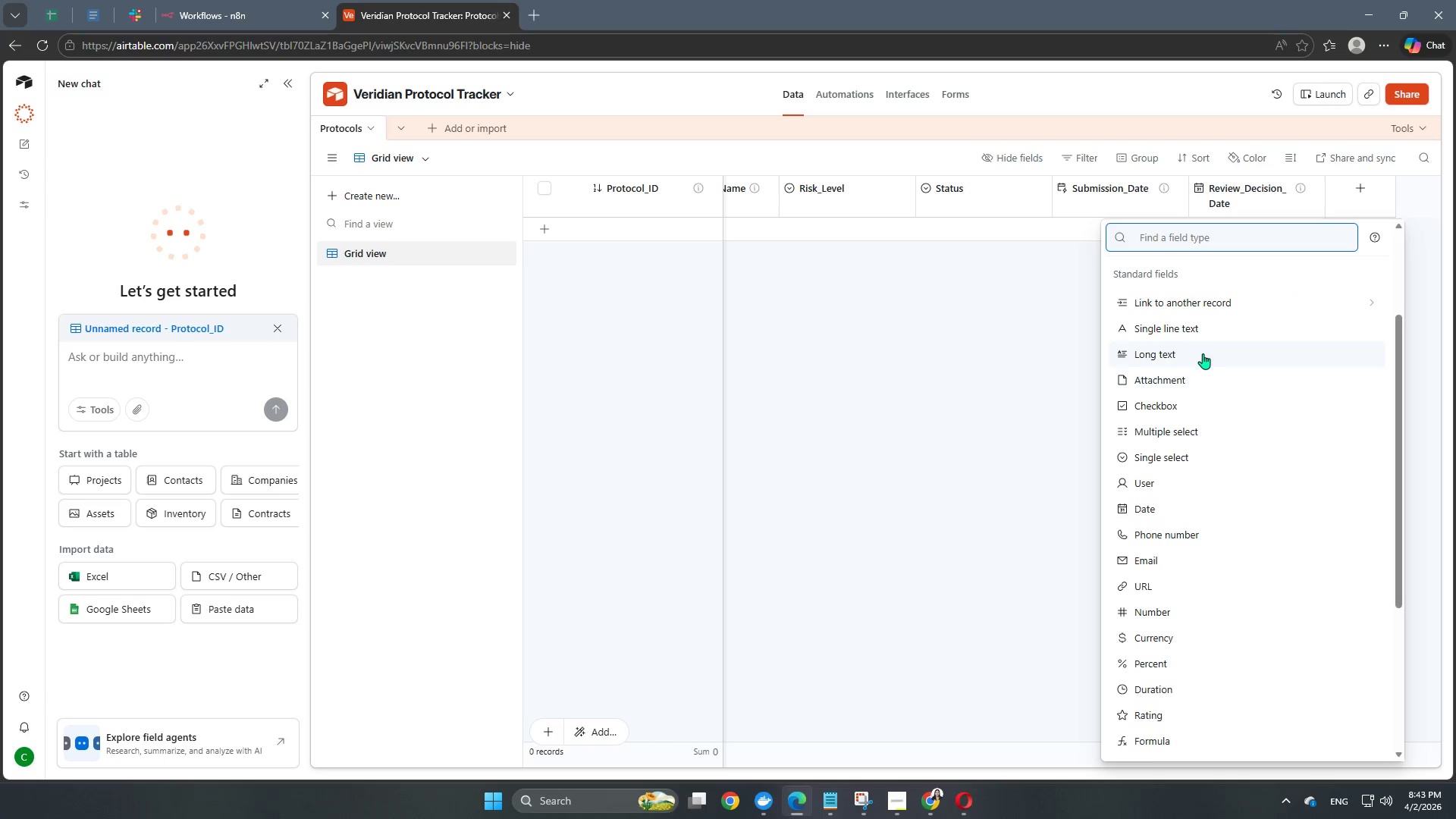 
left_click([1196, 350])
 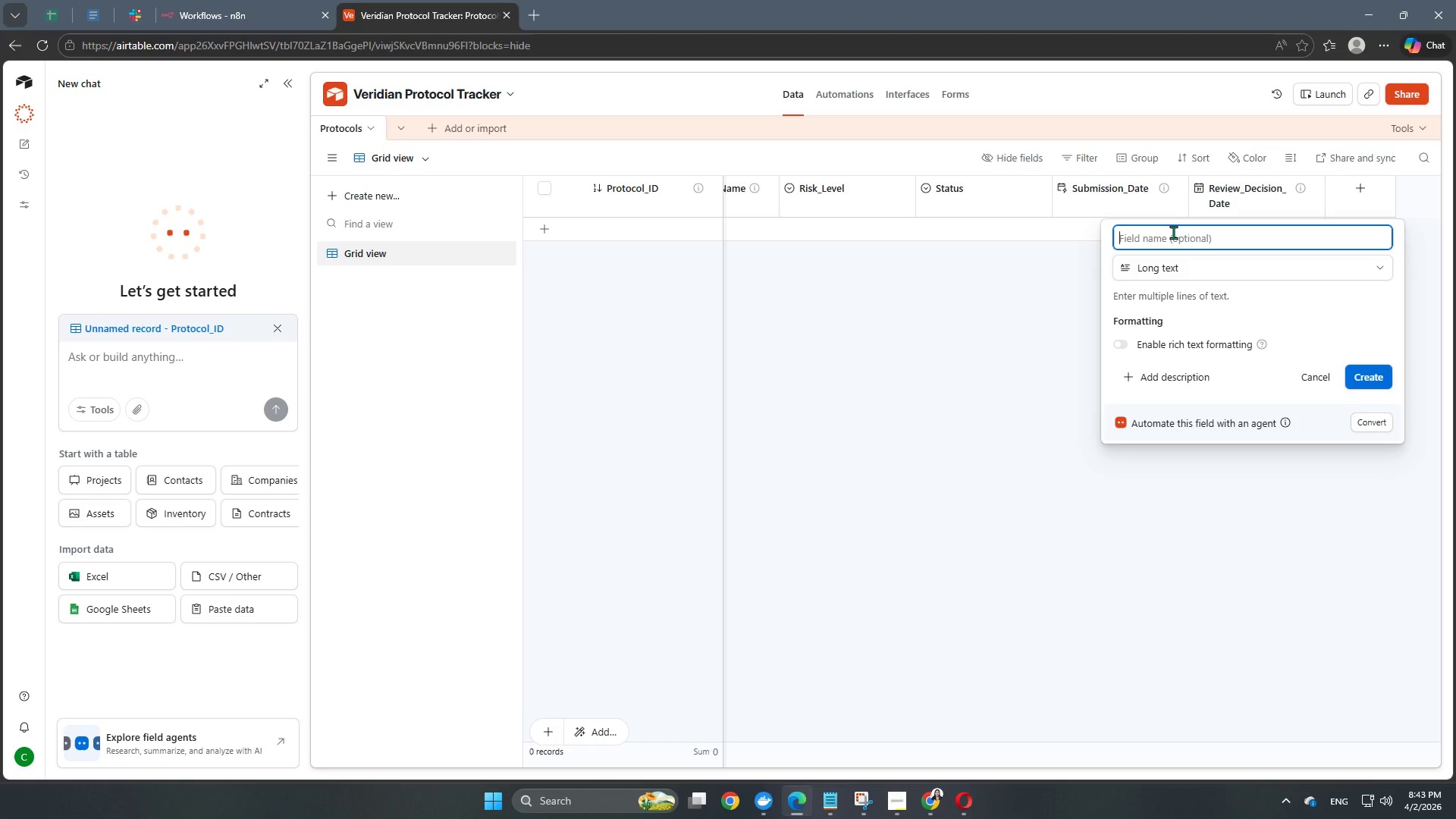 
type(Director_Feedback)
 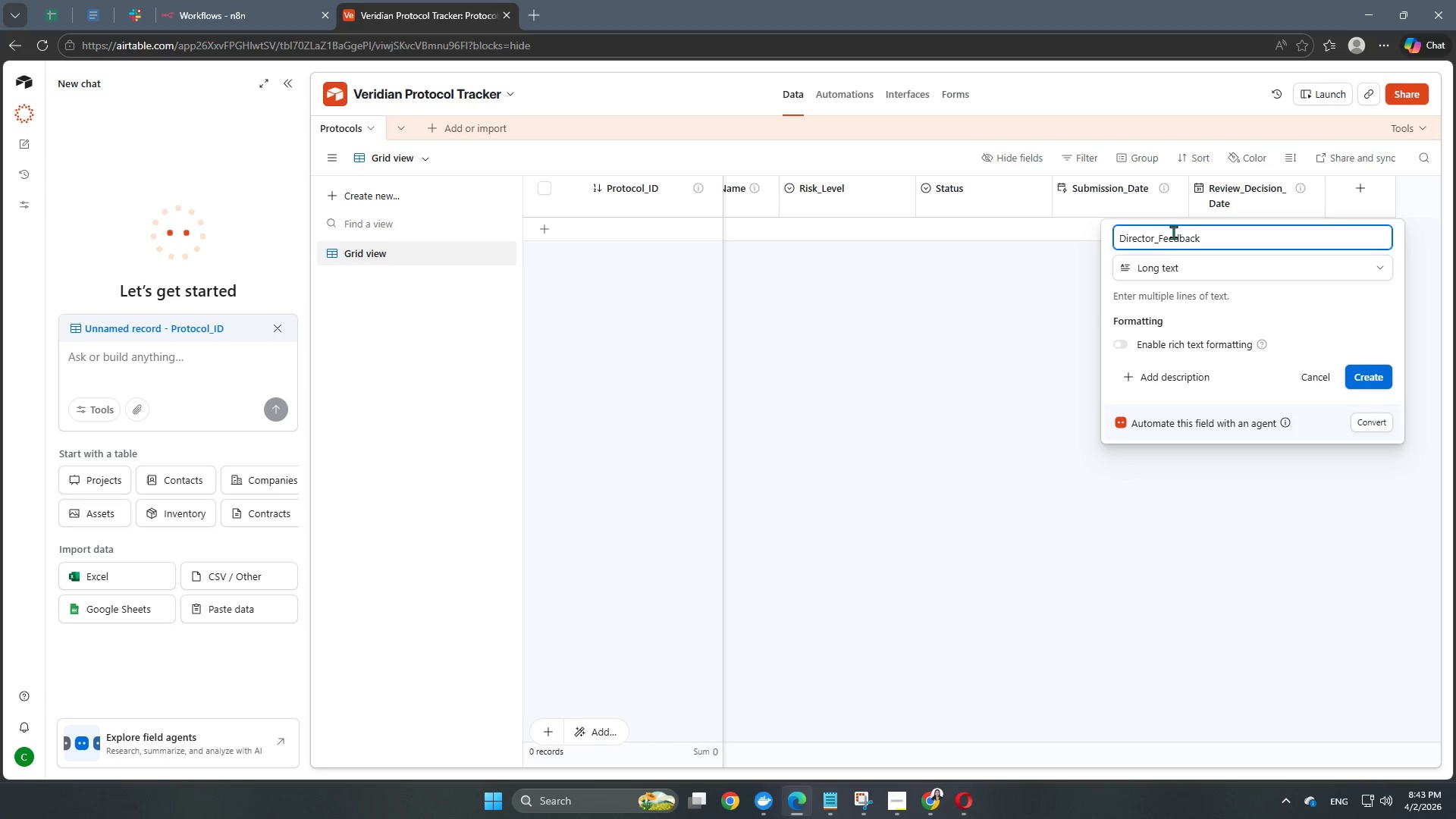 
wait(11.89)
 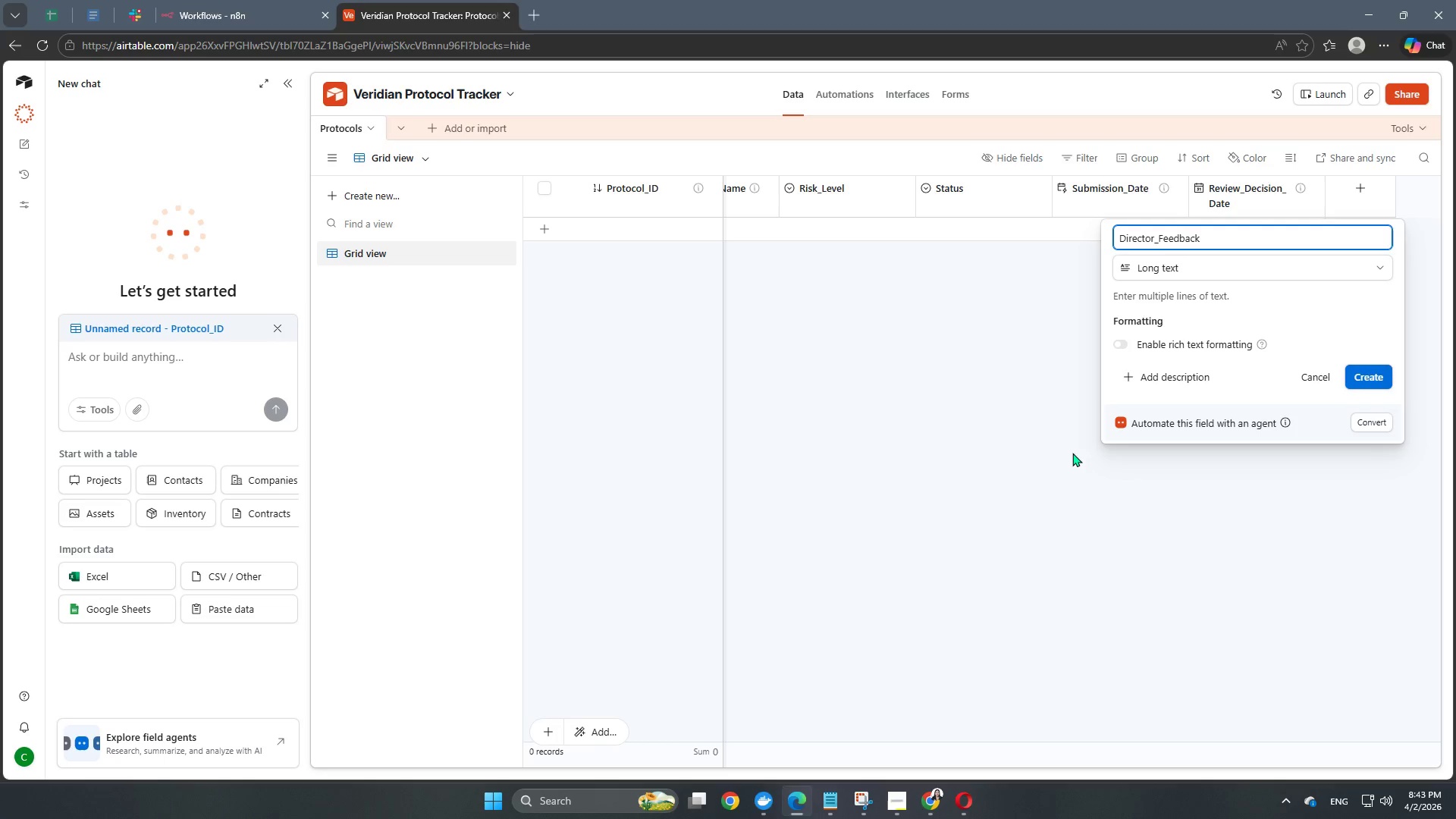 
left_click([1197, 378])
 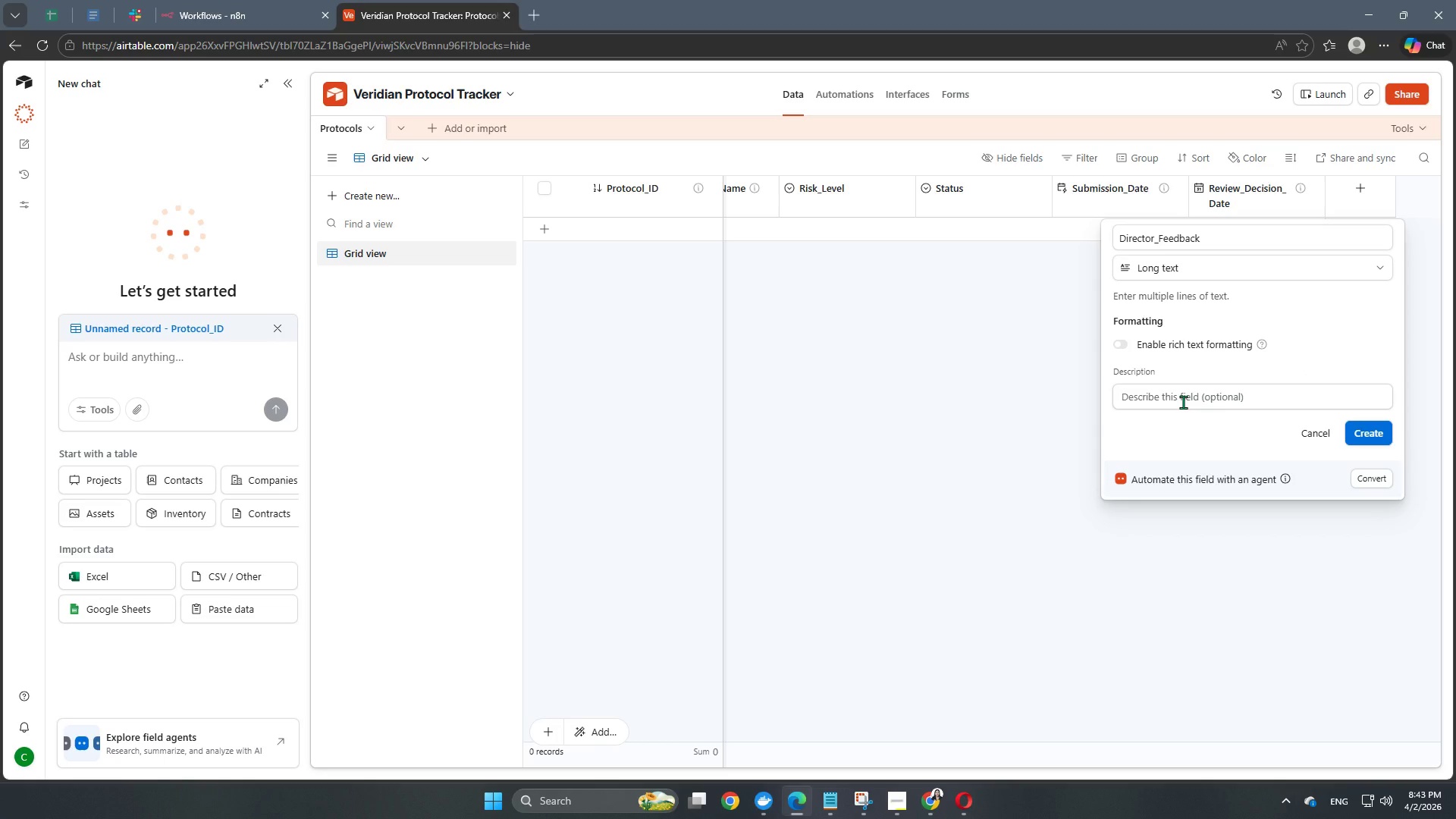 
type(To store teh "Revision Required"n)
key(Backspace)
type( notes.)
 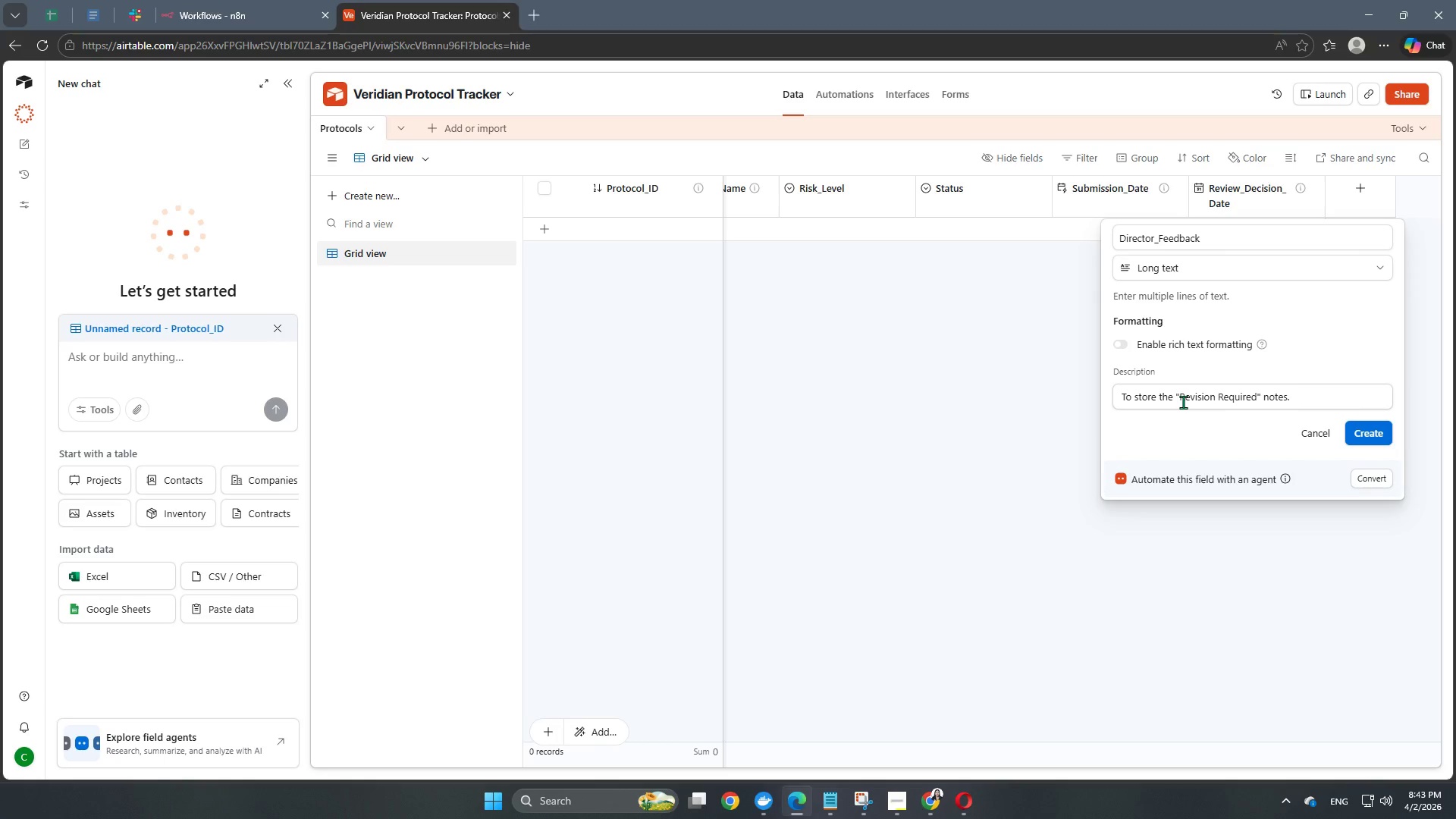 
wait(5.34)
 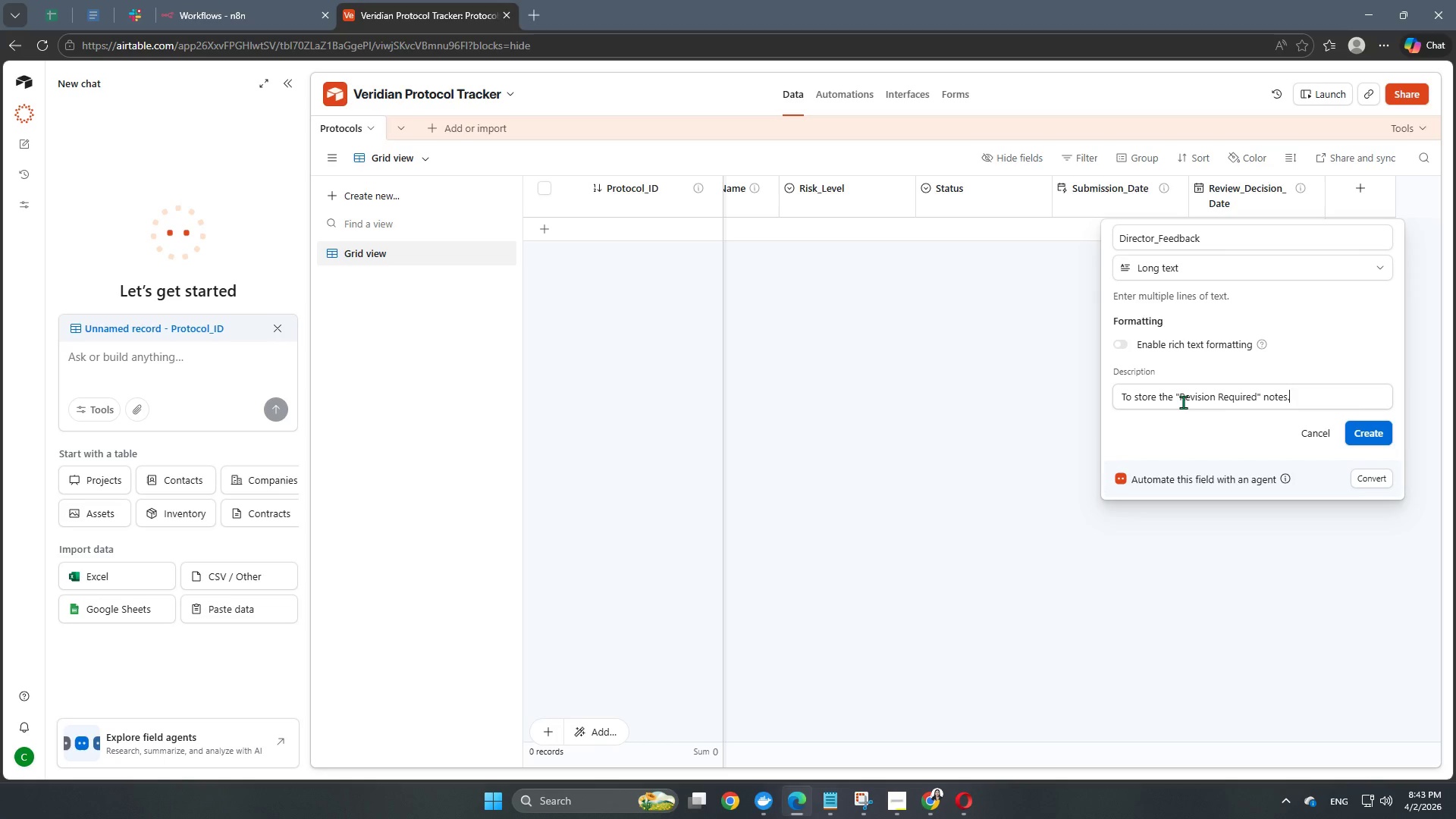 
left_click([1376, 437])
 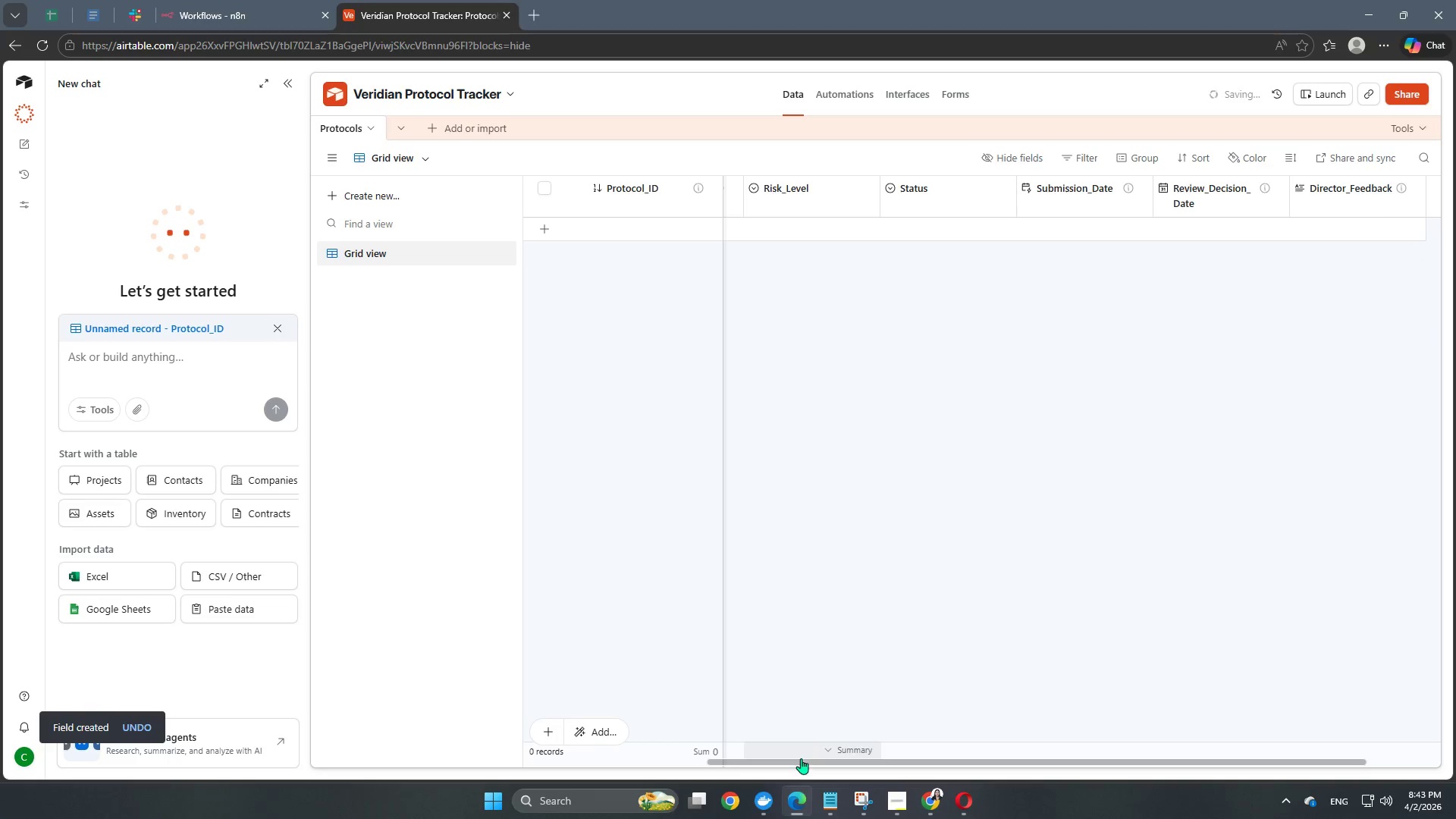 
left_click_drag(start_coordinate=[804, 760], to_coordinate=[1087, 749])
 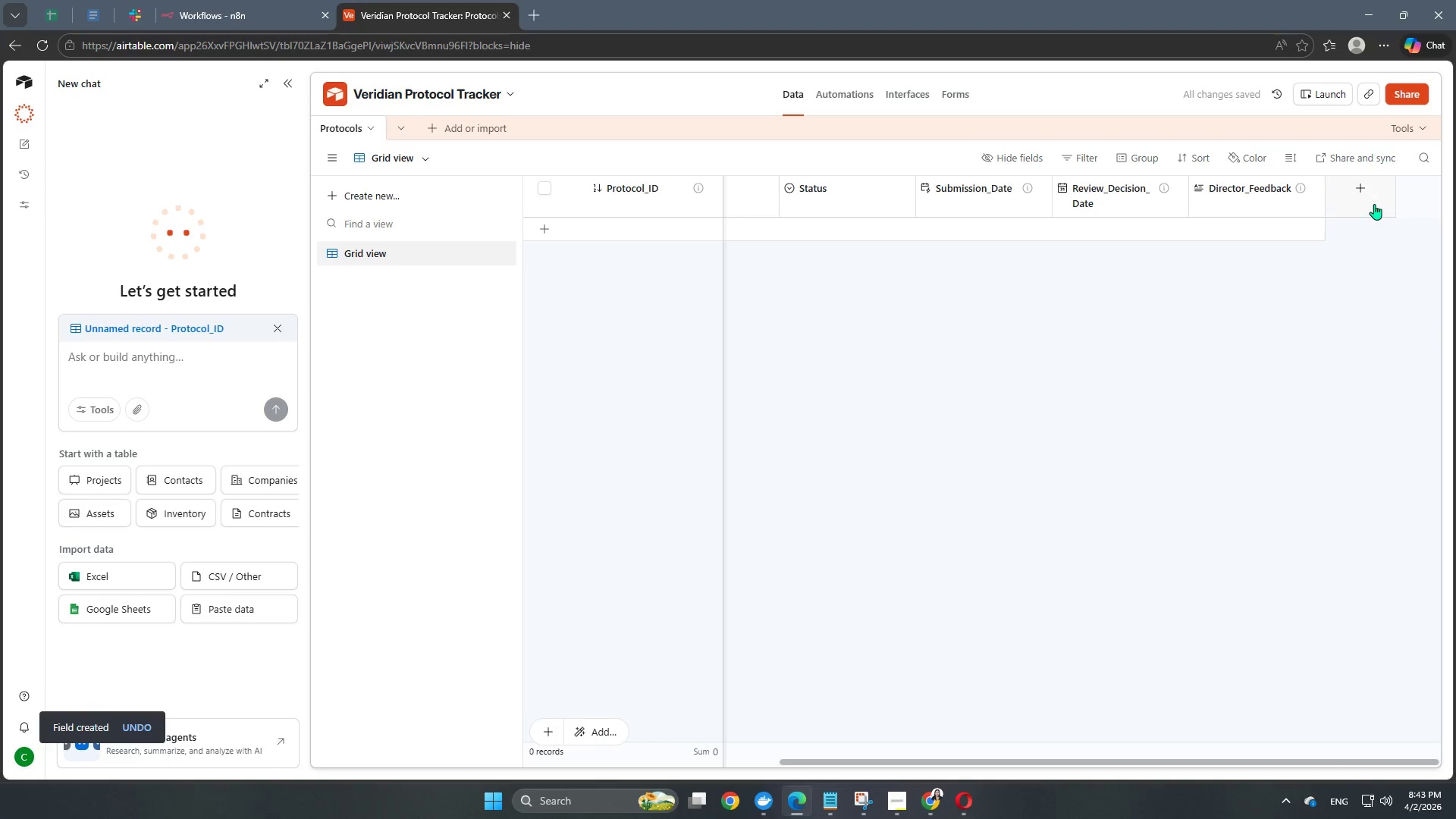 
left_click([1374, 202])
 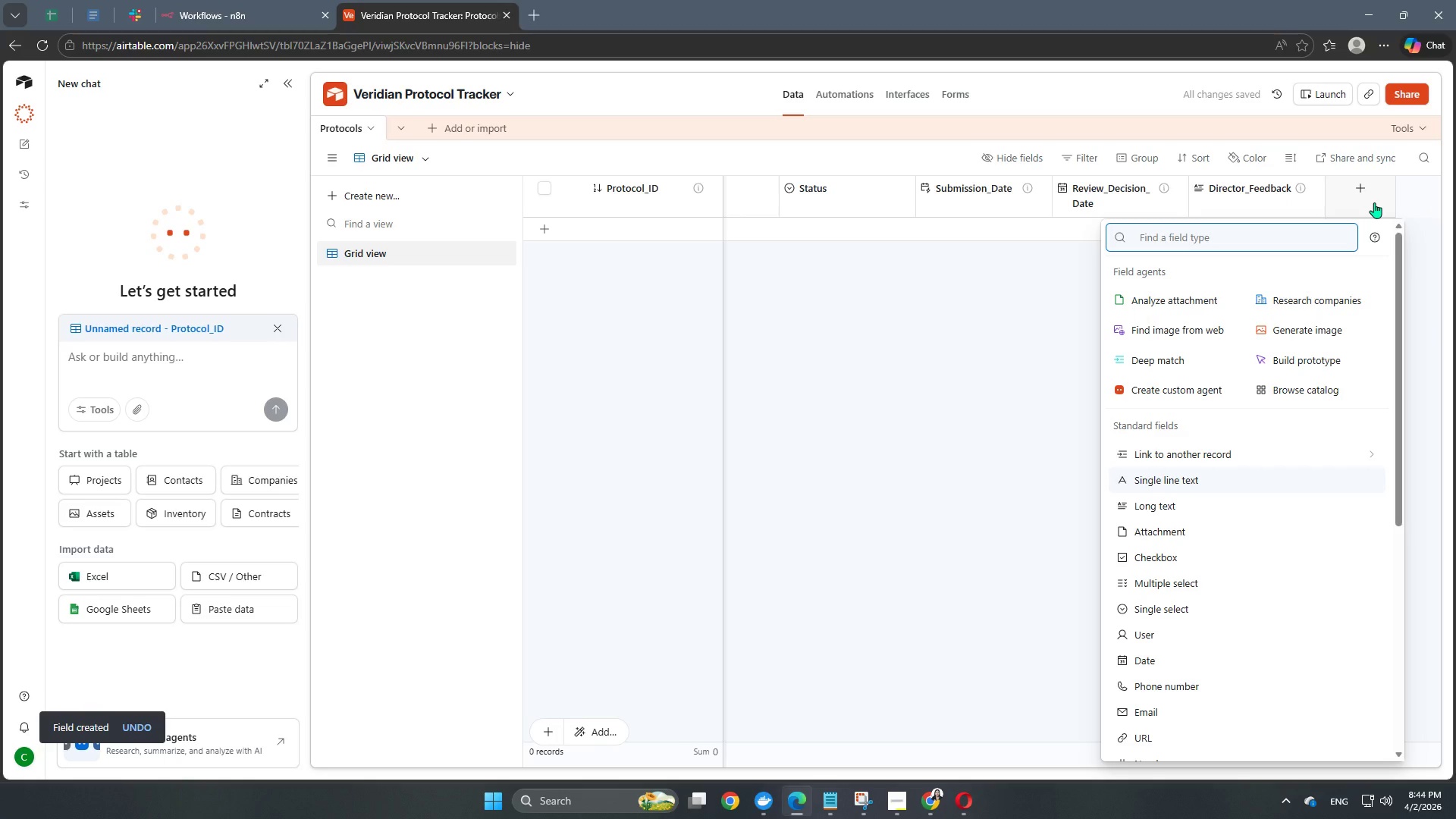 
scroll: coordinate [1238, 637], scroll_direction: down, amount: 7.0
 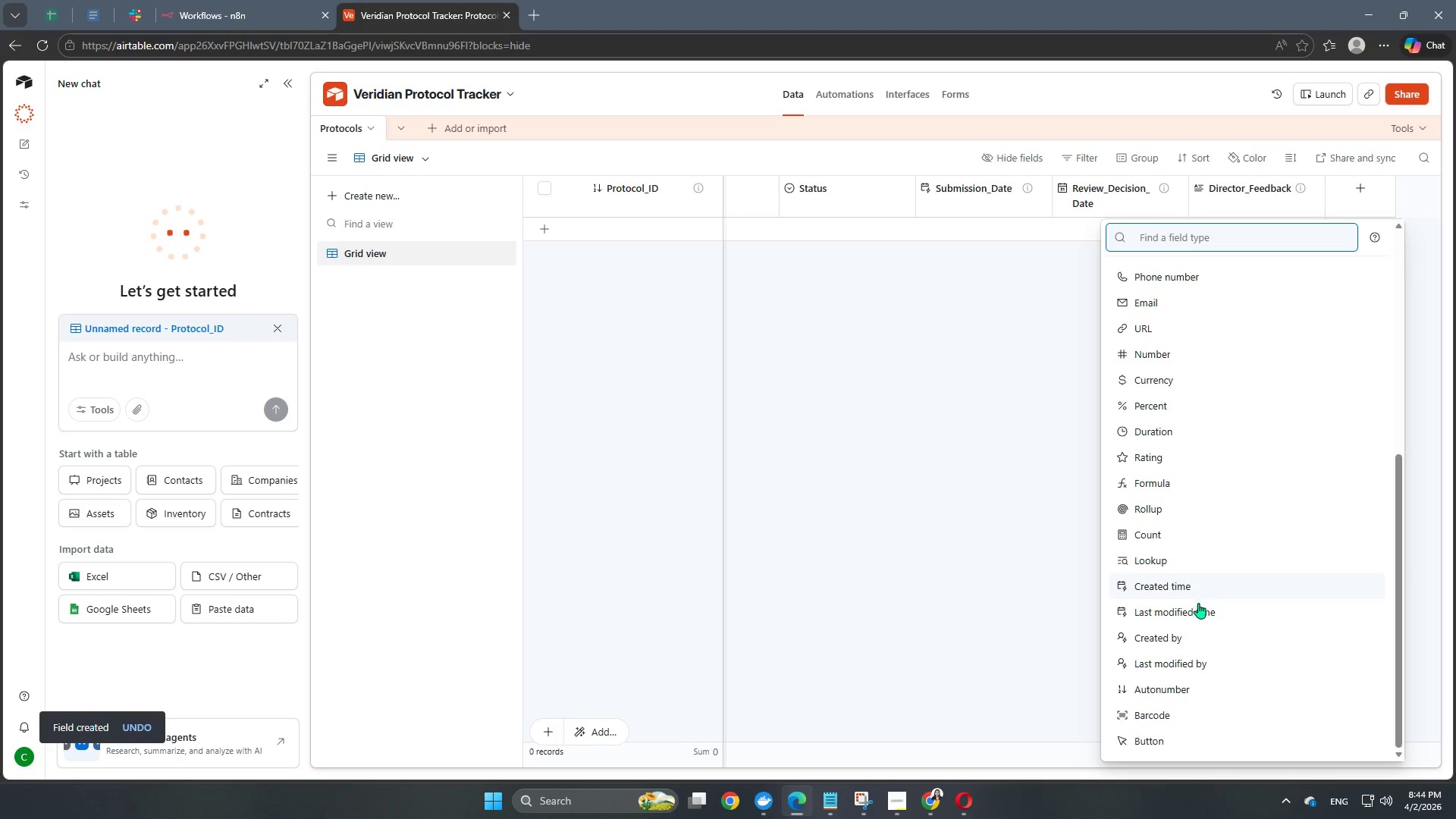 
left_click([1197, 620])
 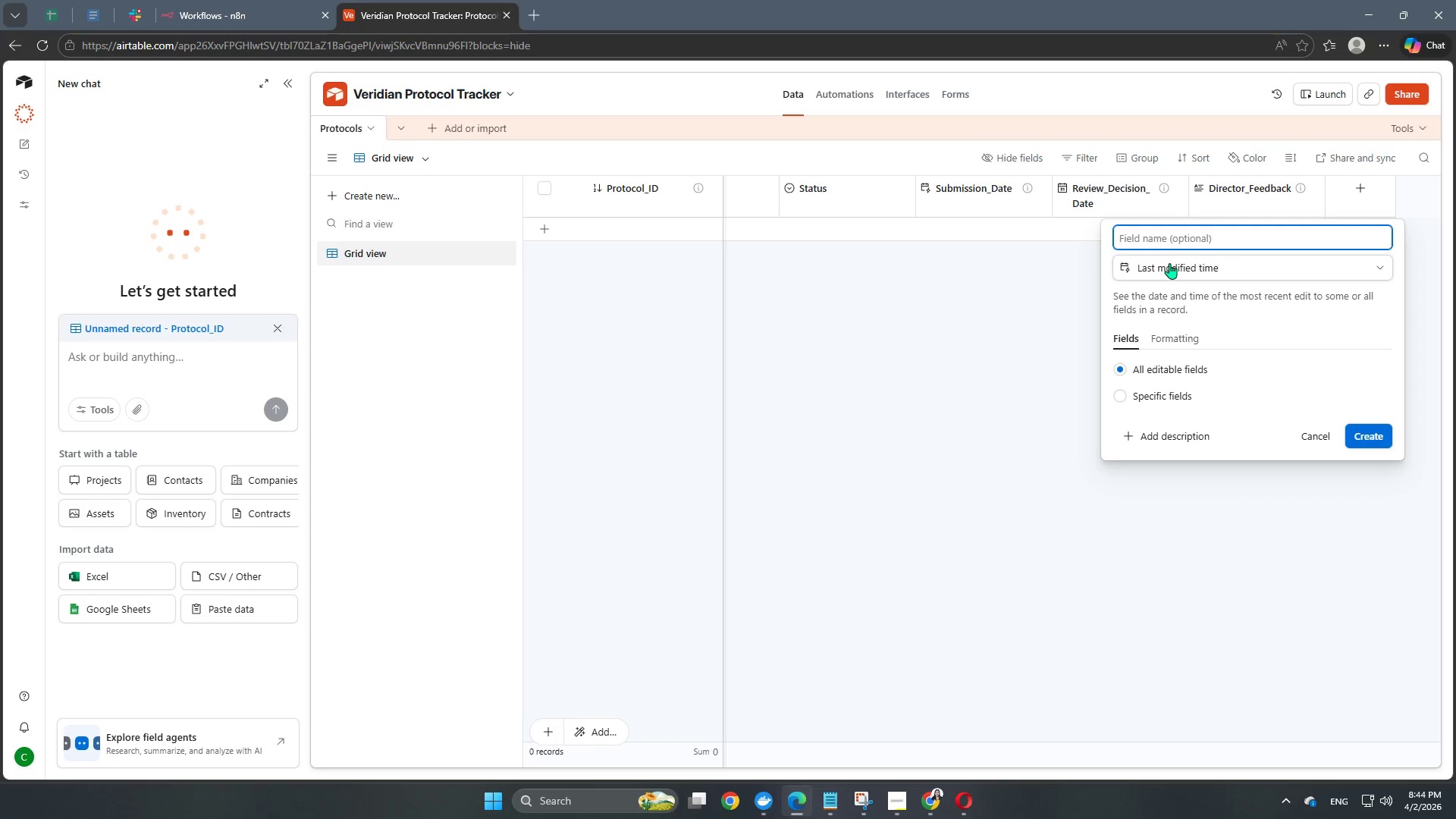 
type(Last_Modified)
 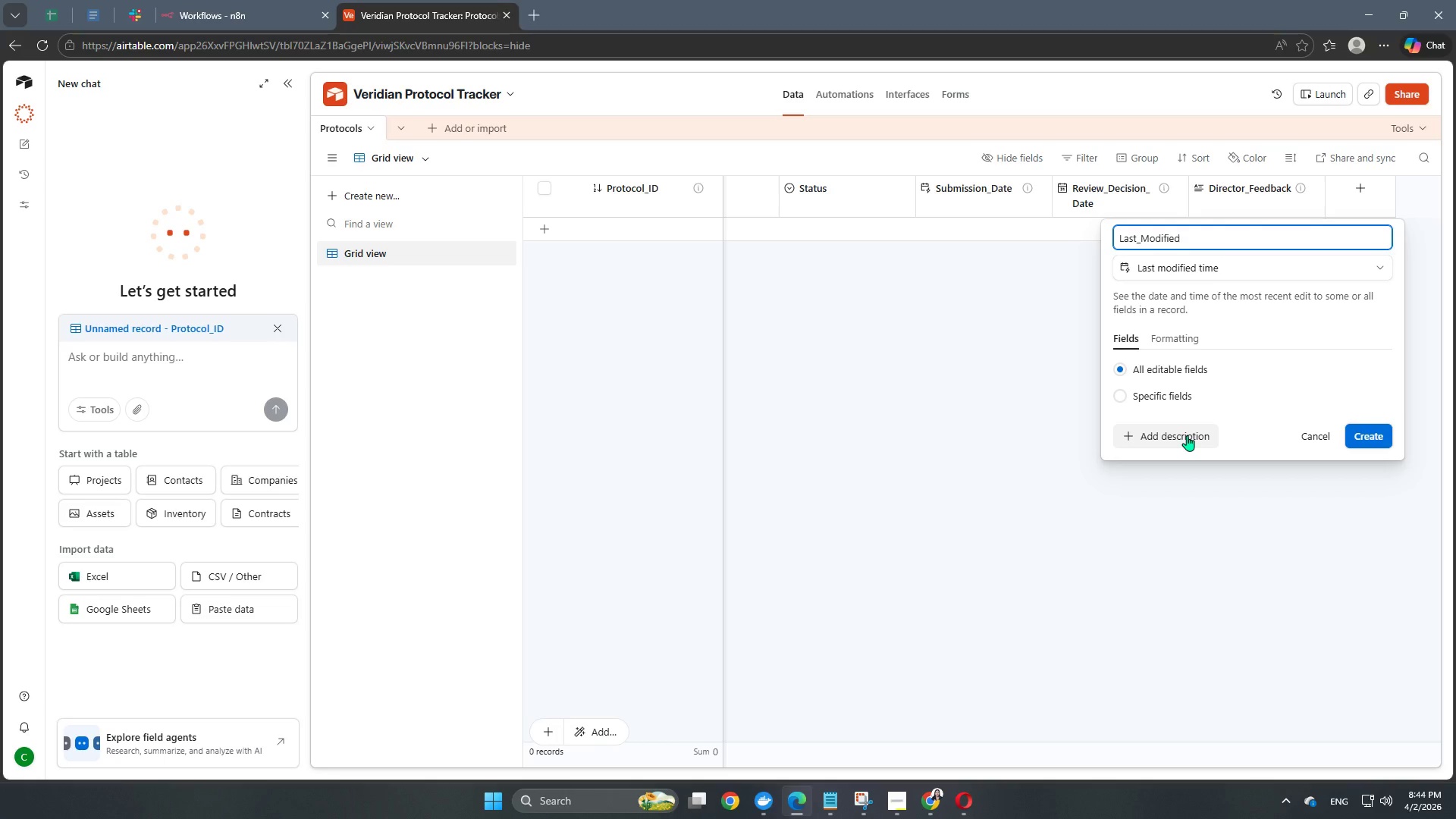 
wait(6.41)
 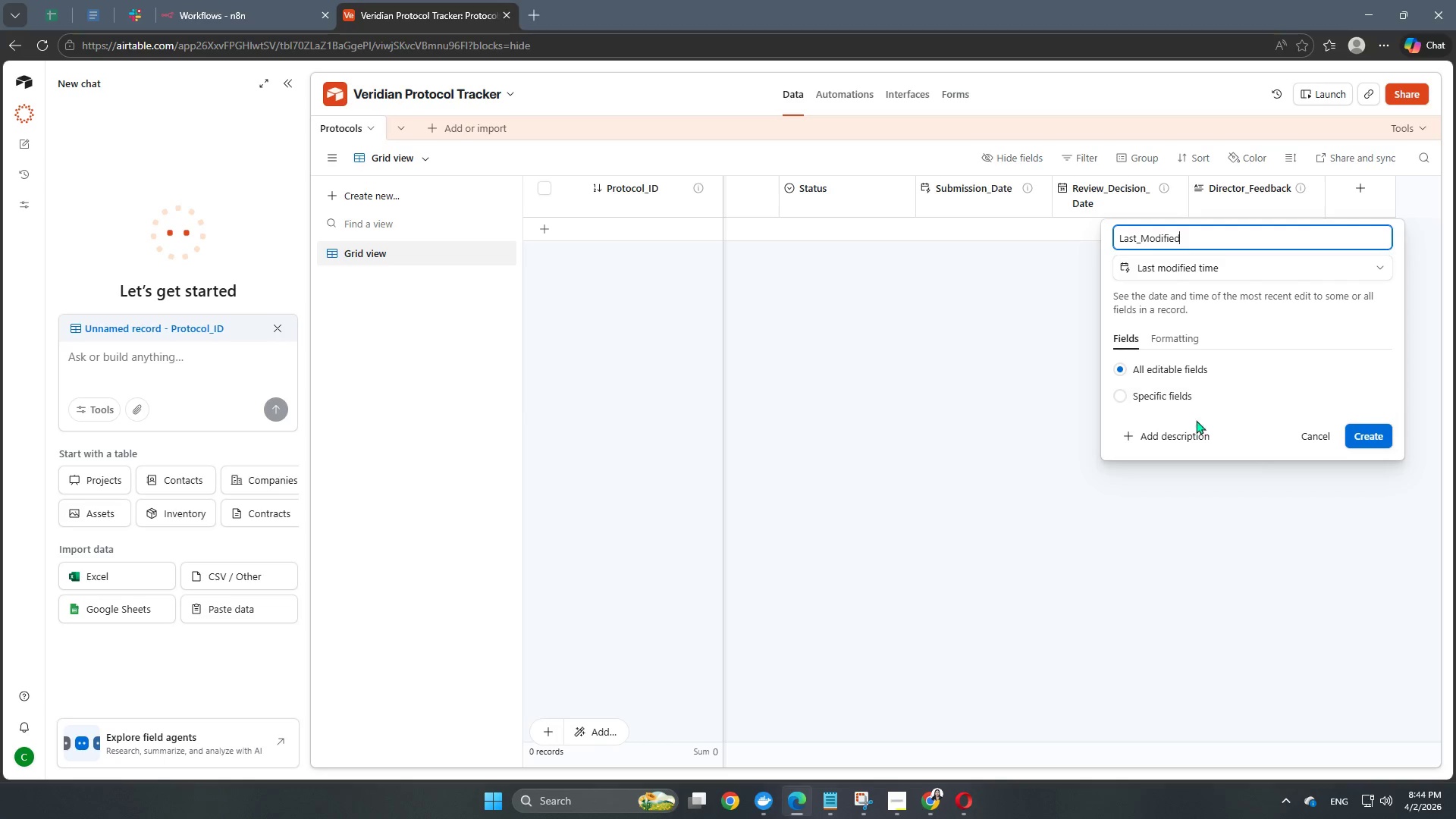 
left_click([1187, 435])
 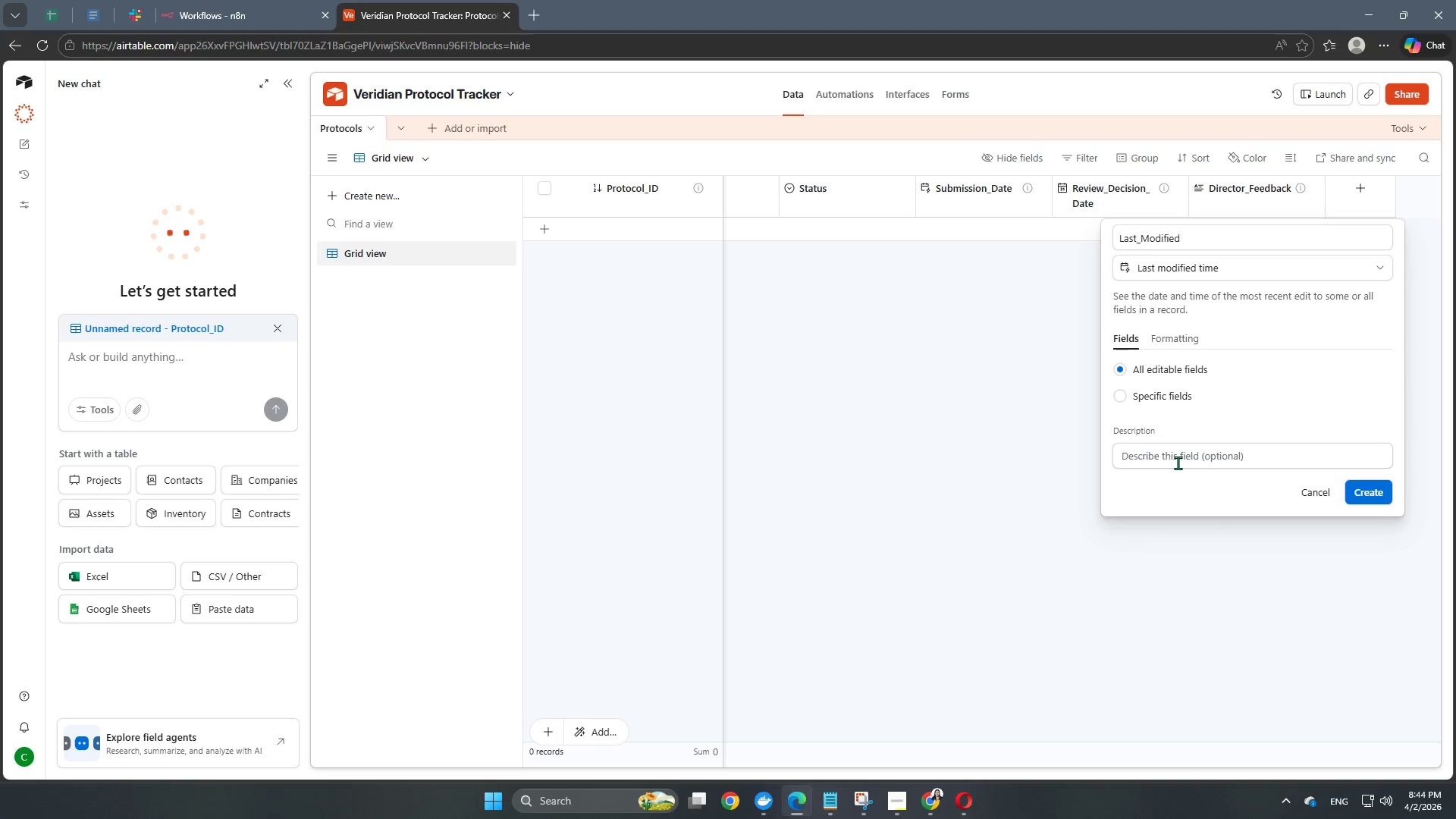 
type(Tracks the most recent update to the record.)
 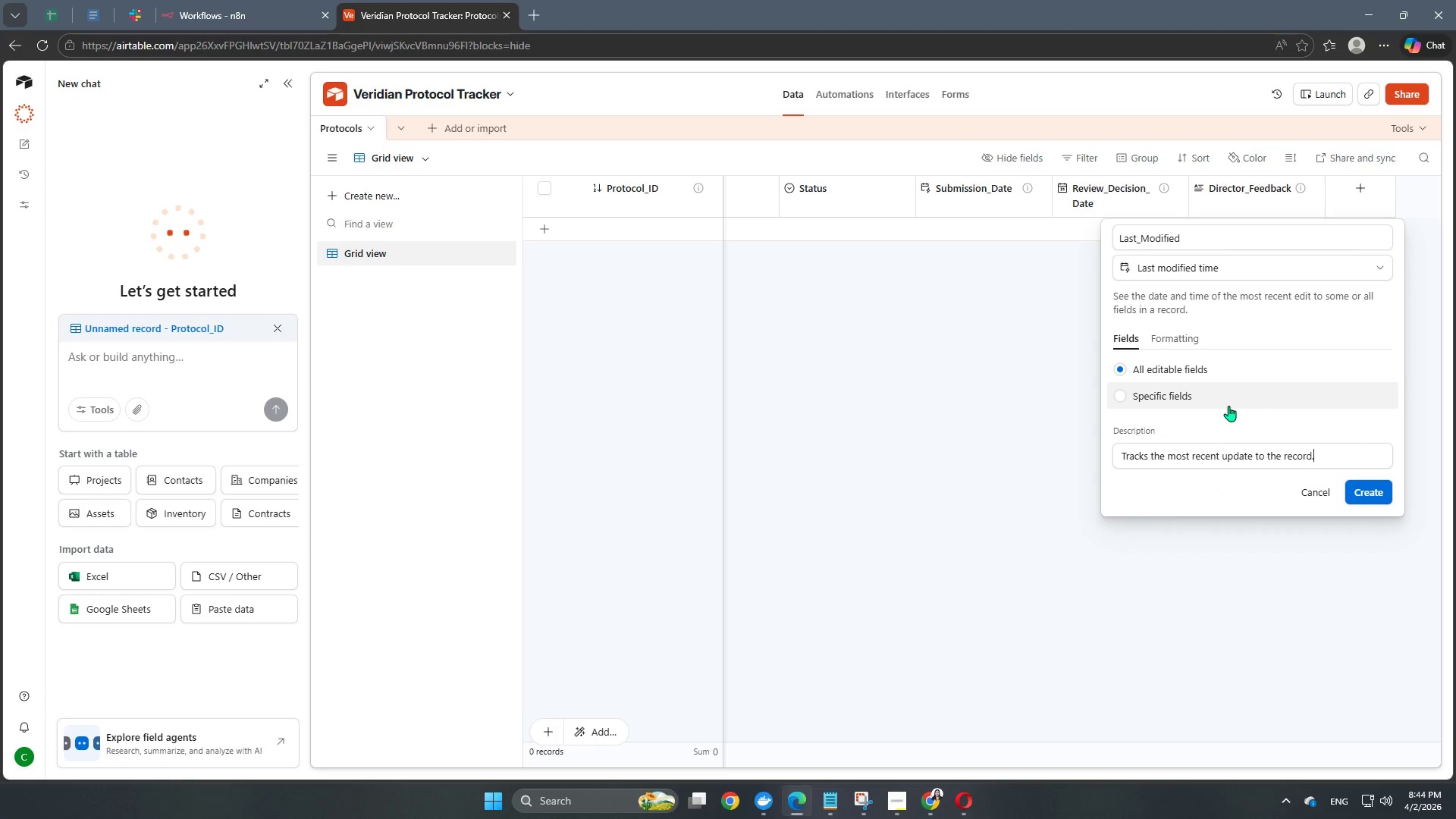 
left_click([1370, 494])
 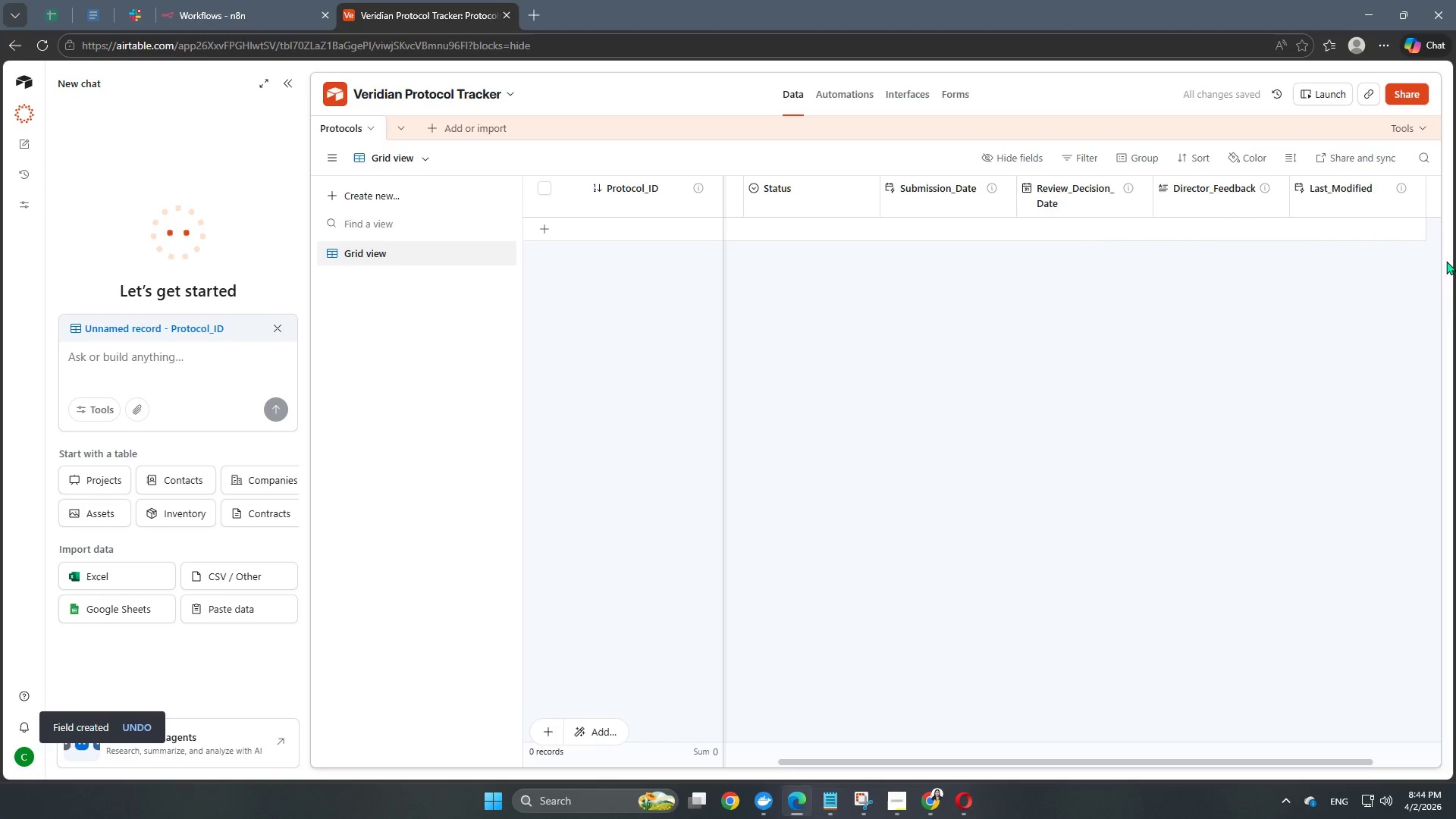 
left_click_drag(start_coordinate=[969, 761], to_coordinate=[1098, 764])
 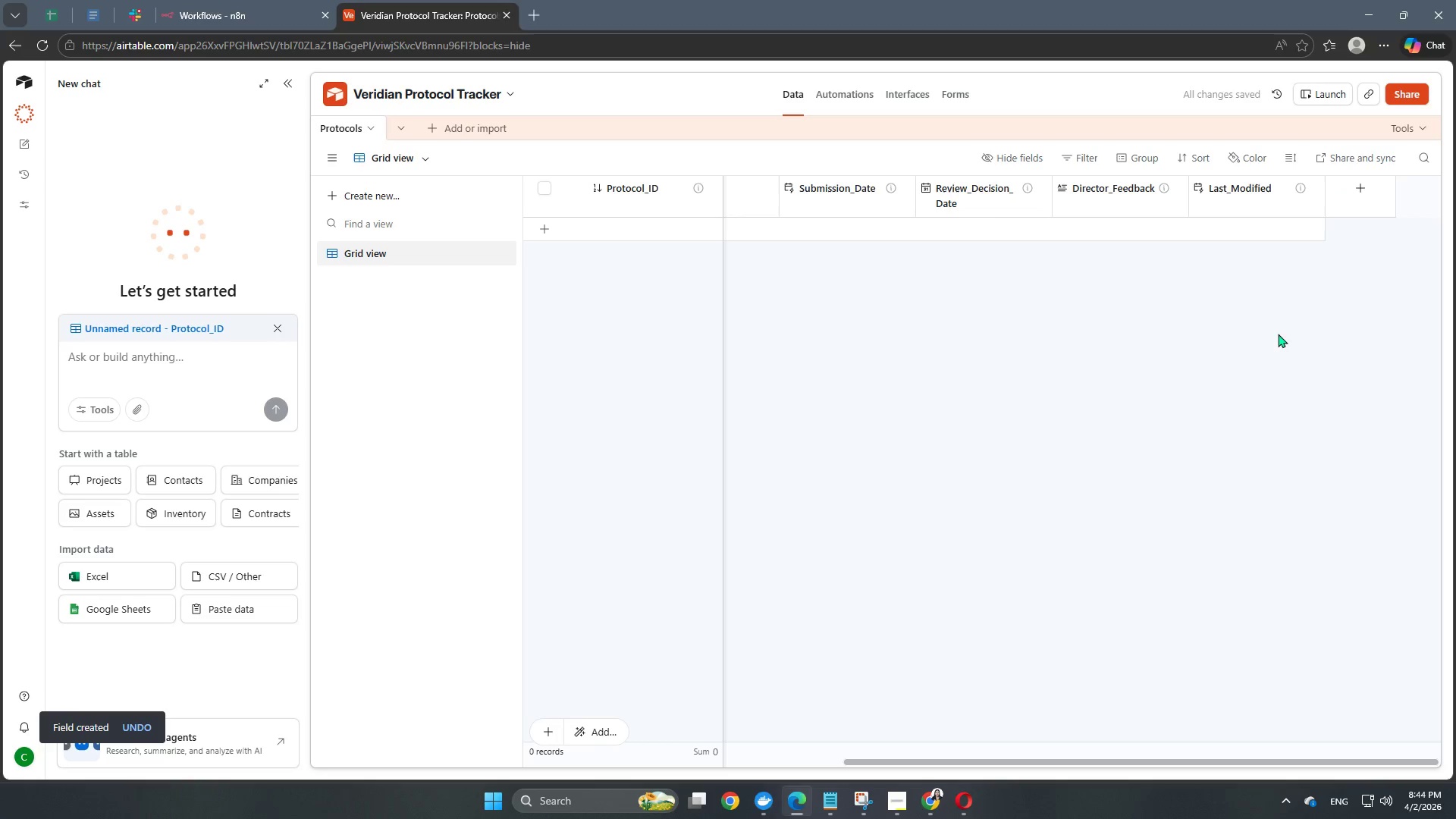 
left_click([1367, 193])
 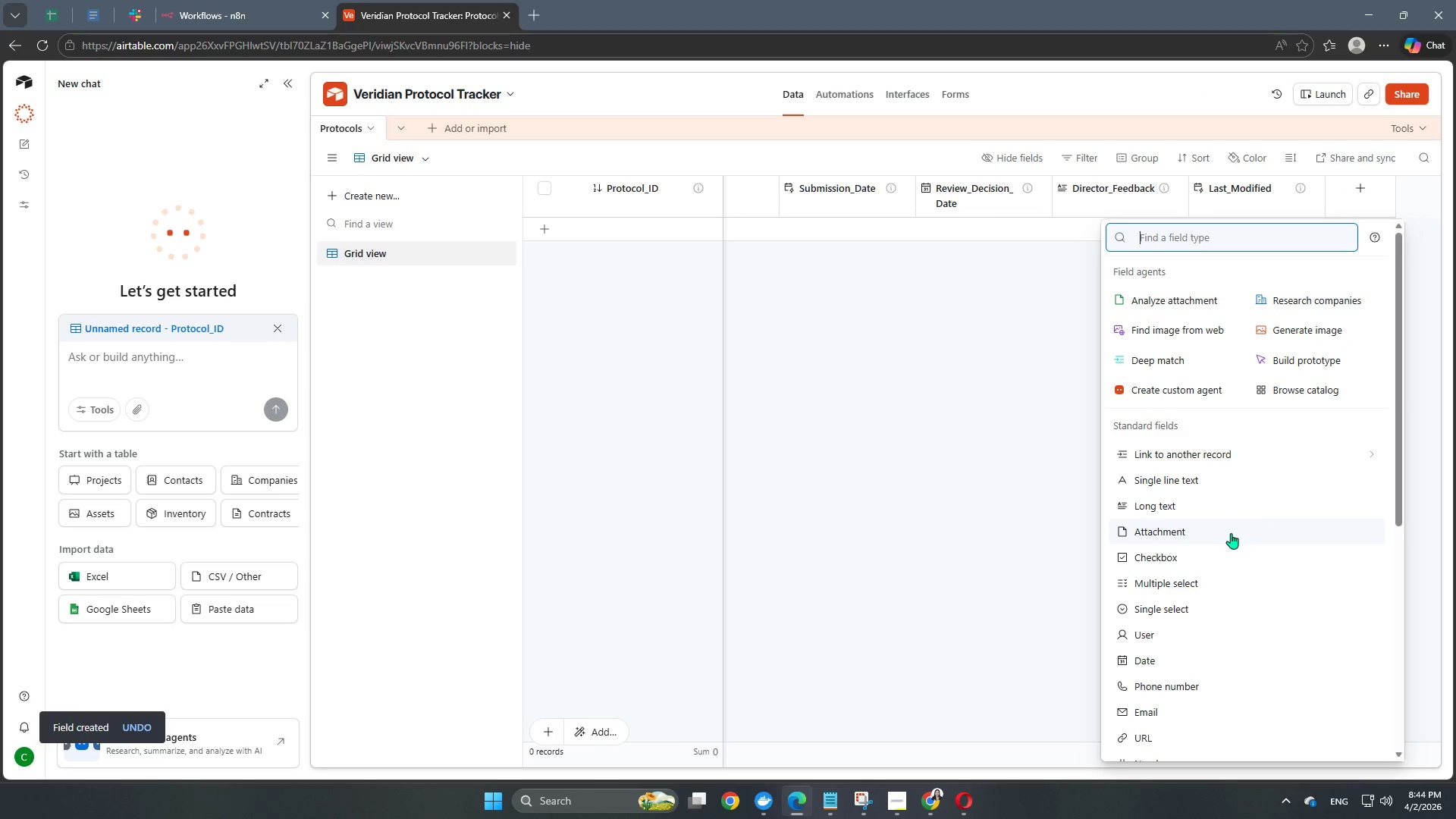 
scroll: coordinate [1219, 494], scroll_direction: down, amount: 2.0
 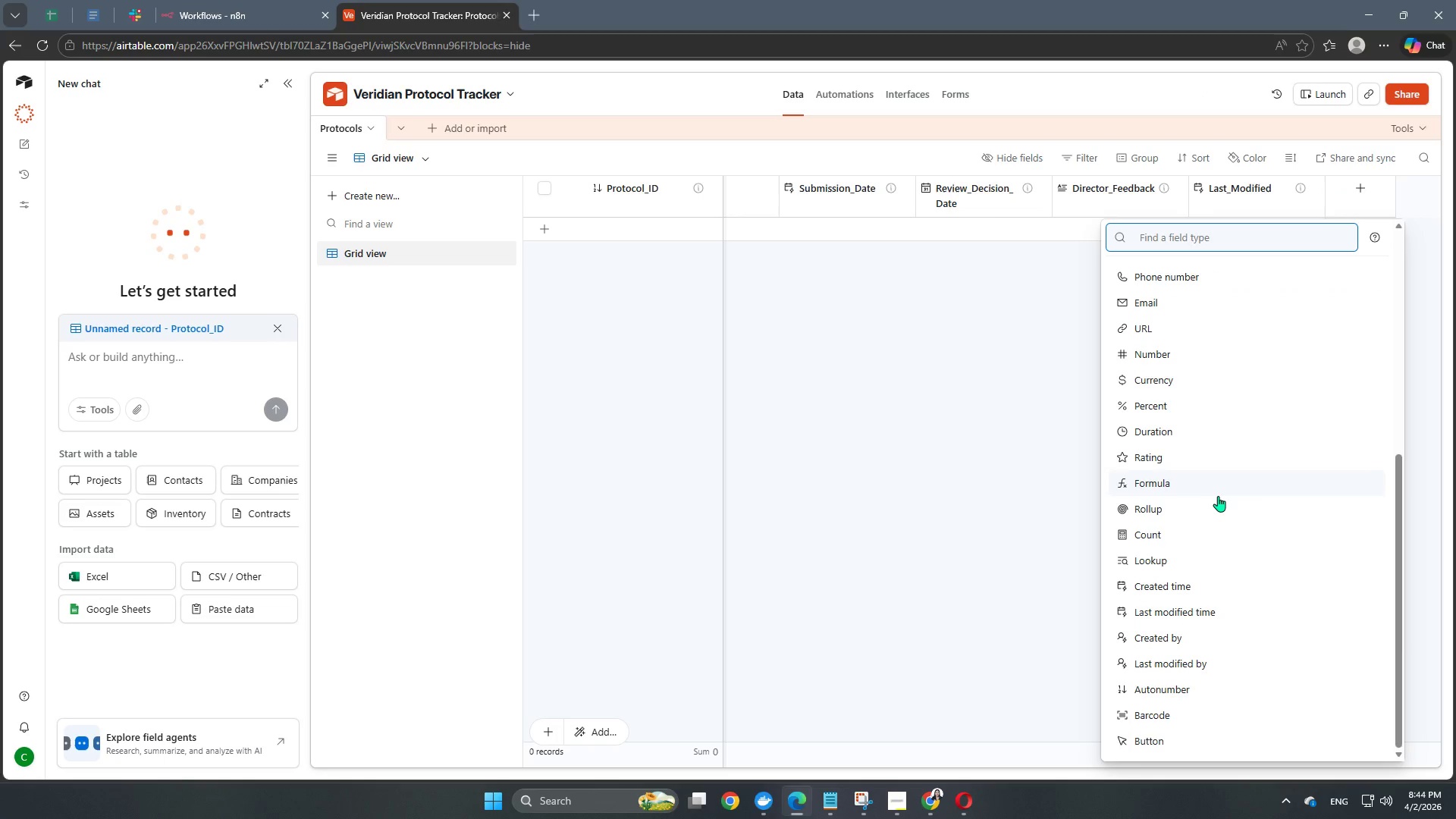 
left_click([1215, 489])
 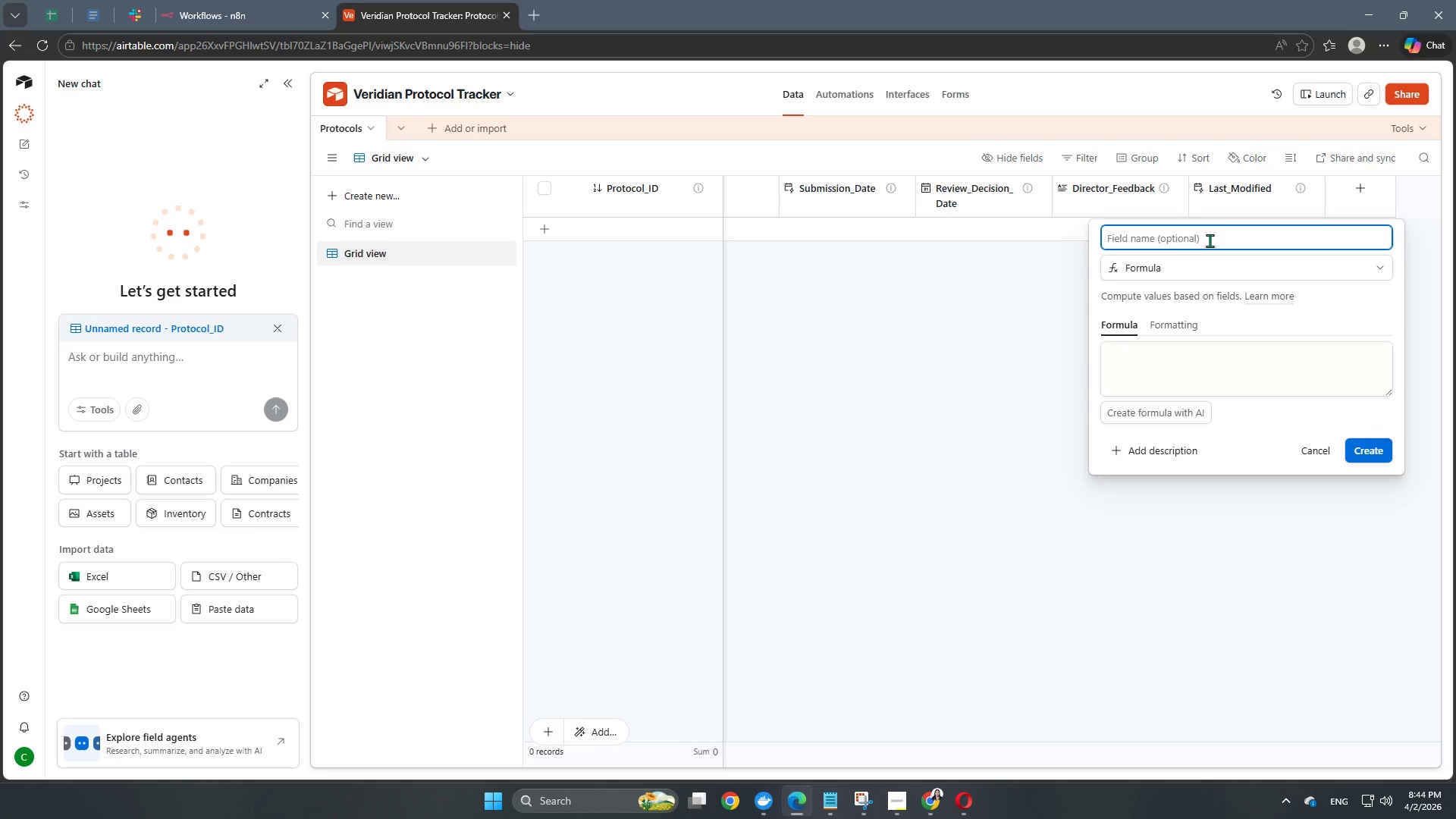 
wait(6.62)
 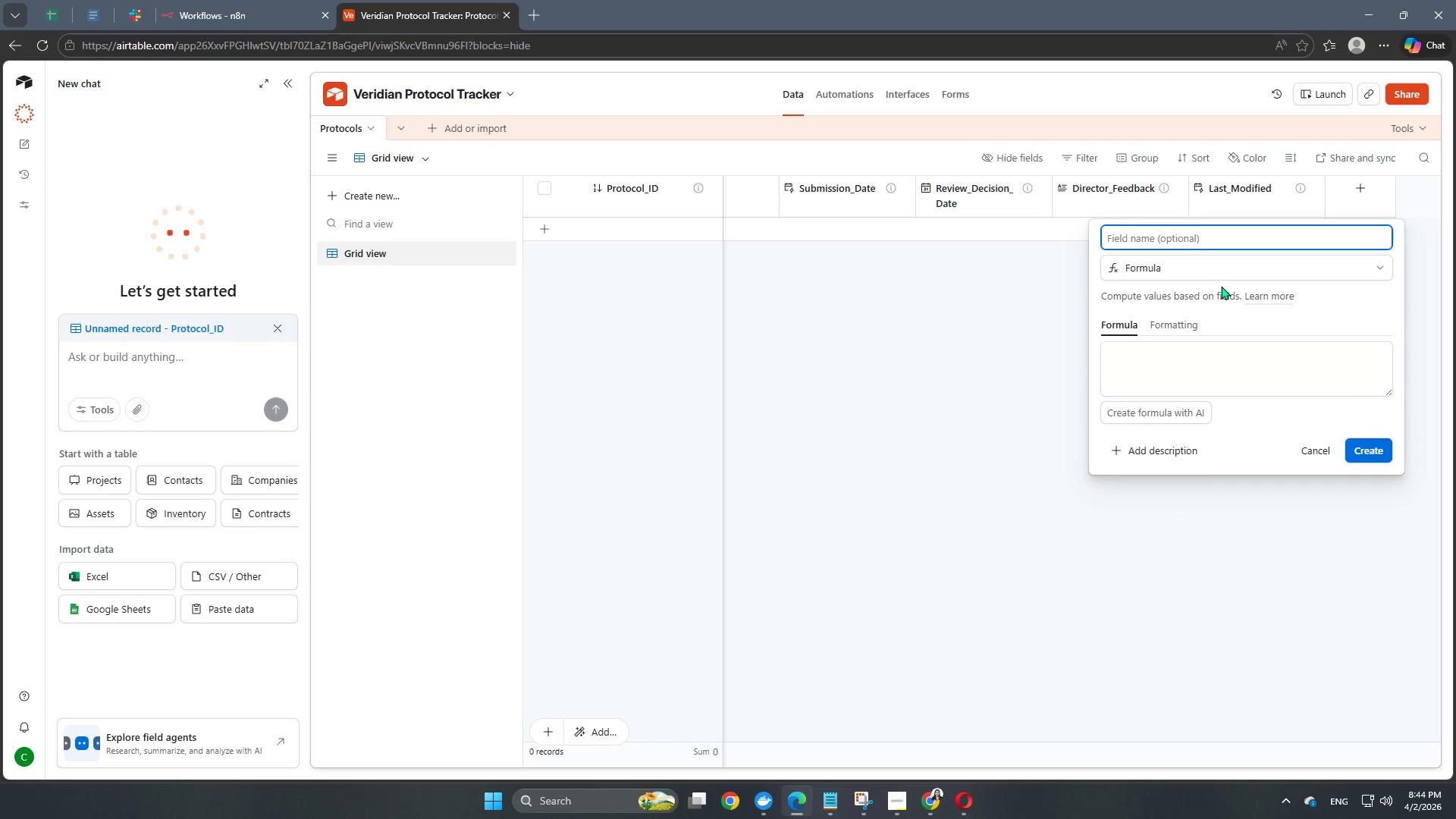 
type(Timeout_Check)
 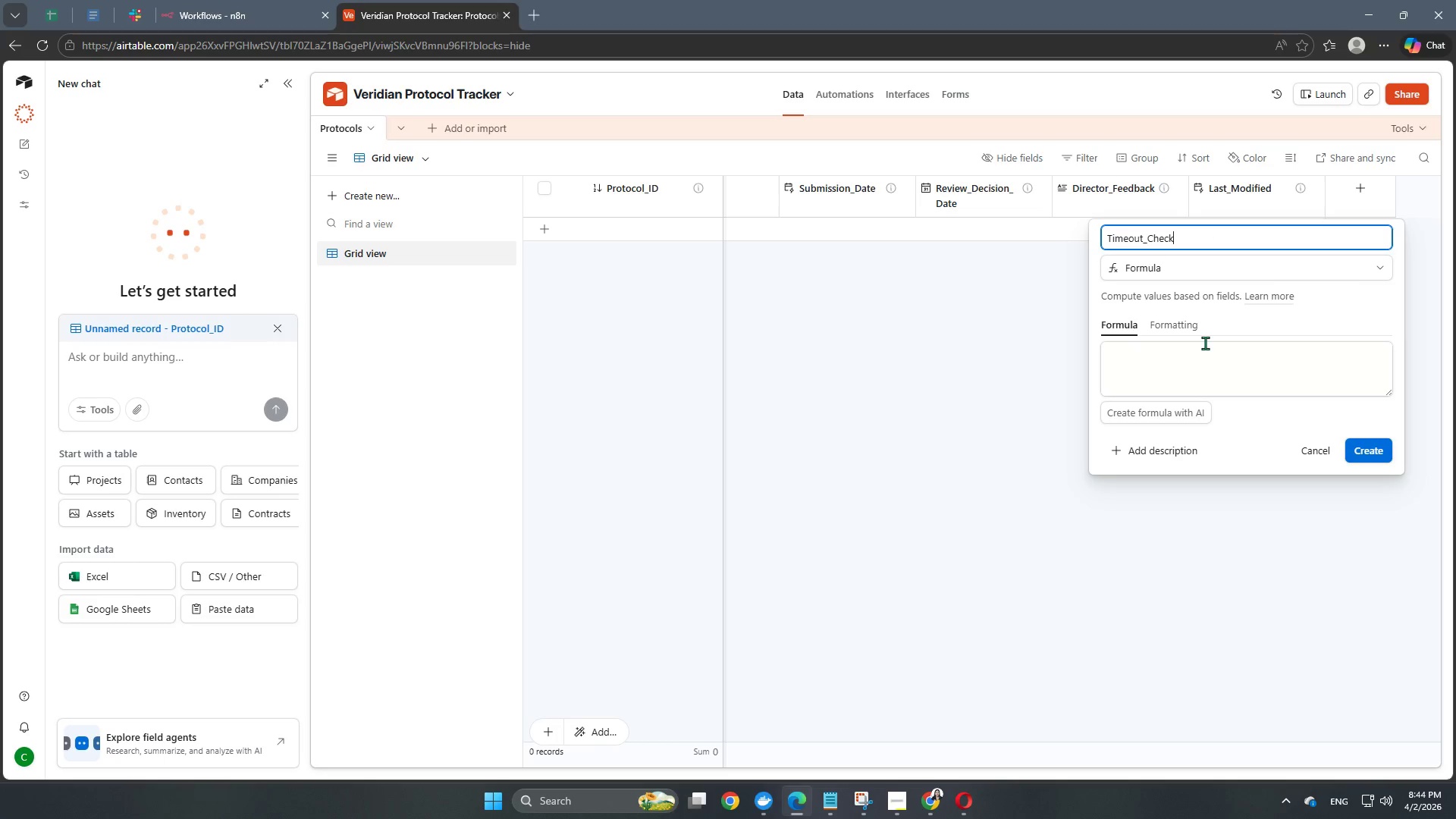 
left_click([1222, 359])
 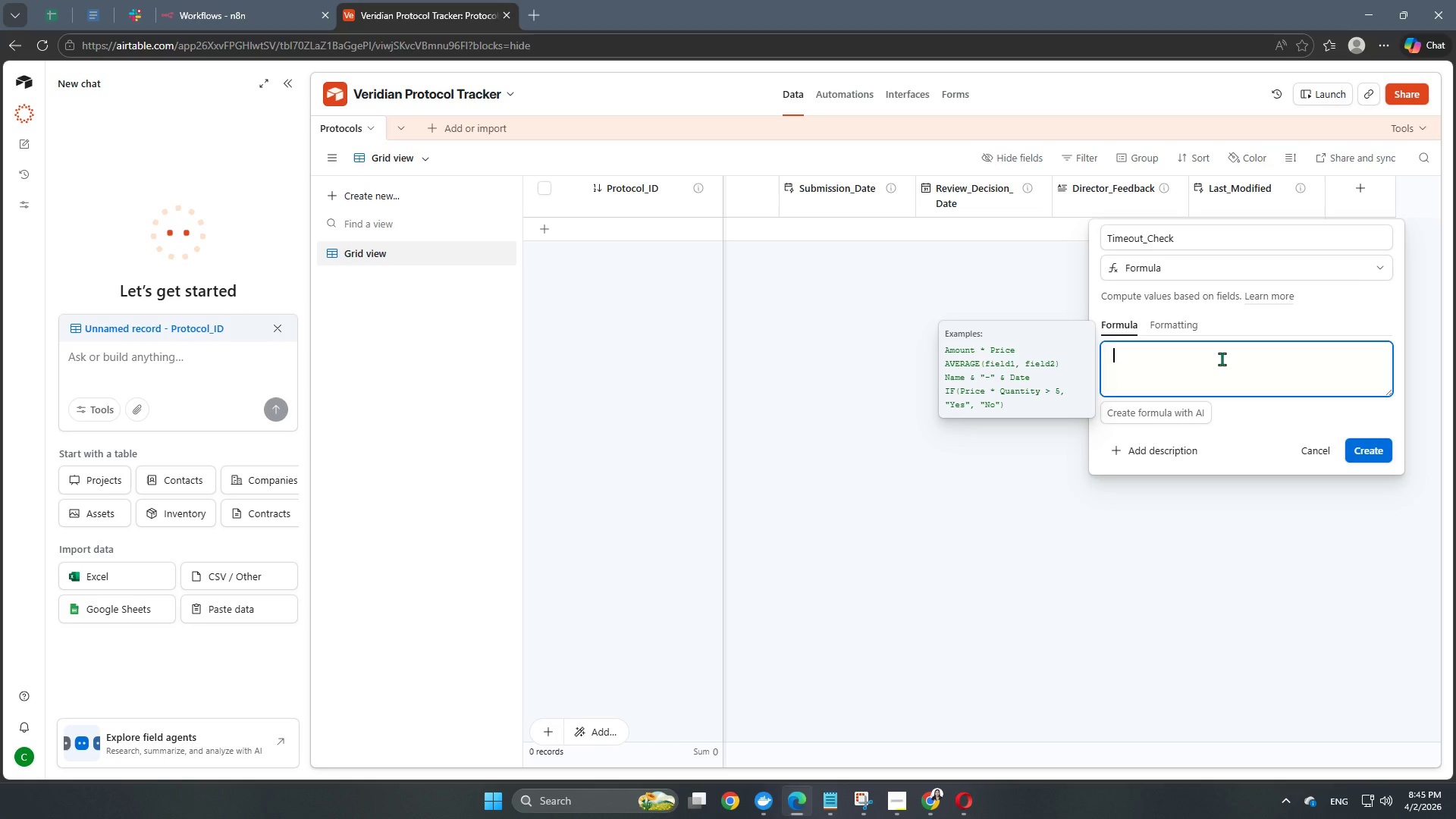 
left_click([1163, 458])
 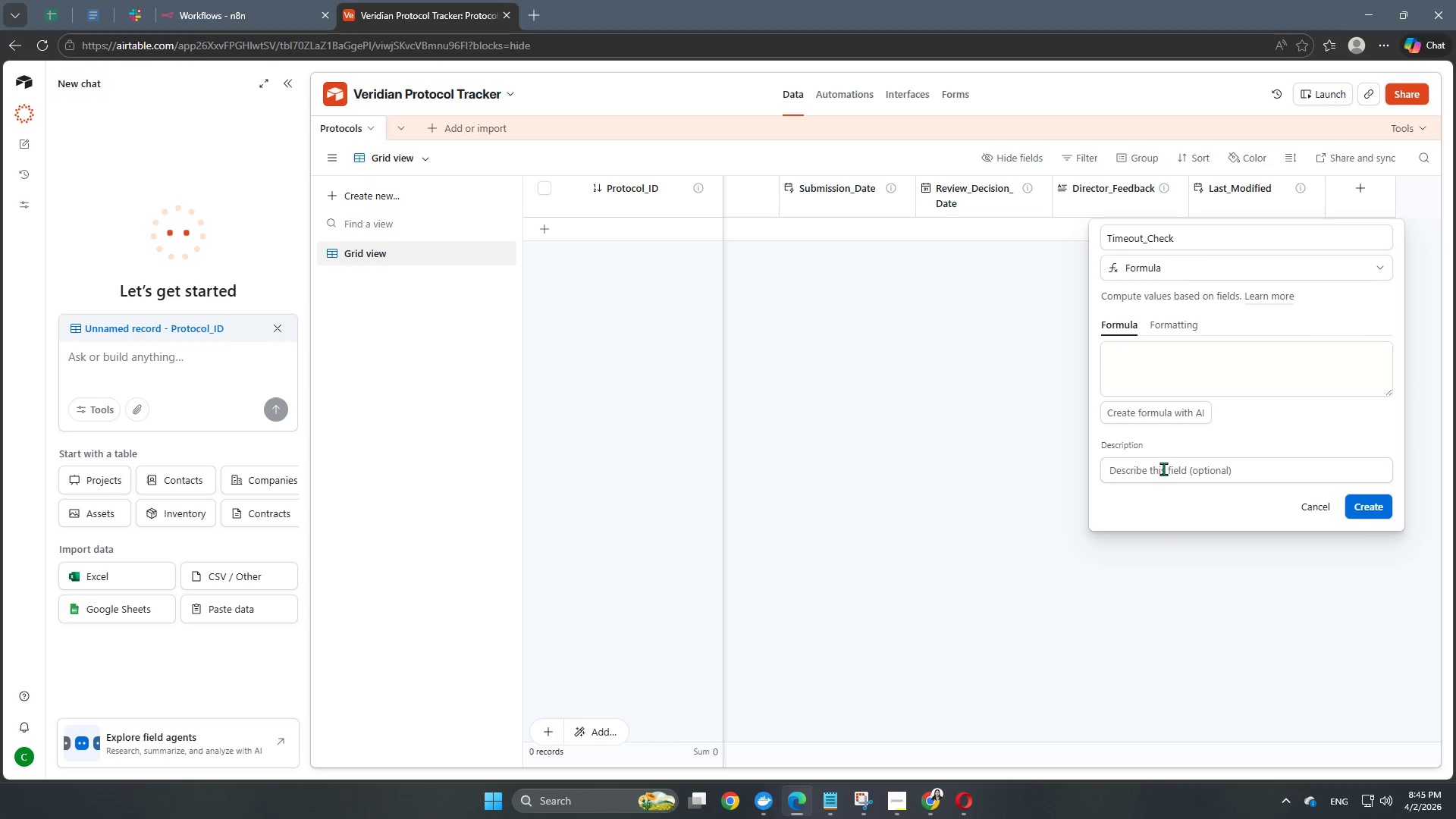 
wait(18.42)
 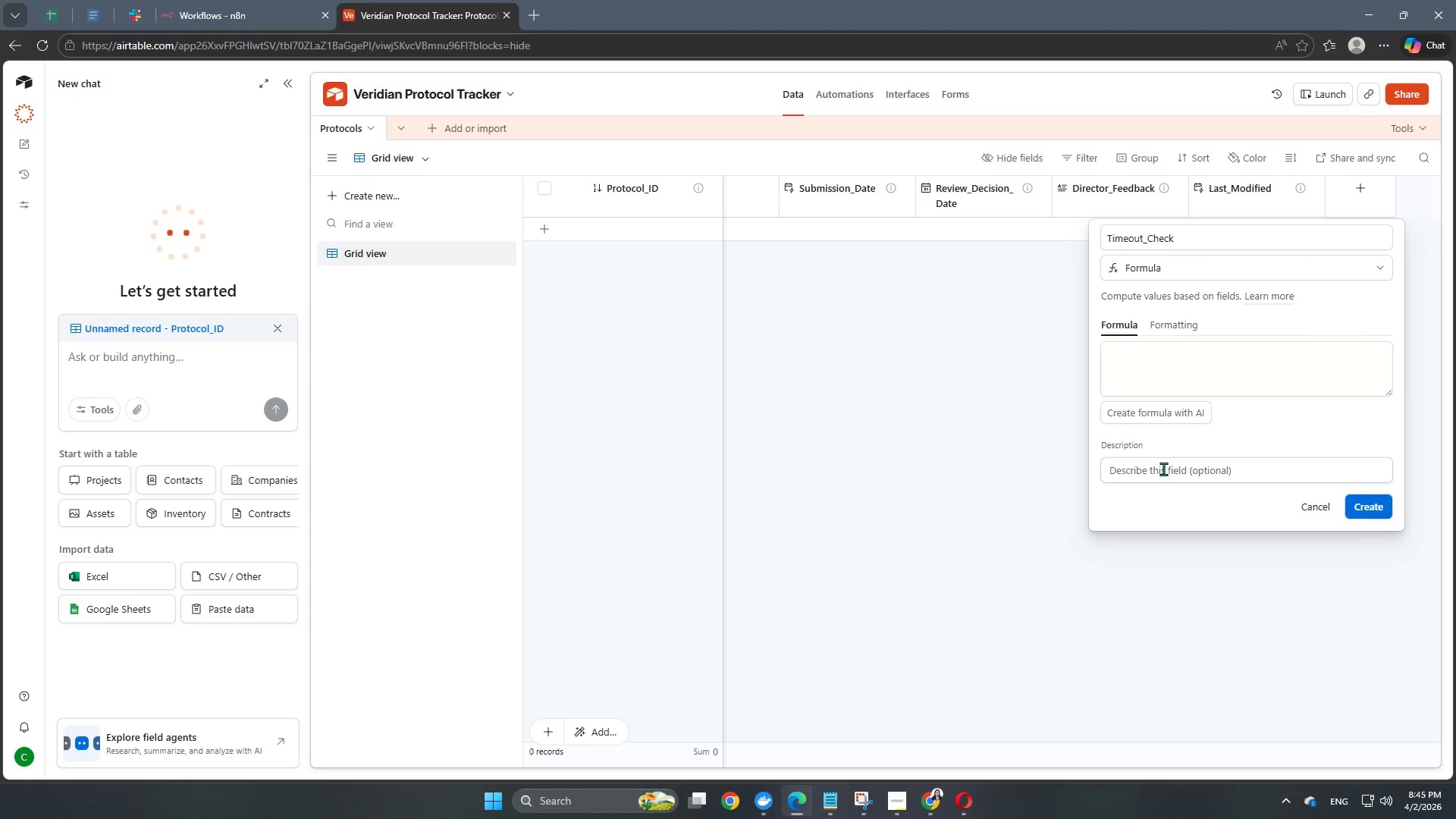 
type(Used)
 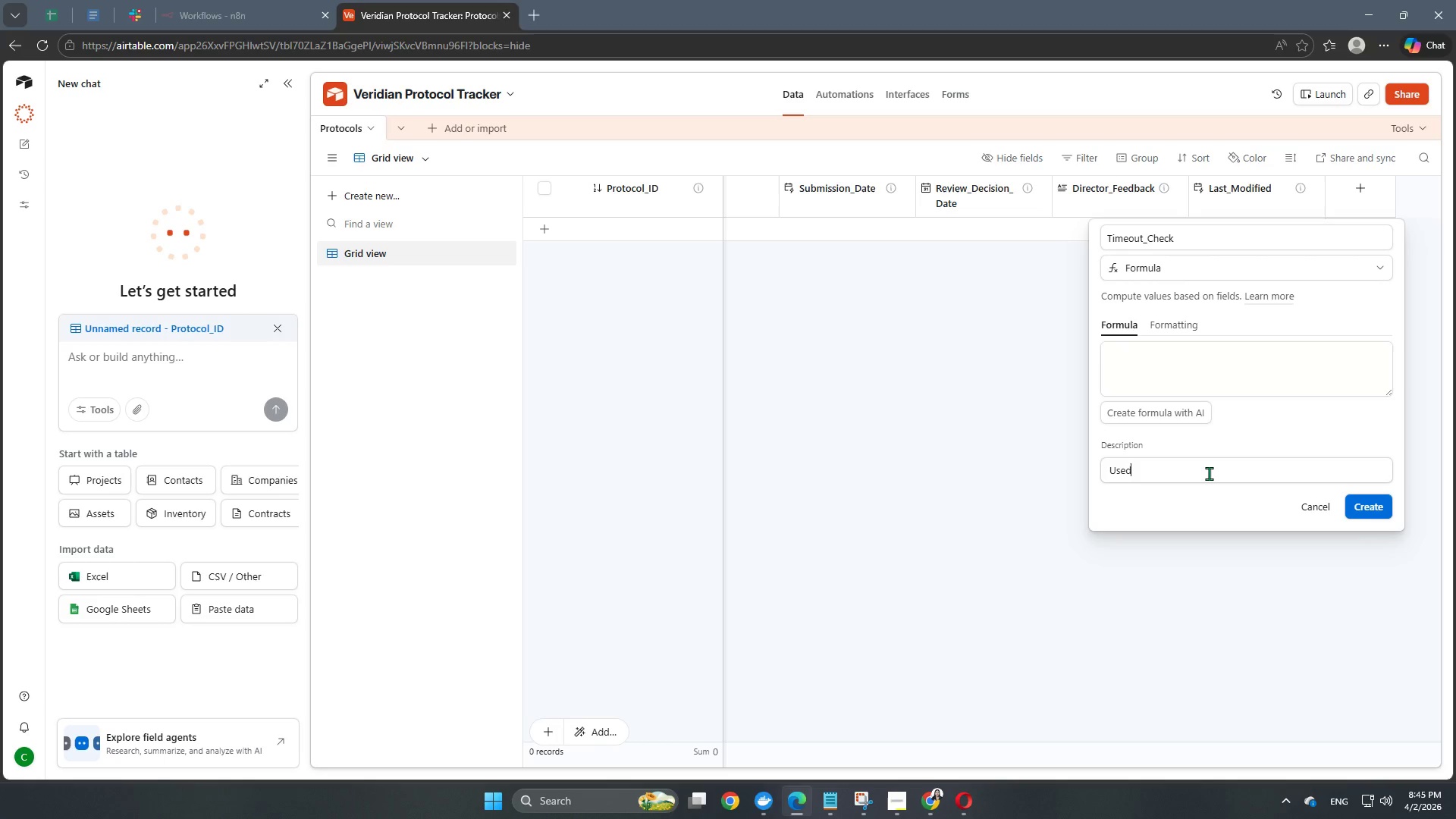 
wait(12.42)
 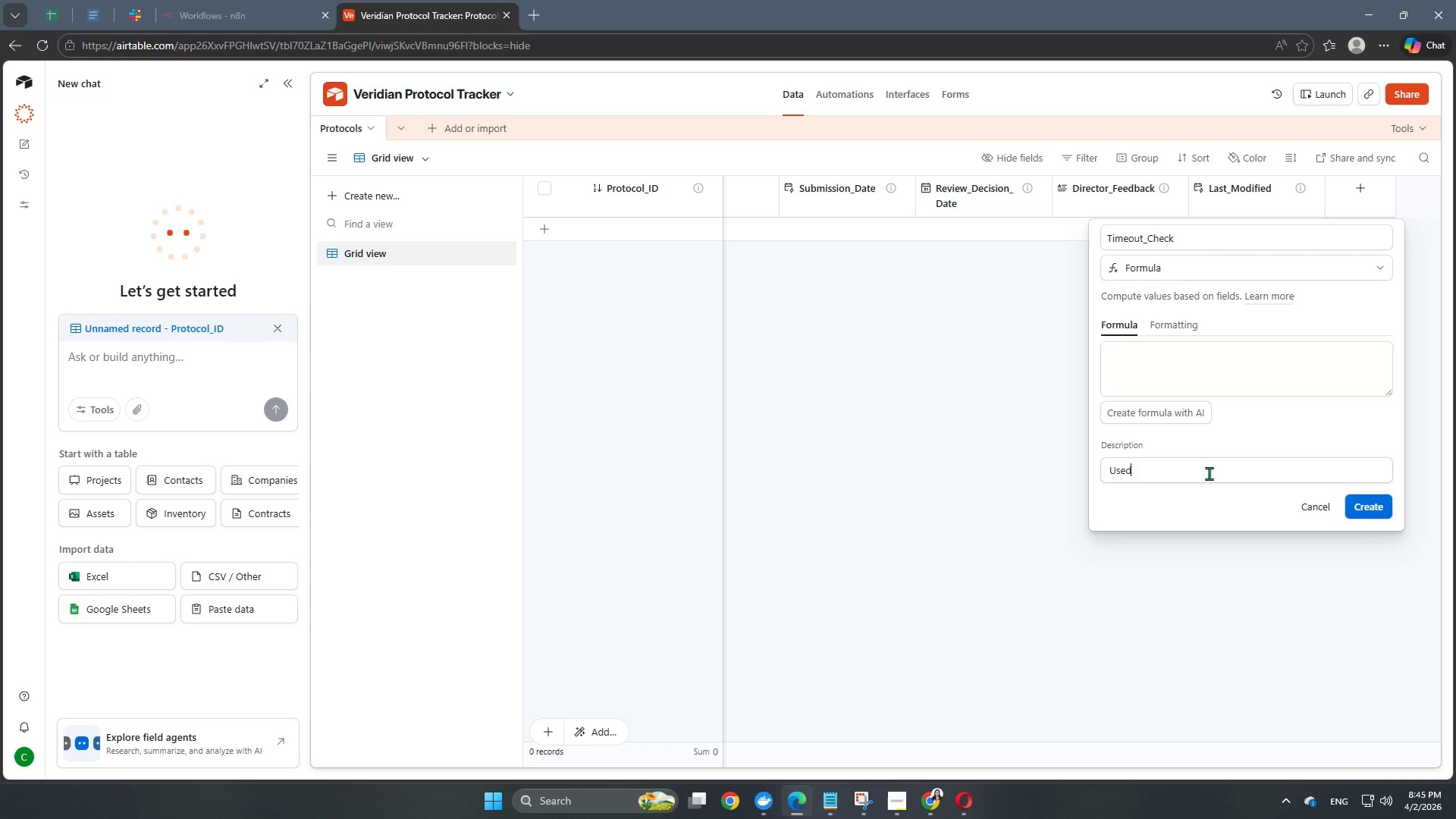 
type( by n8n to see if 4 hours have passed since Submission_d)
key(Backspace)
type(Date)
 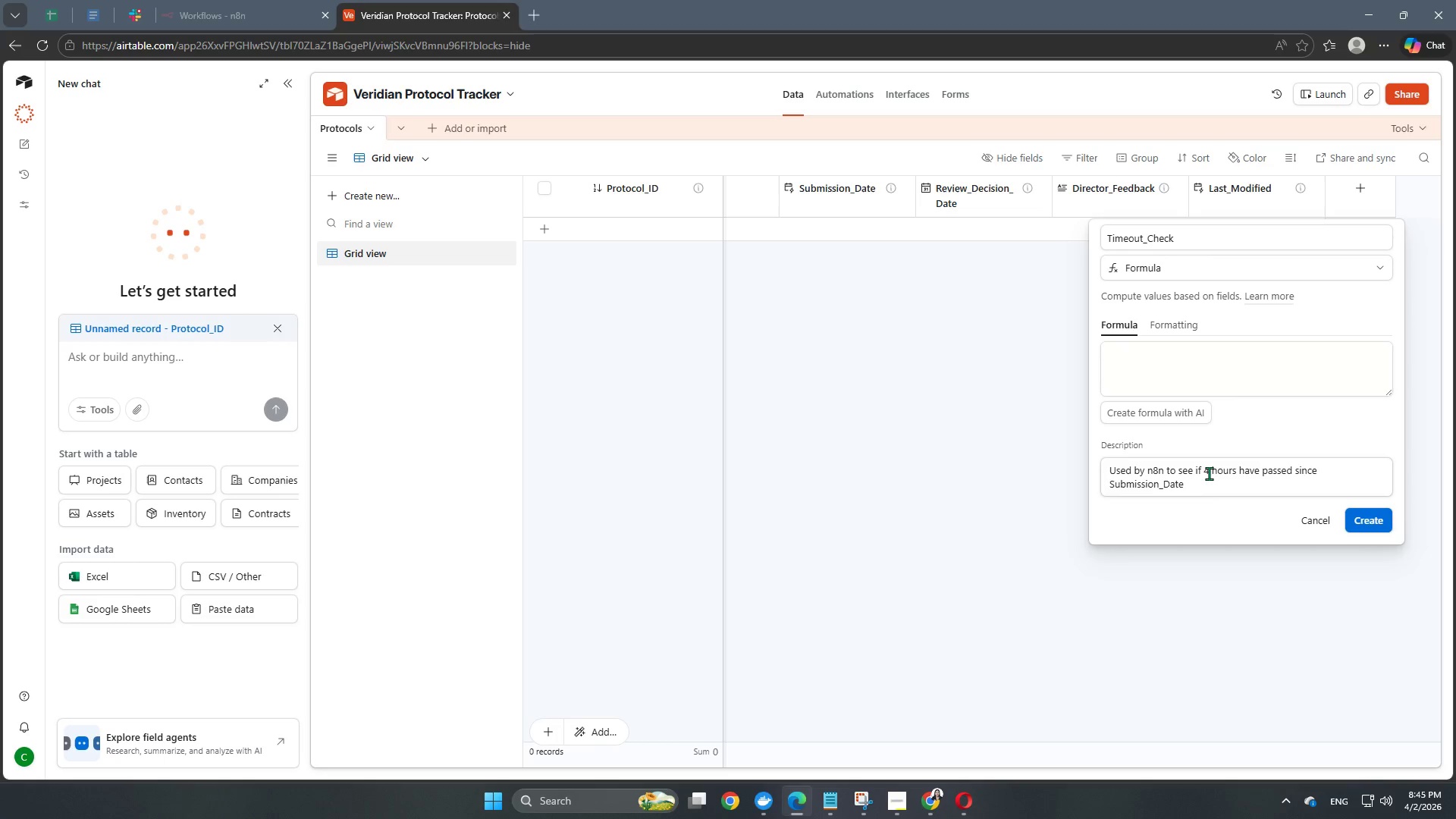 
left_click([1226, 367])
 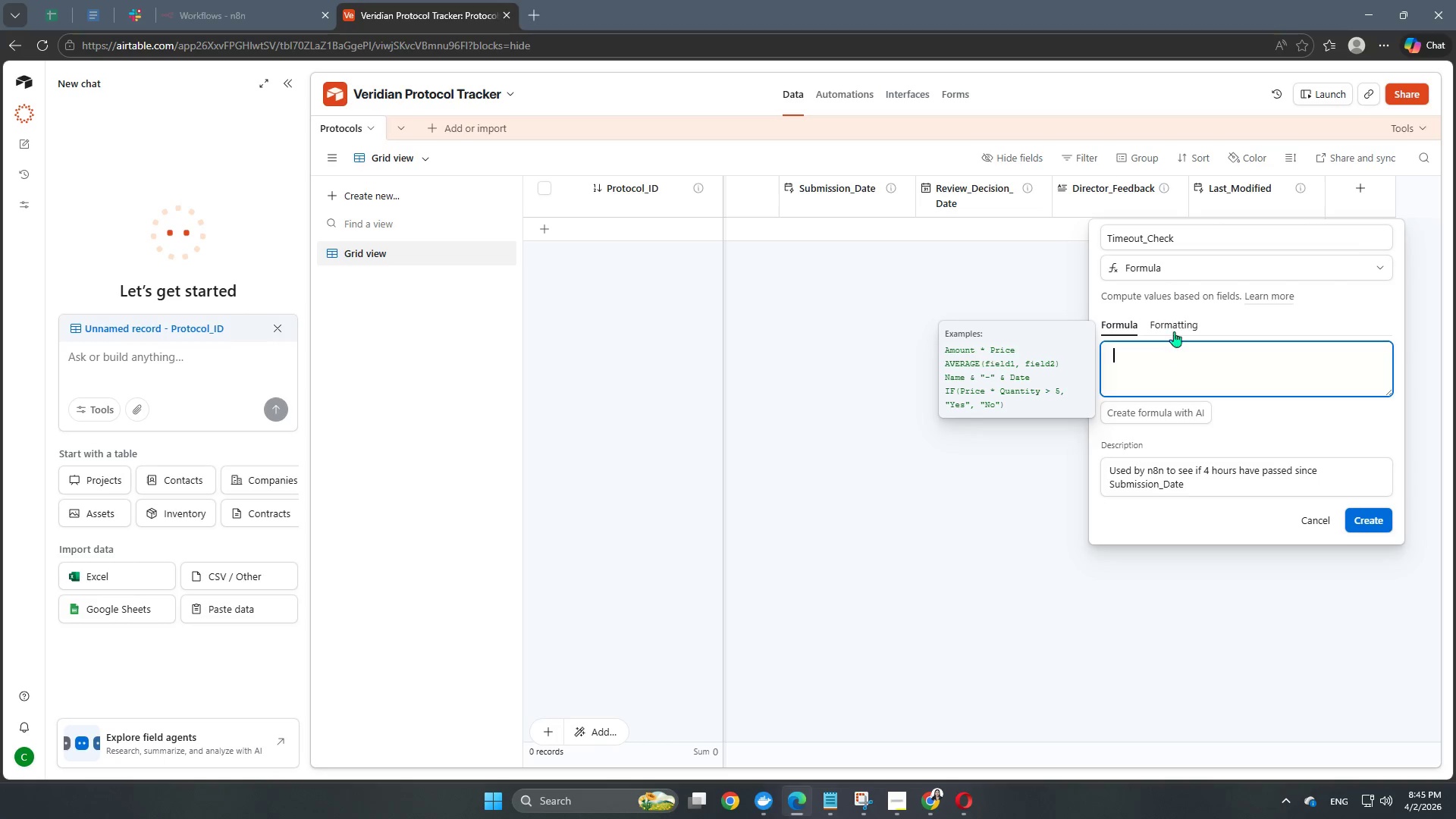 
left_click([1179, 325])
 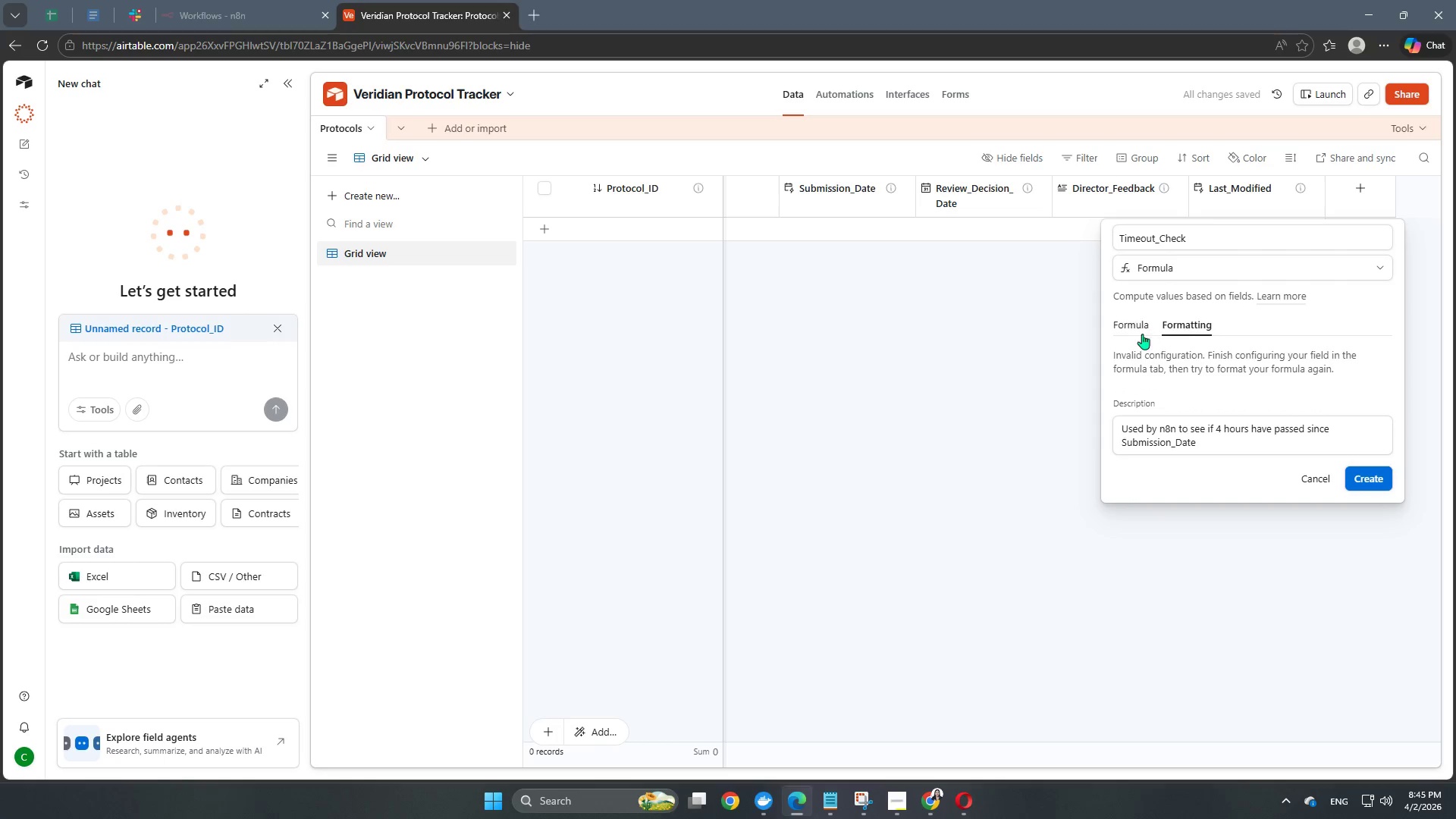 
double_click([1135, 331])
 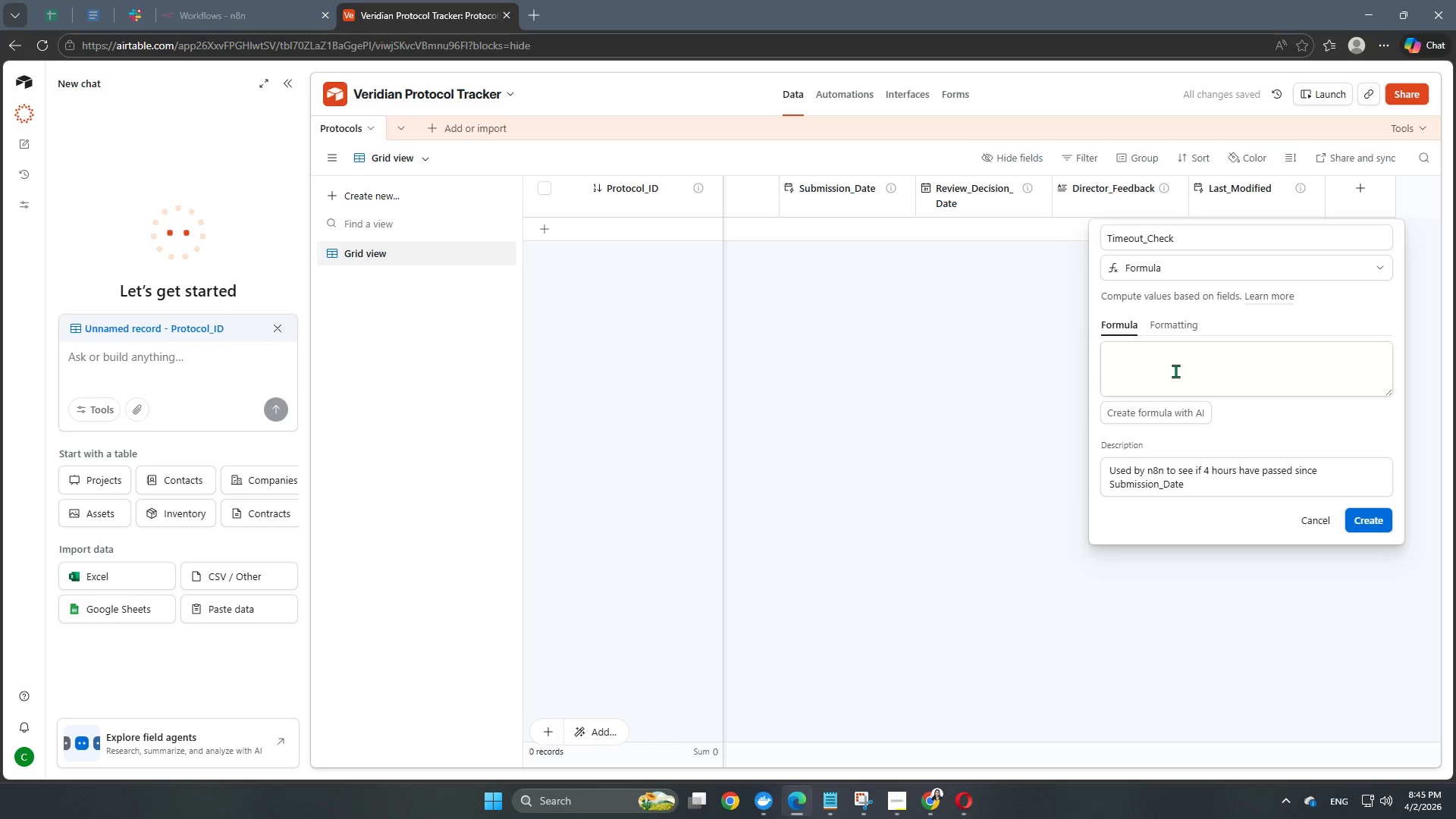 
triple_click([1175, 371])
 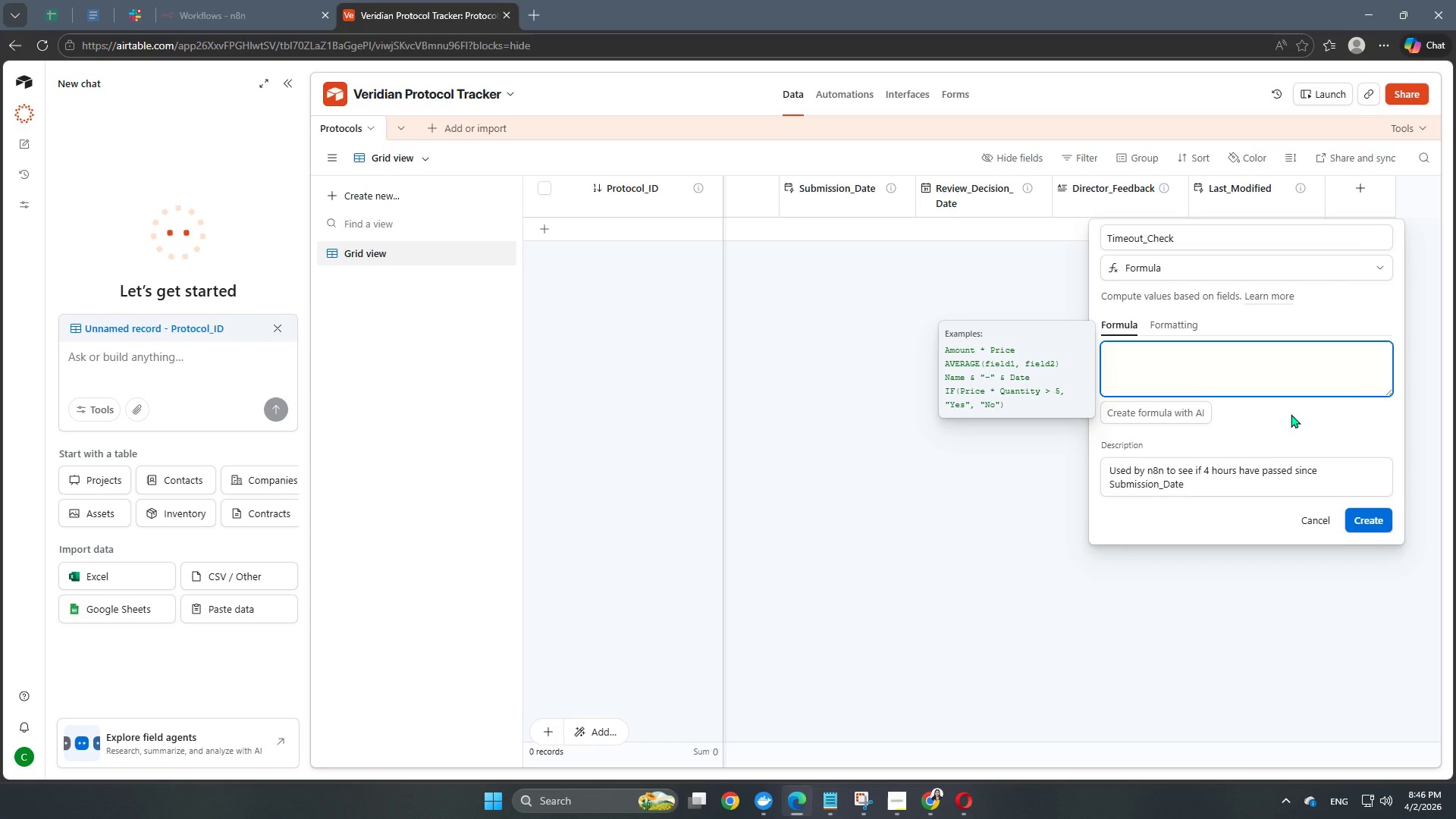 
wait(11.83)
 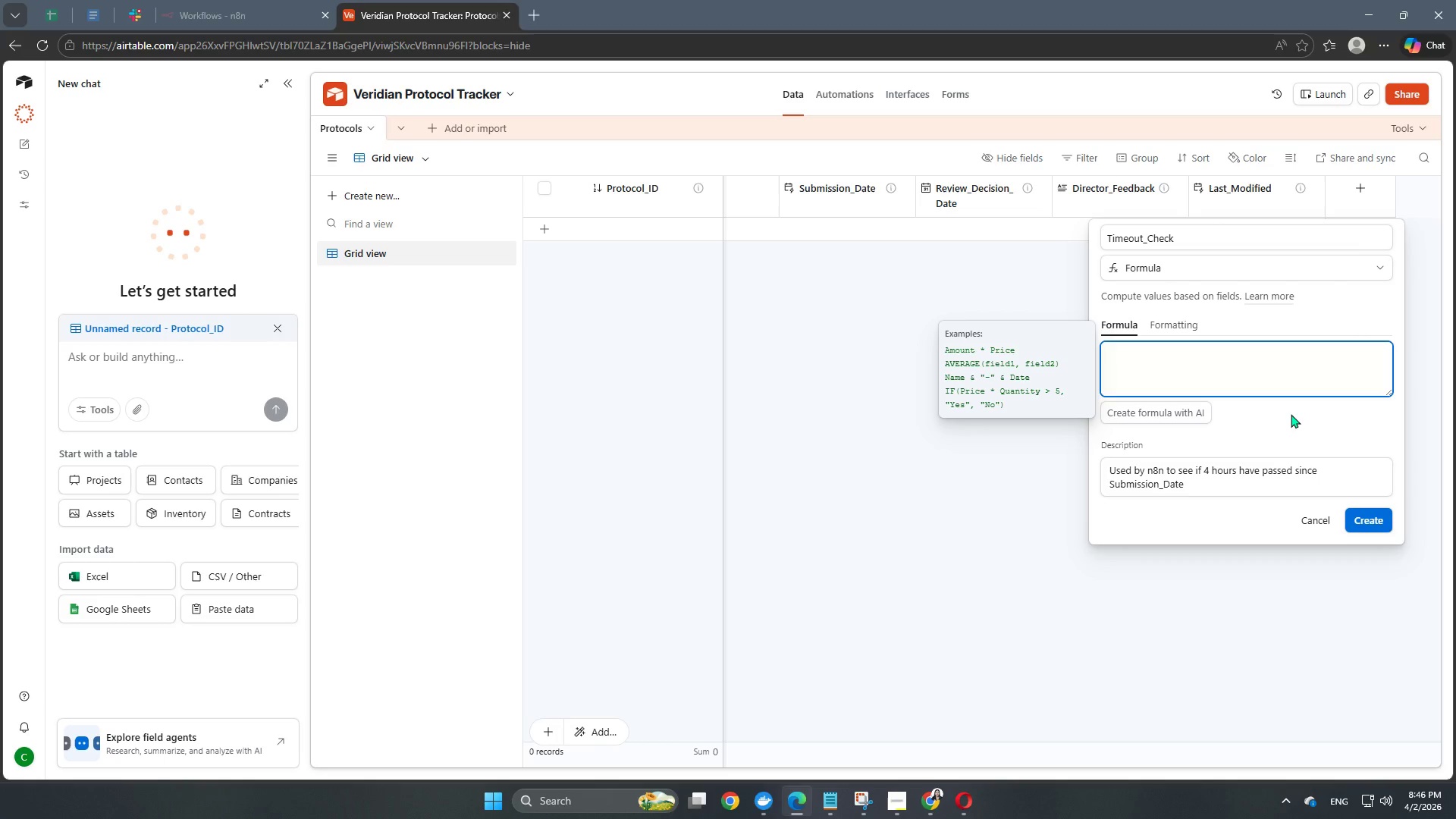 
hold_key(key=CapsLock, duration=0.73)
 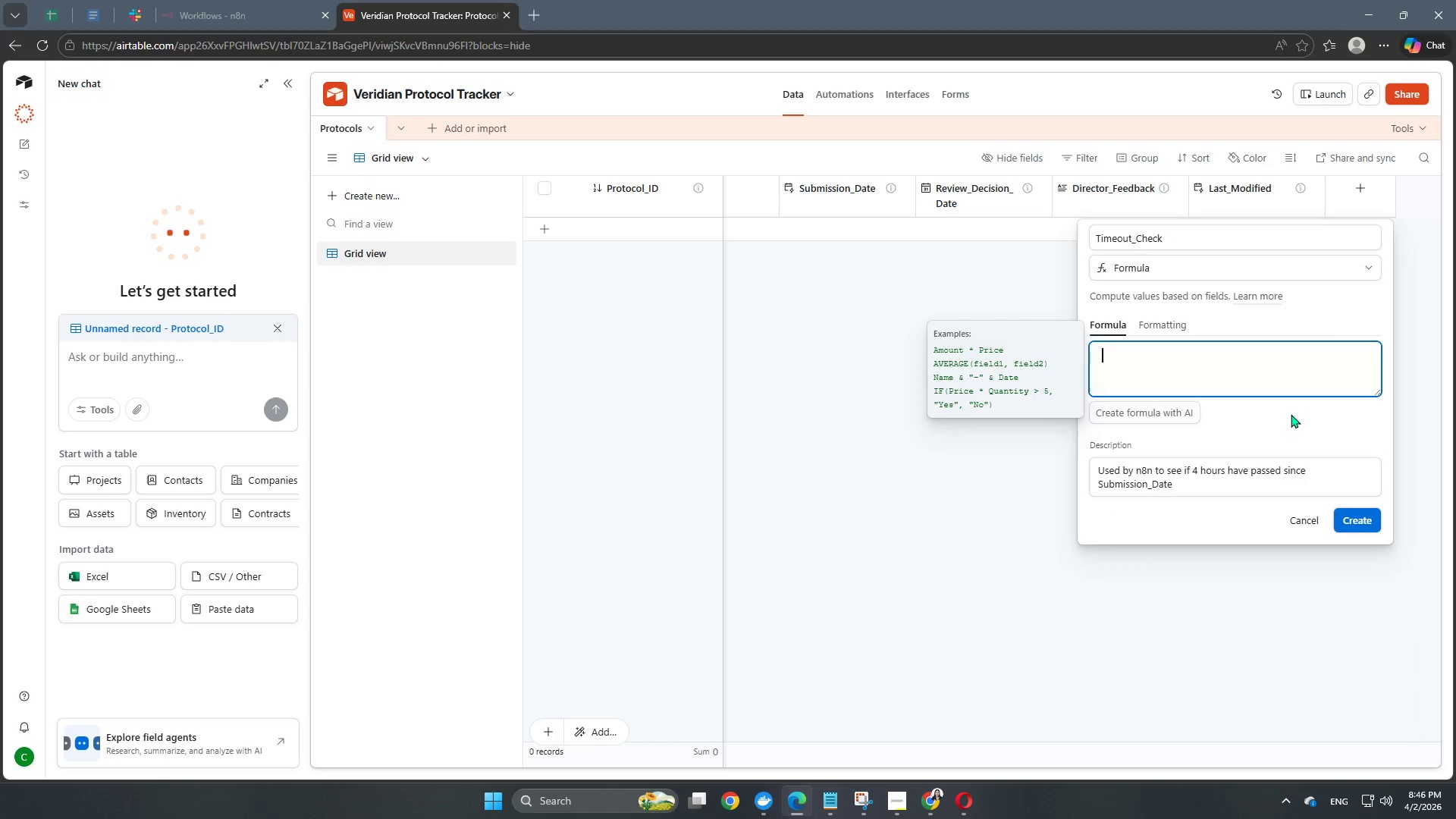 
type(I)
key(Backspace)
type(IF)
 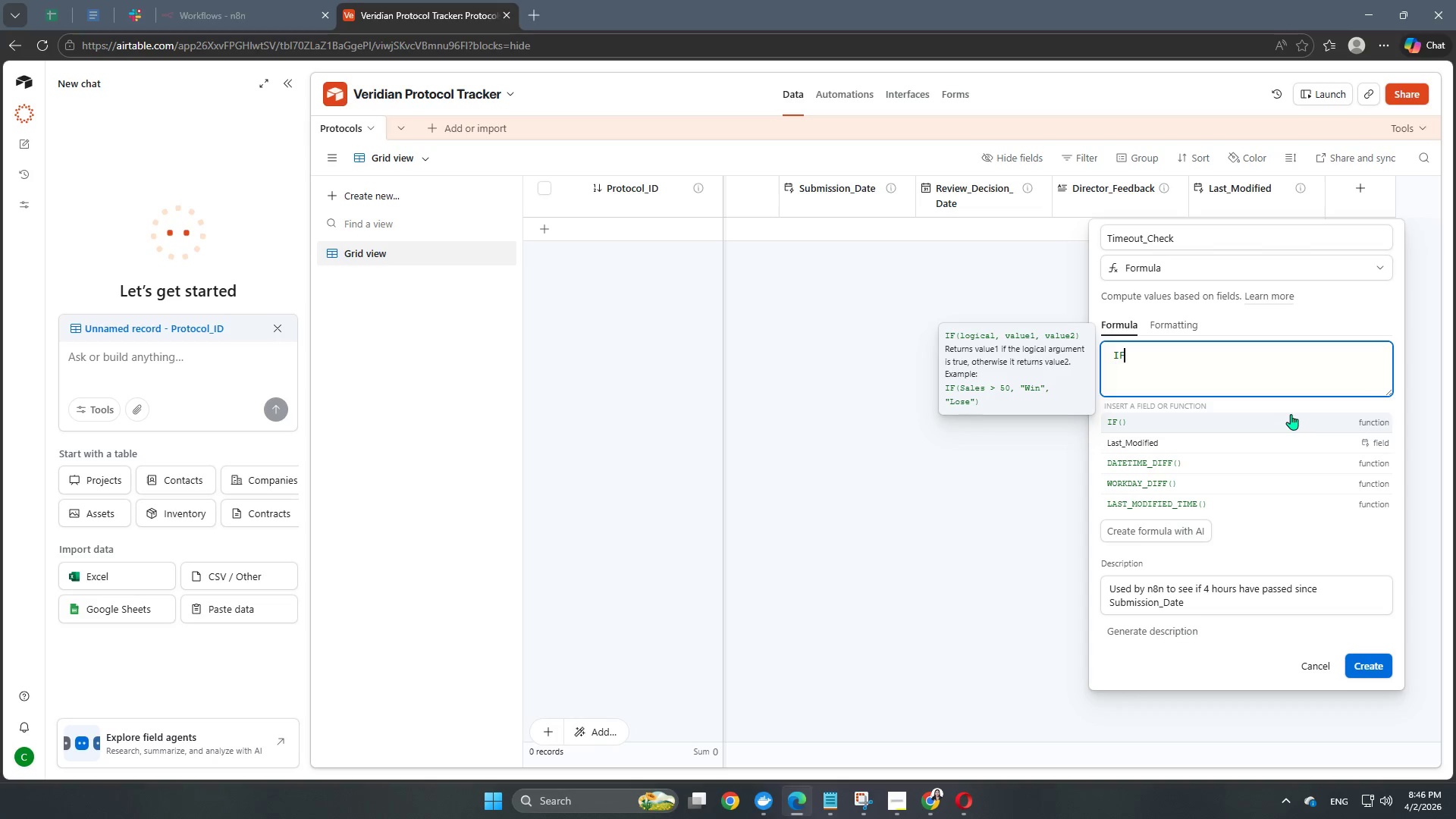 
key(Enter)
 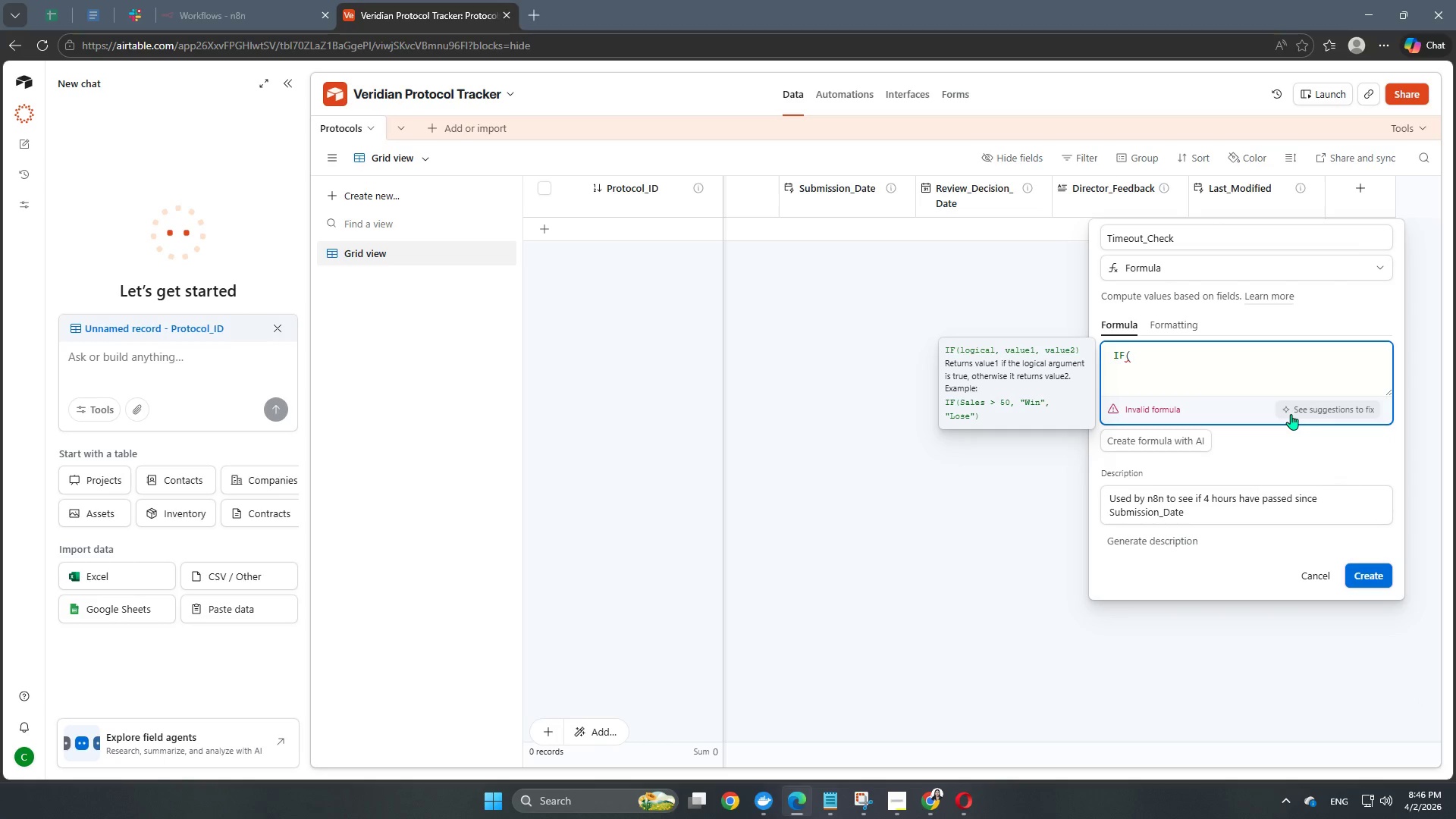 
key(Enter)
 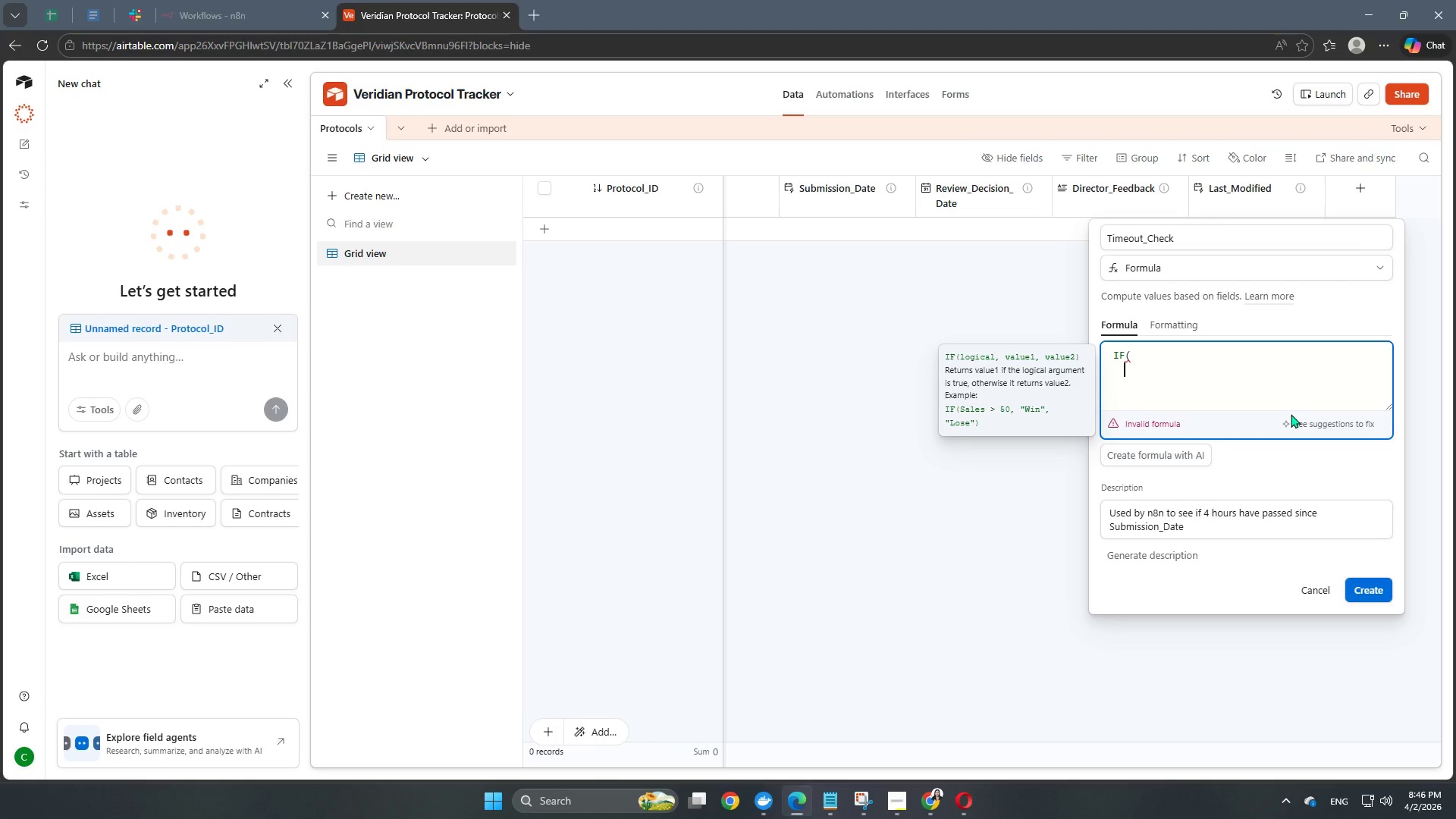 
type(AND)
 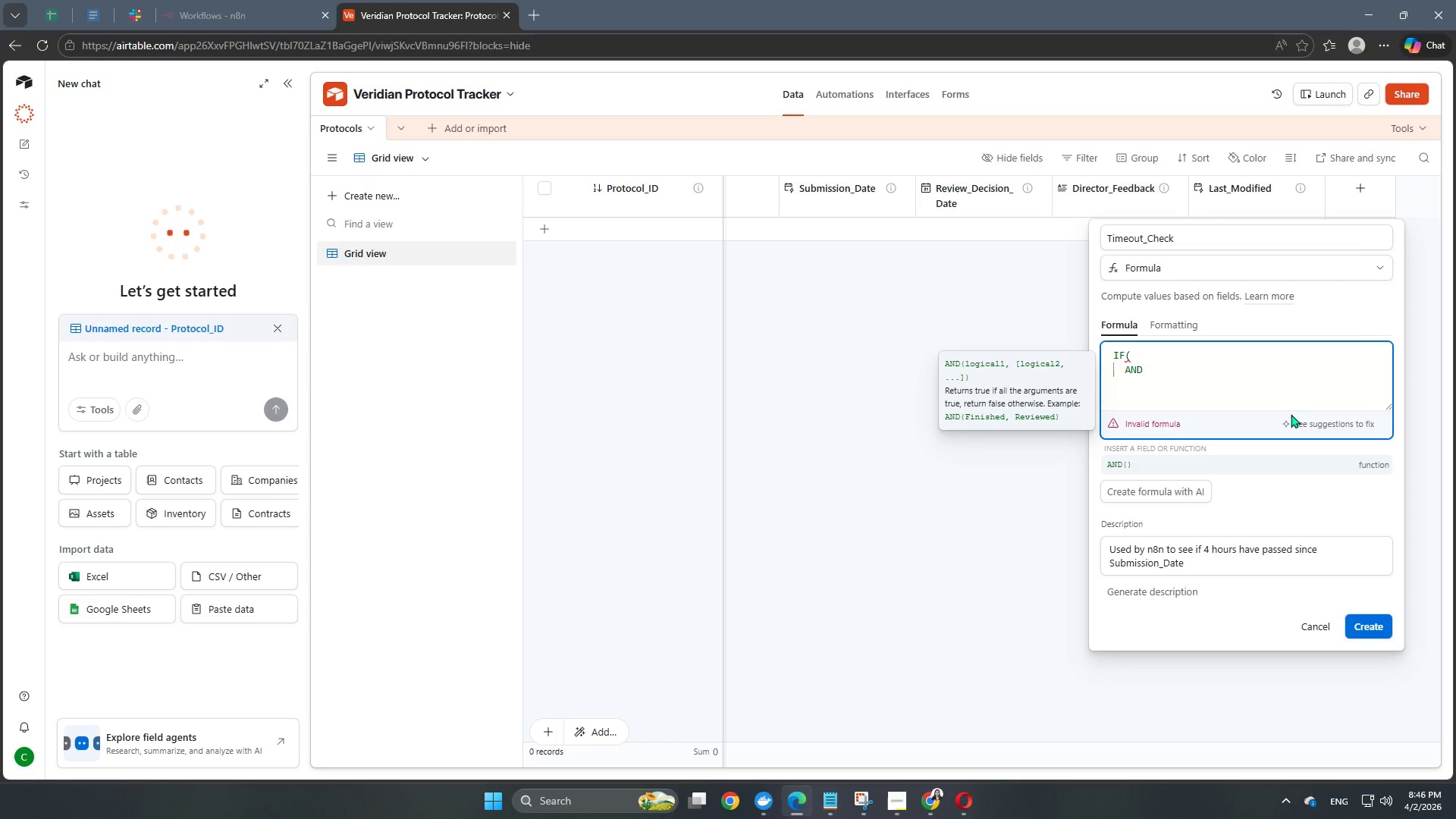 
key(Enter)
 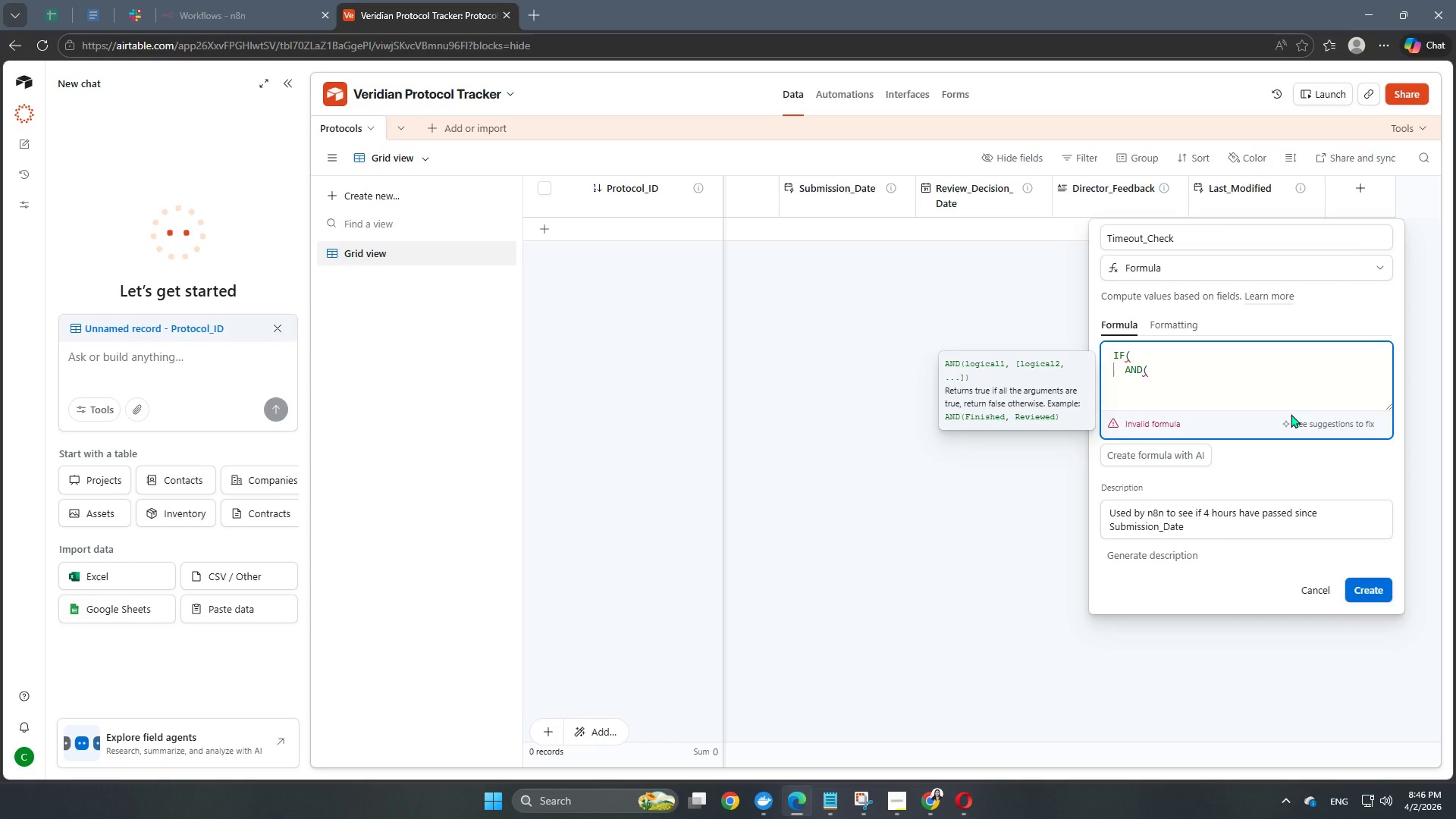 
key(Enter)
 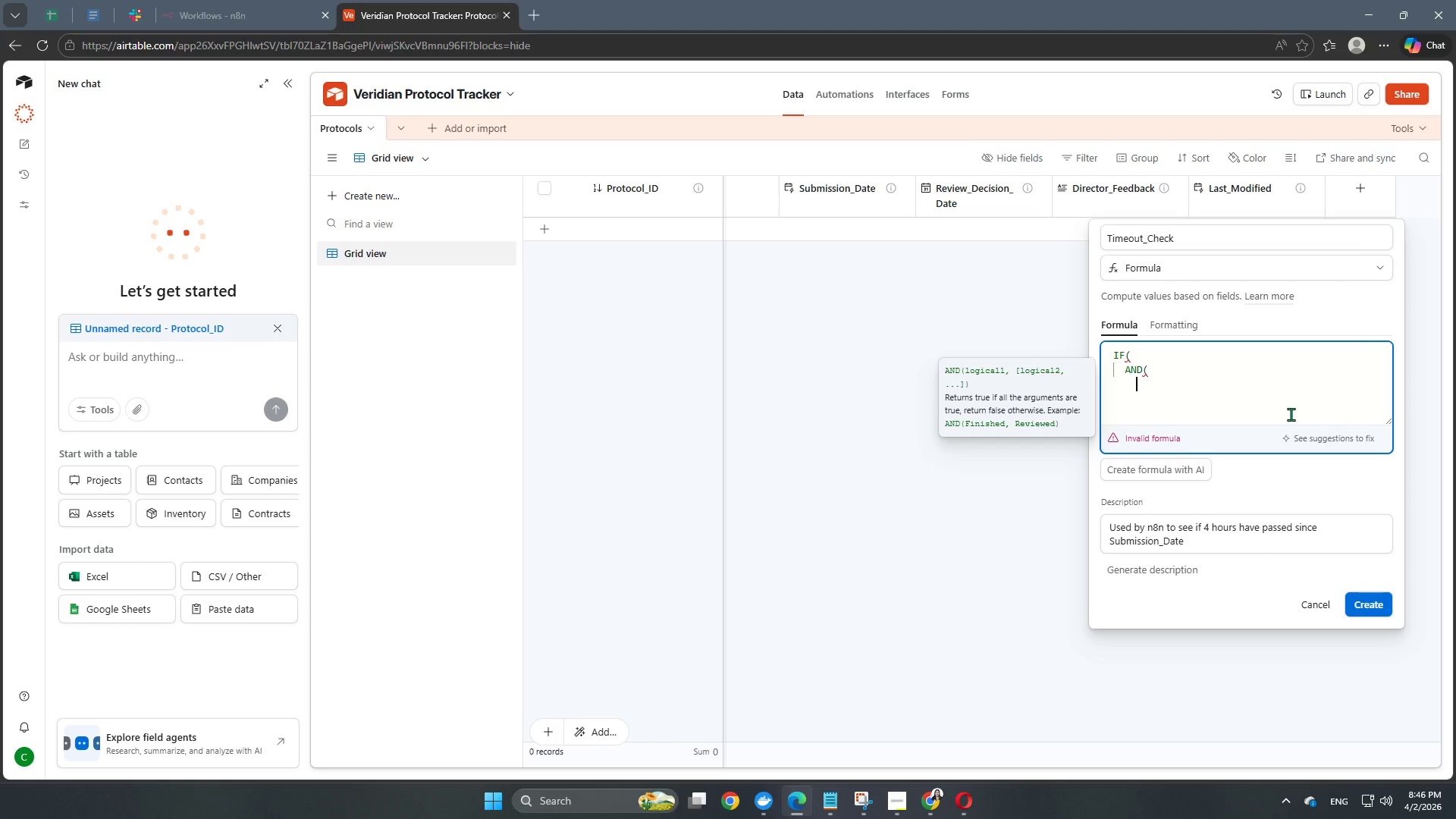 
type({Stat)
 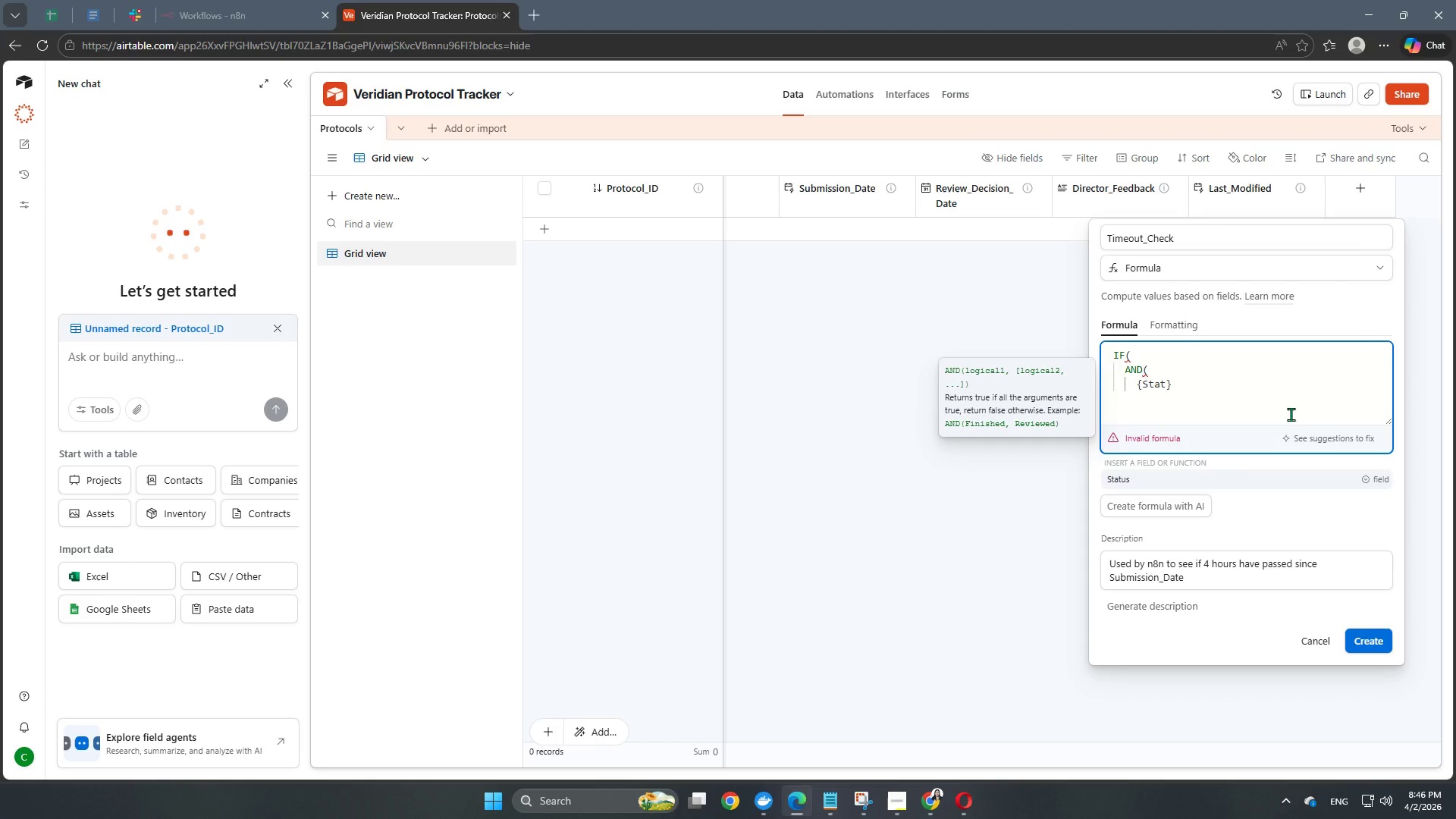 
key(Enter)
 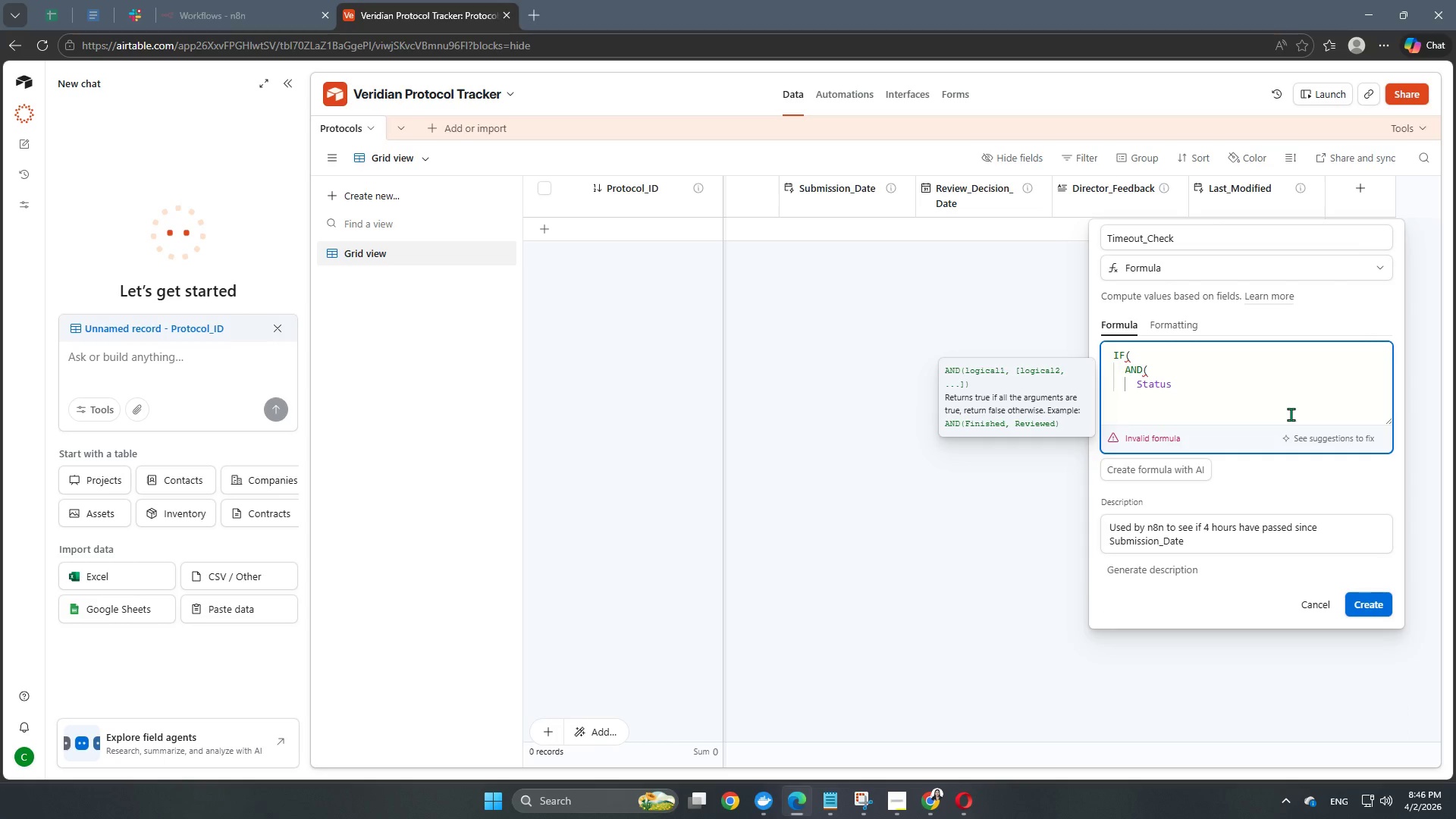 
type( = "Pending)
 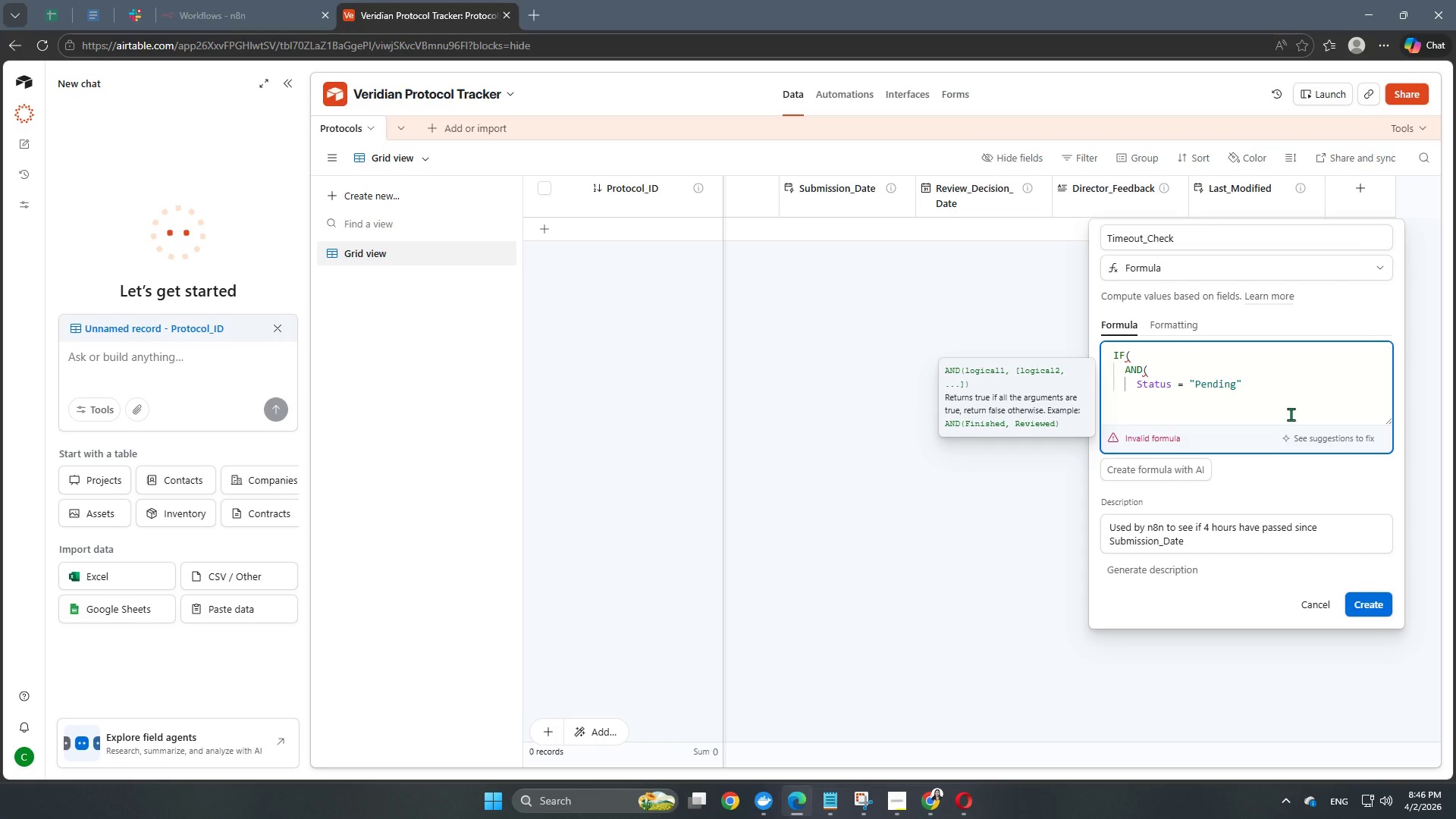 
key(ArrowRight)
 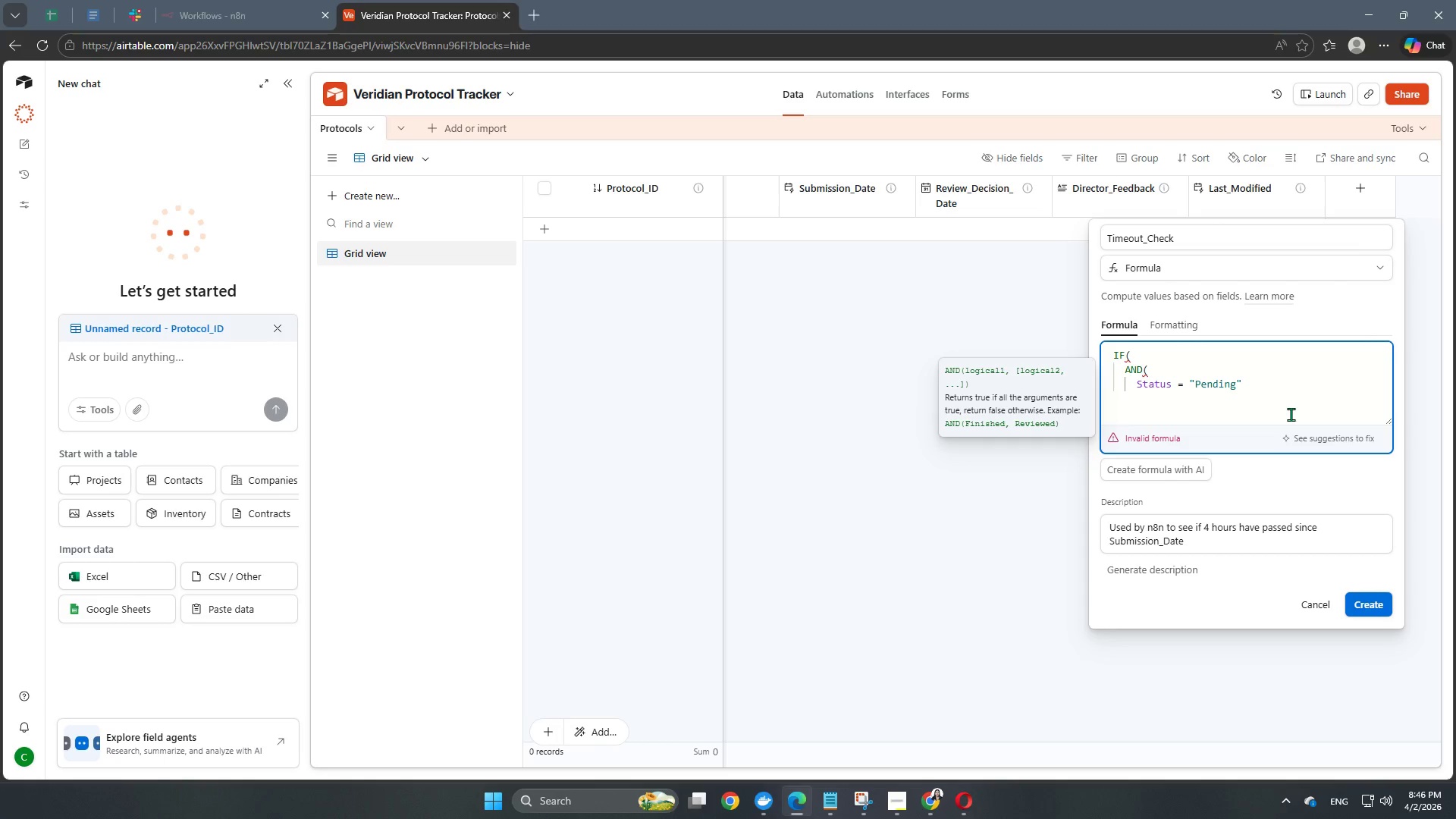 
key(Comma)
 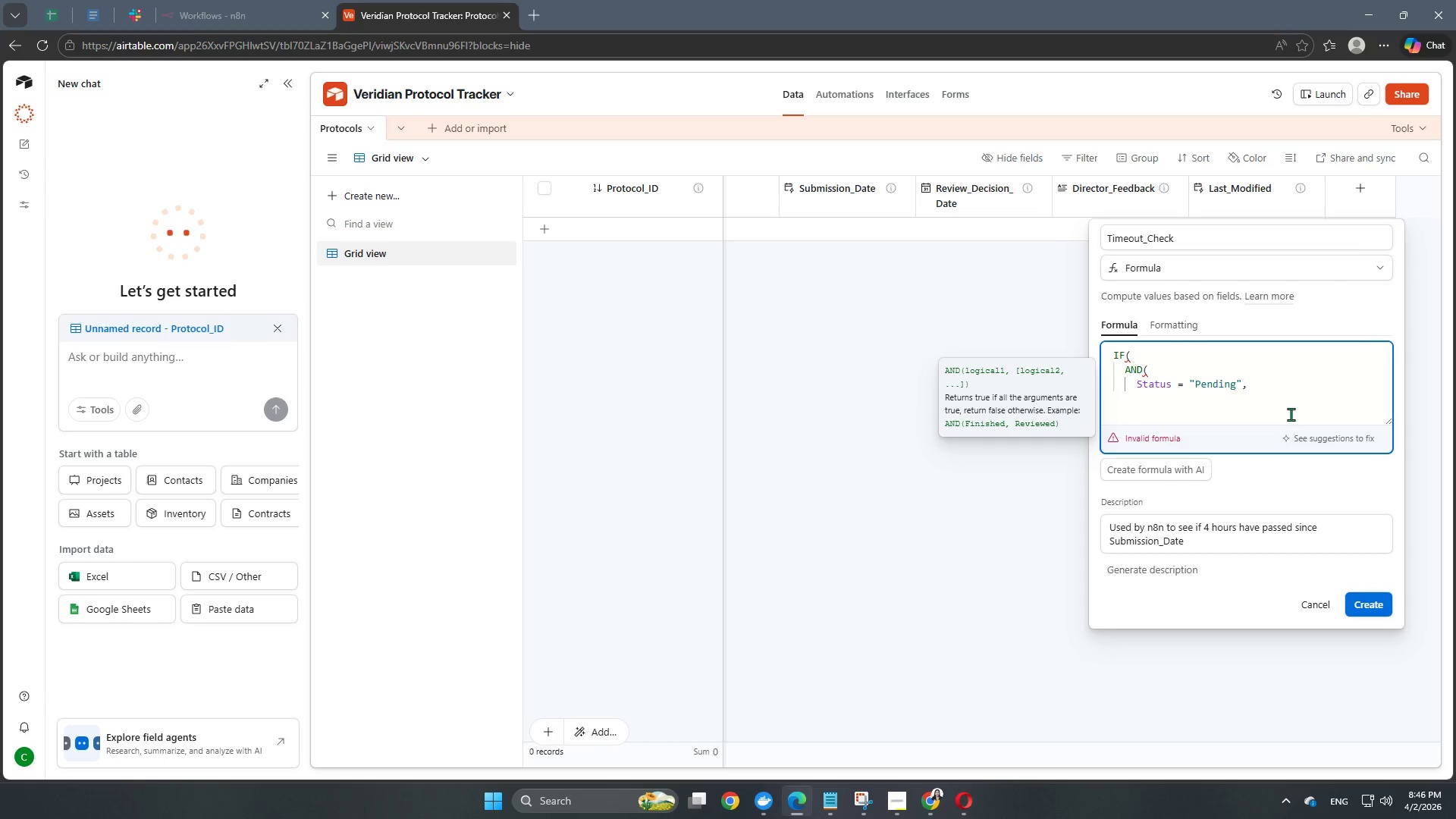 
key(Enter)
 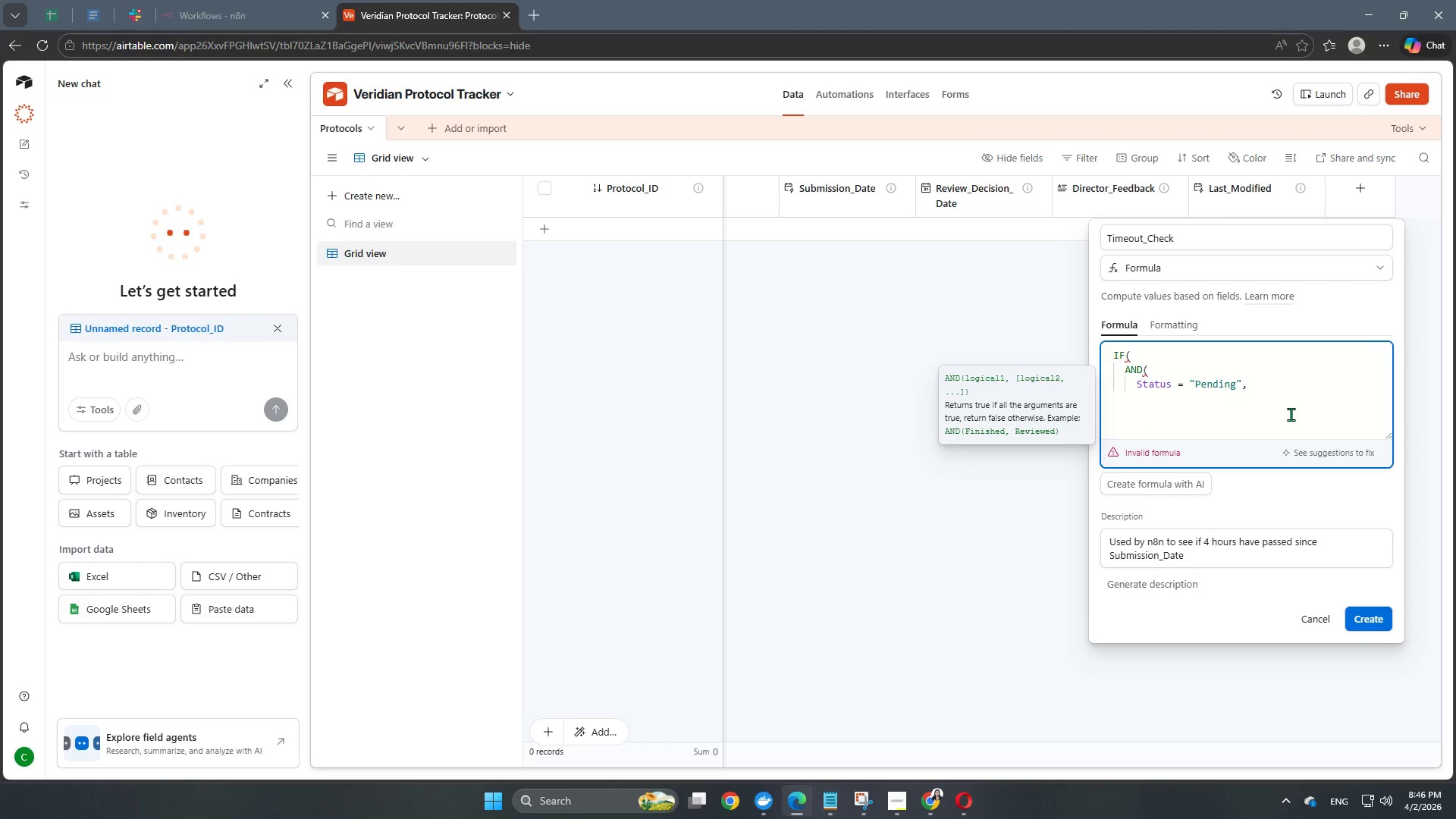 
hold_key(key=CapsLock, duration=0.31)
 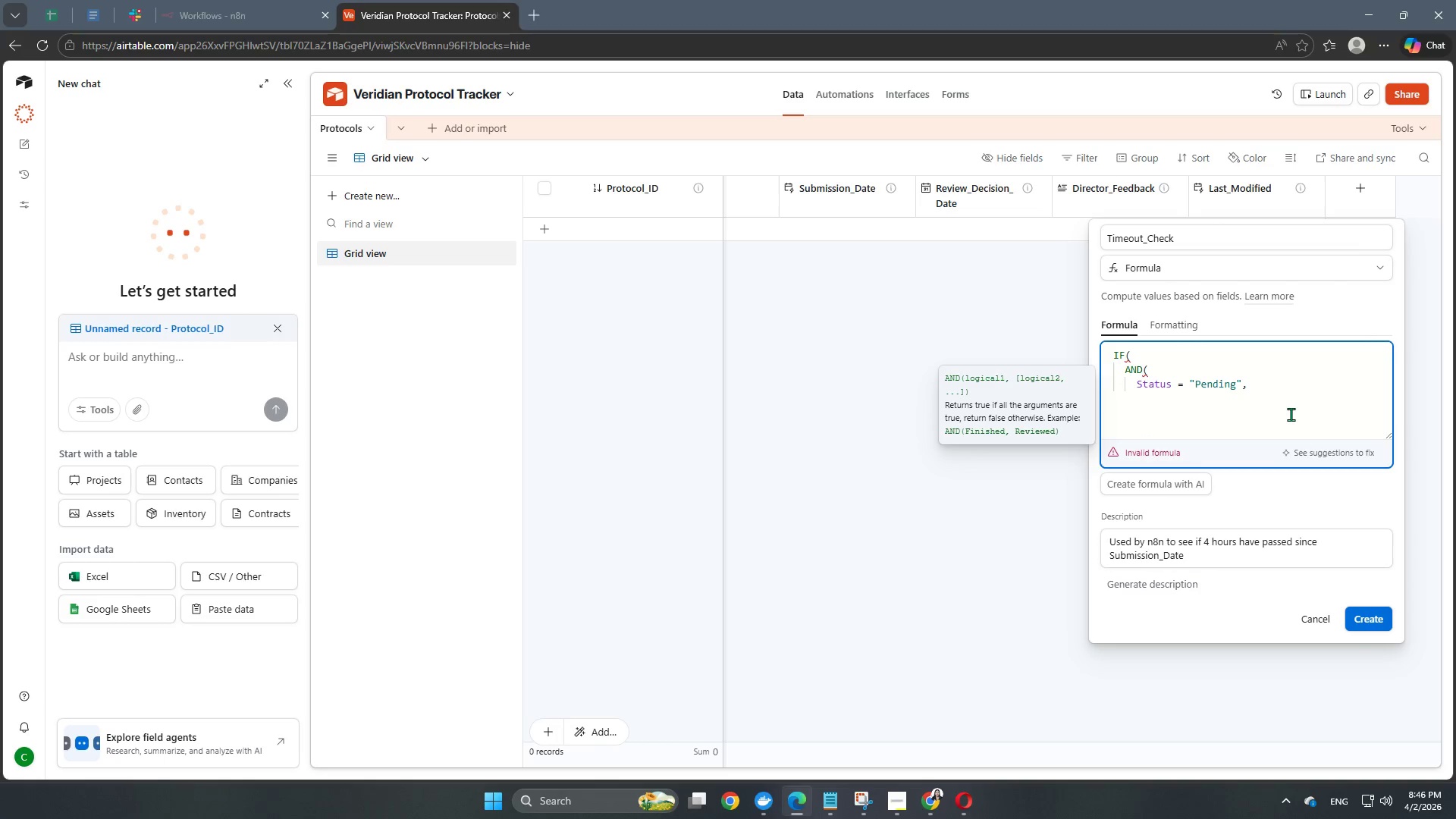 
type(OR)
 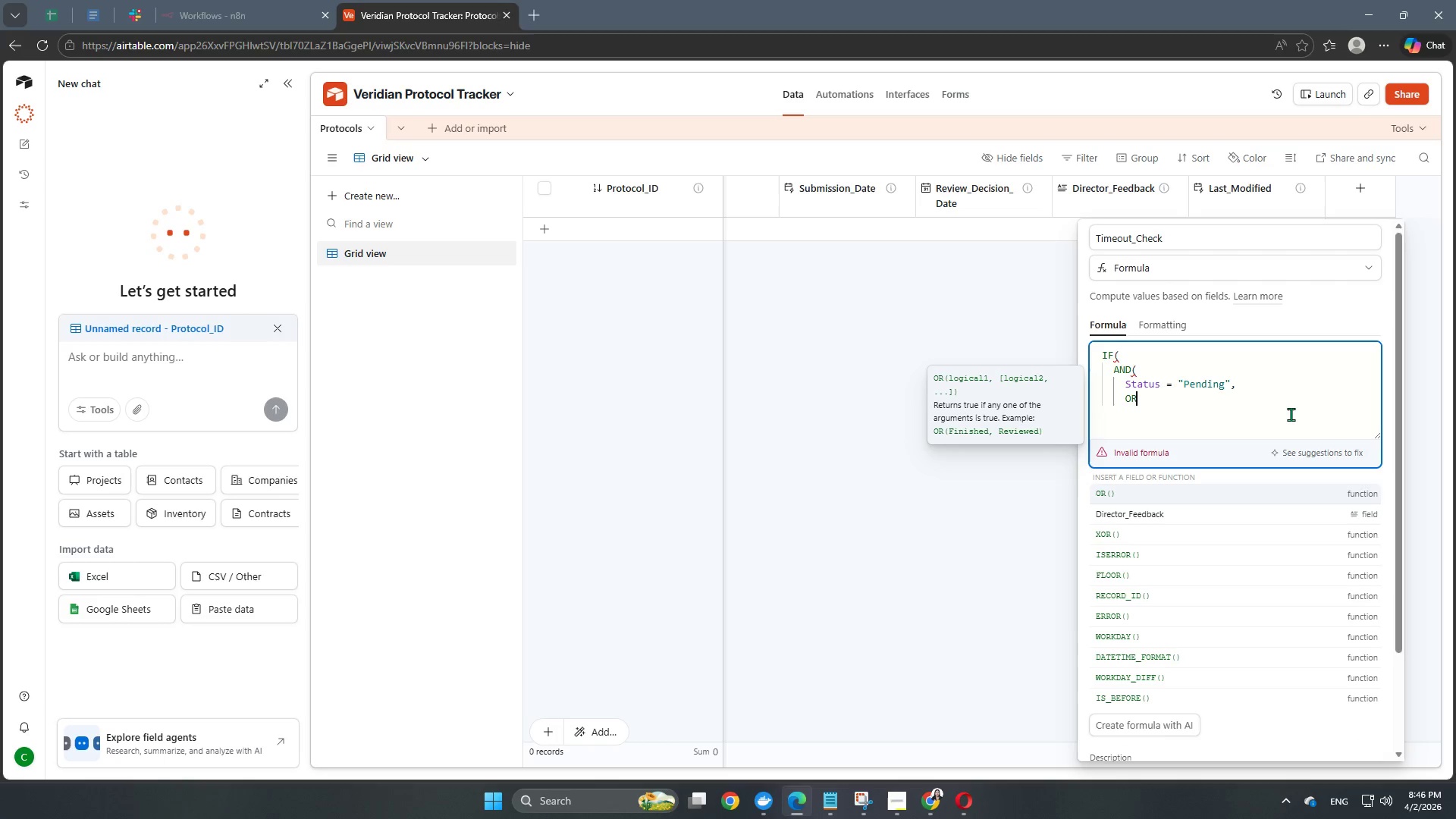 
key(Enter)
 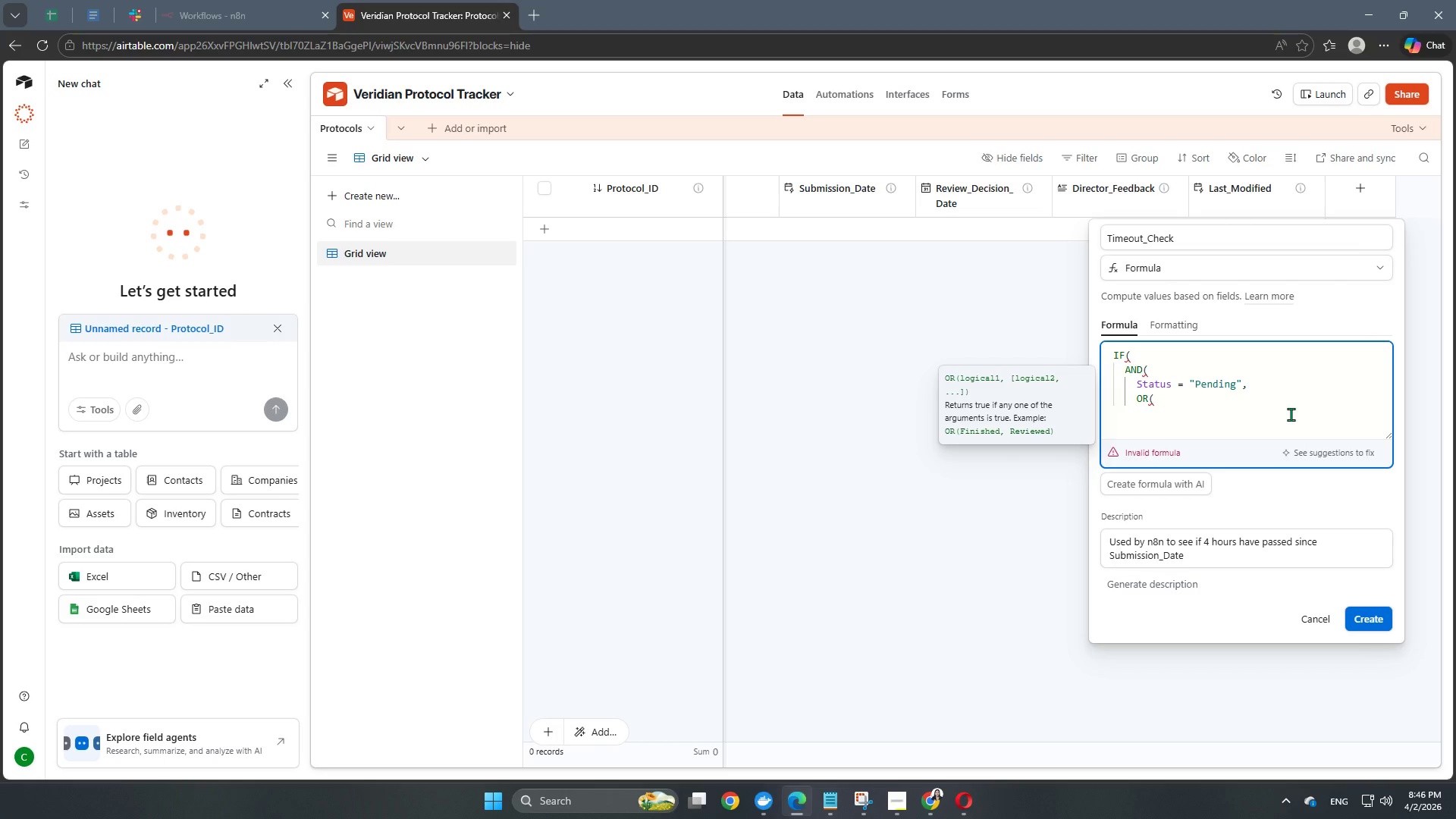 
type({Risk)
 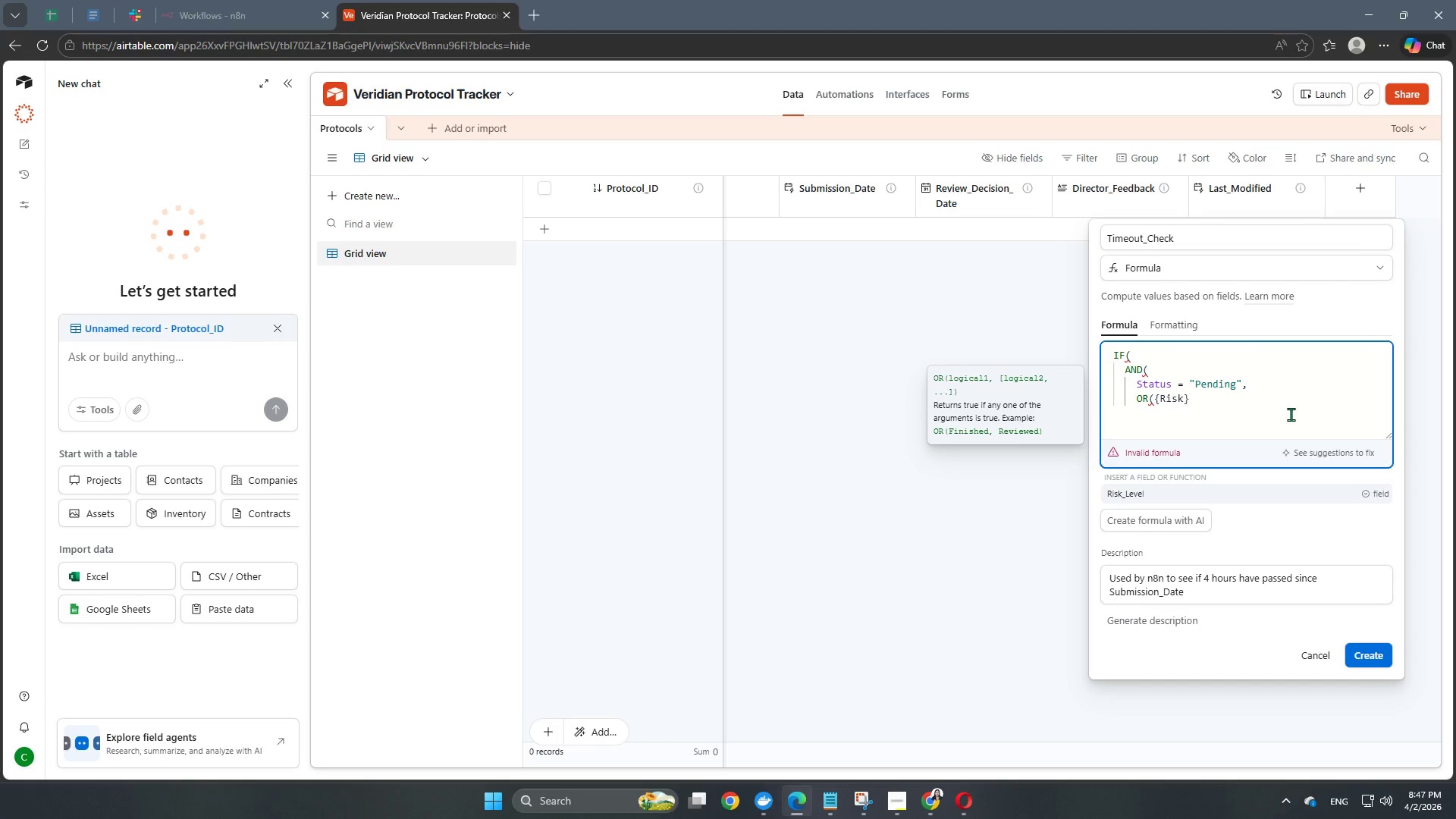 
wait(7.47)
 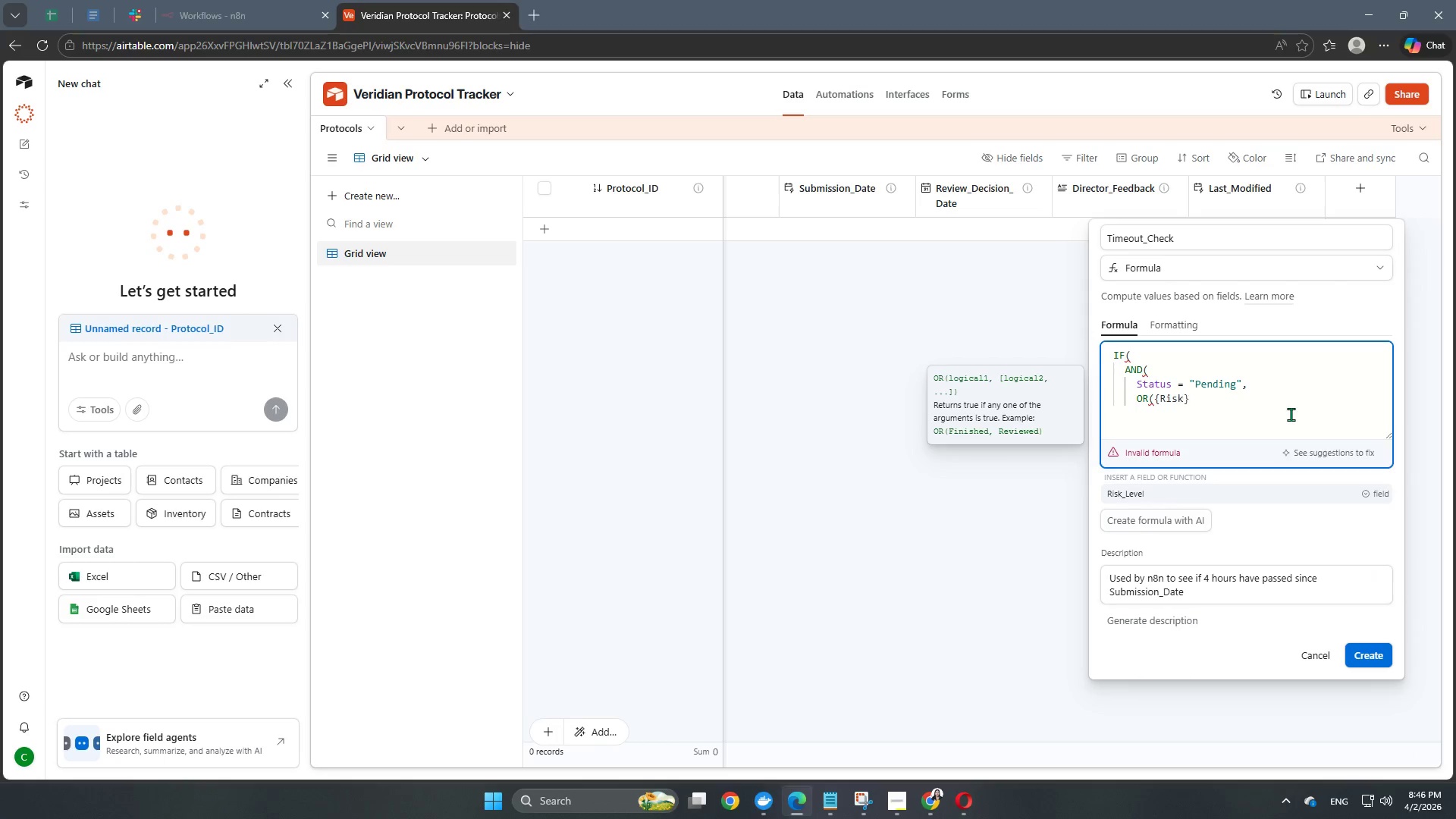 
key(Enter)
 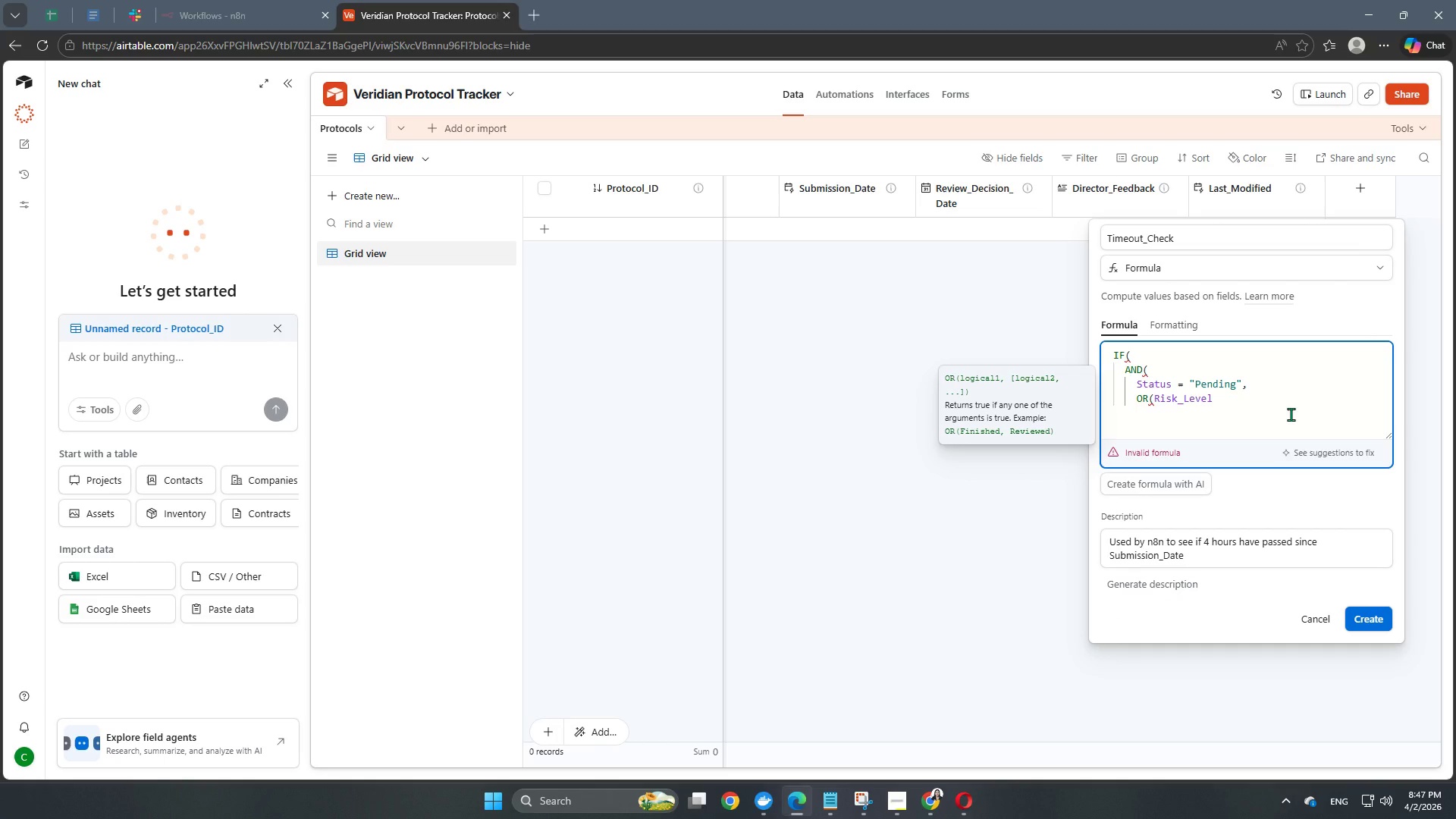 
key(ArrowRight)
 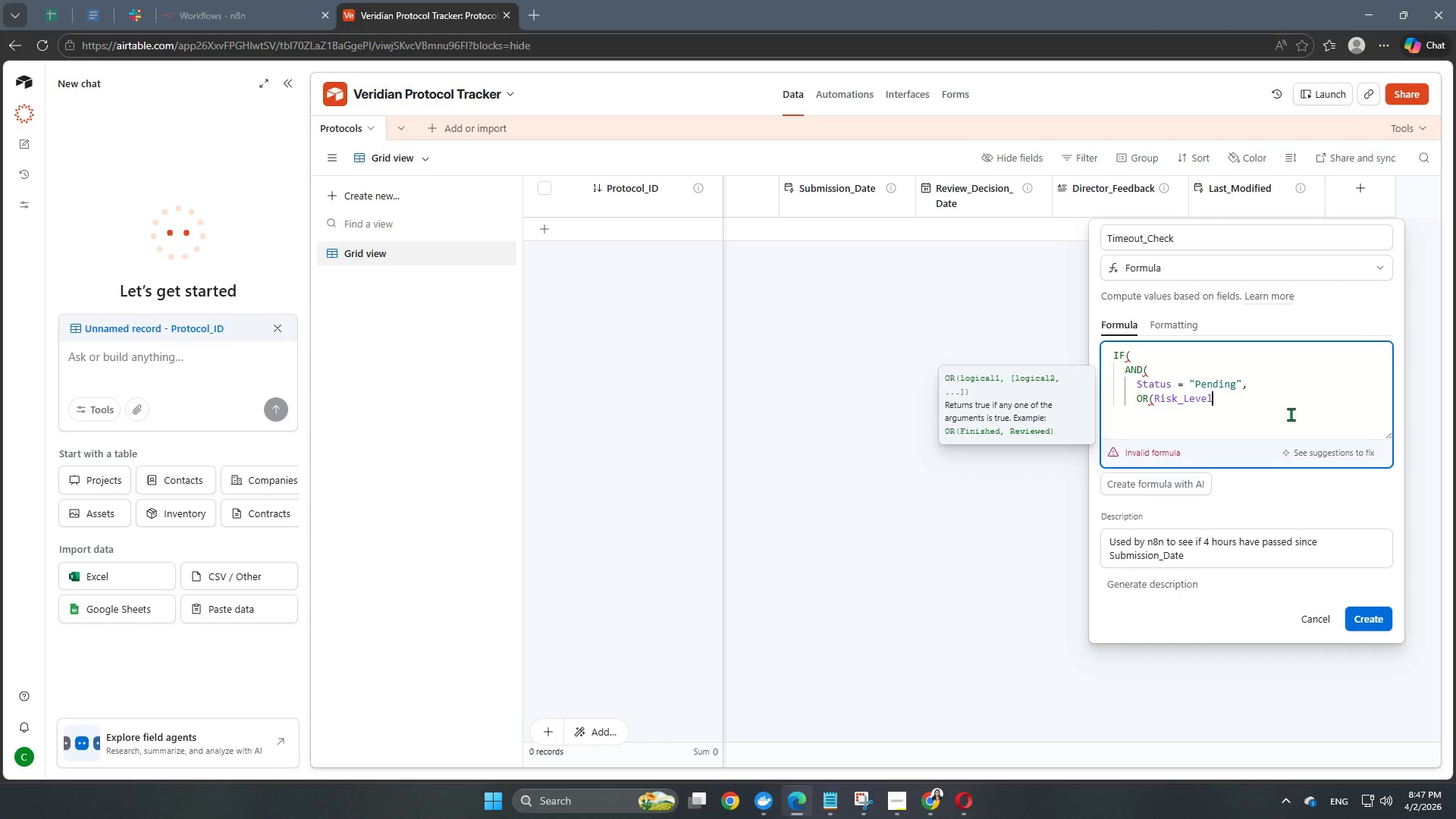 
type( = "Medium)
 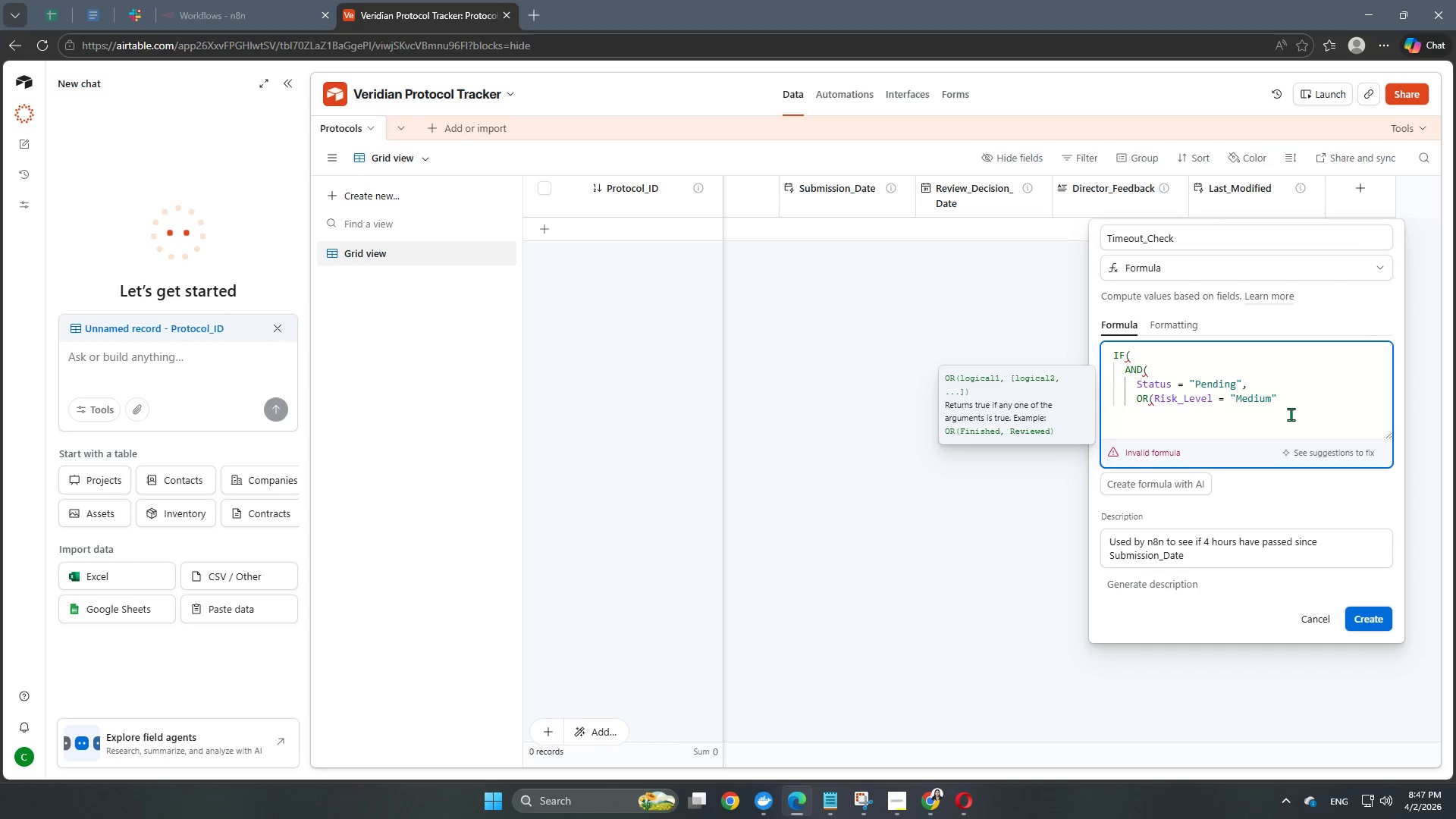 
key(ArrowRight)
 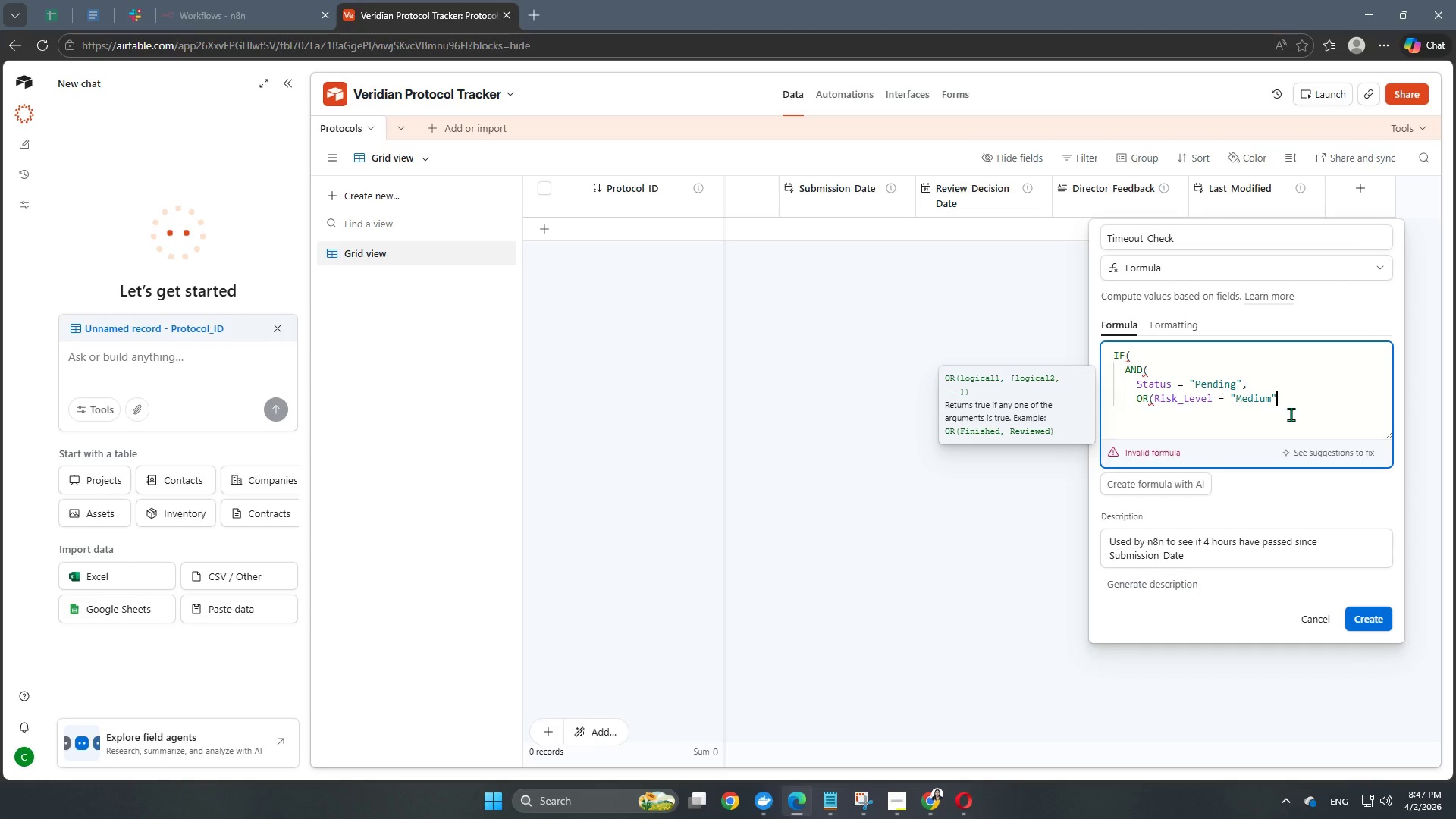 
type(, {Ris)
 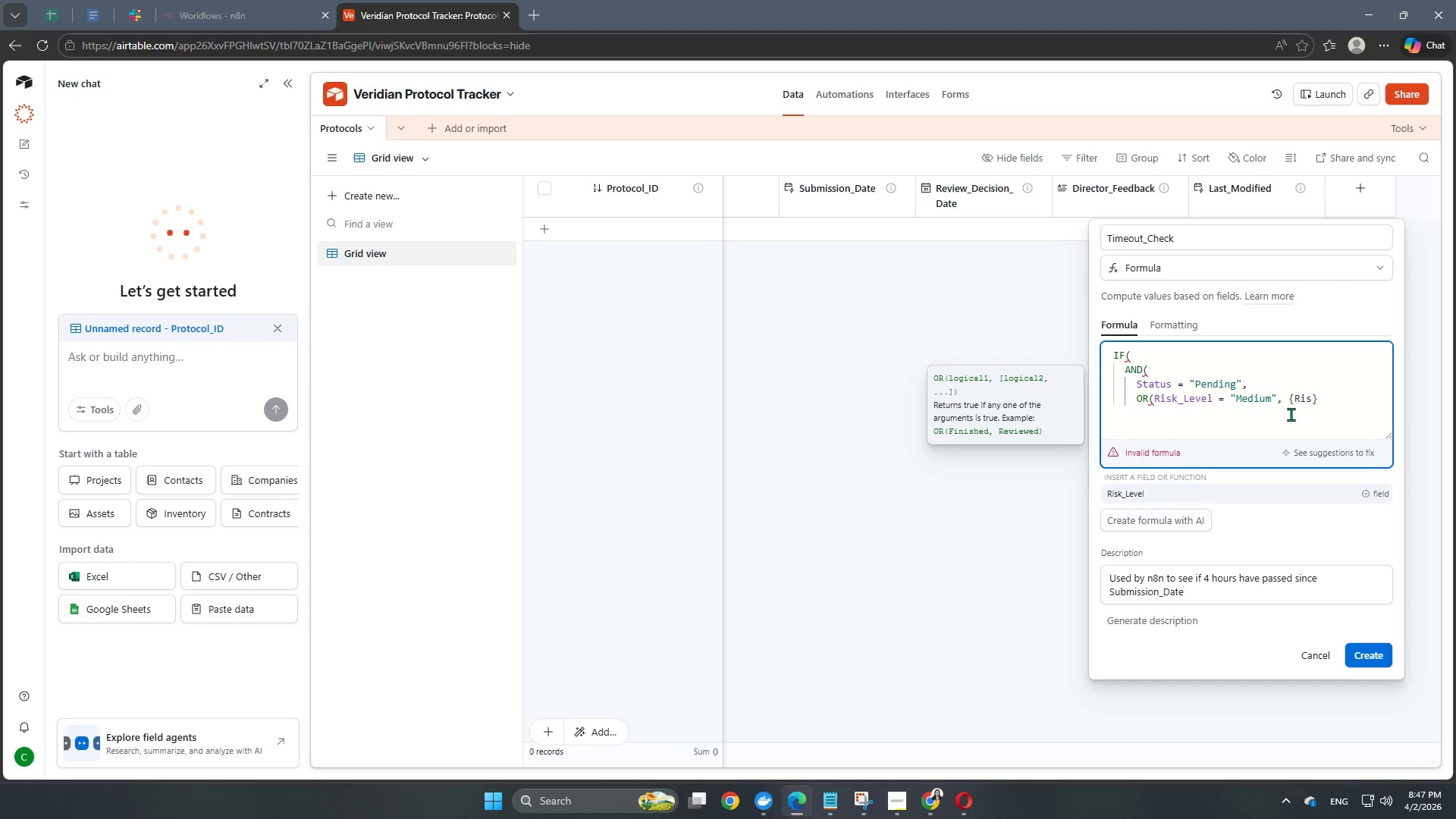 
key(Enter)
 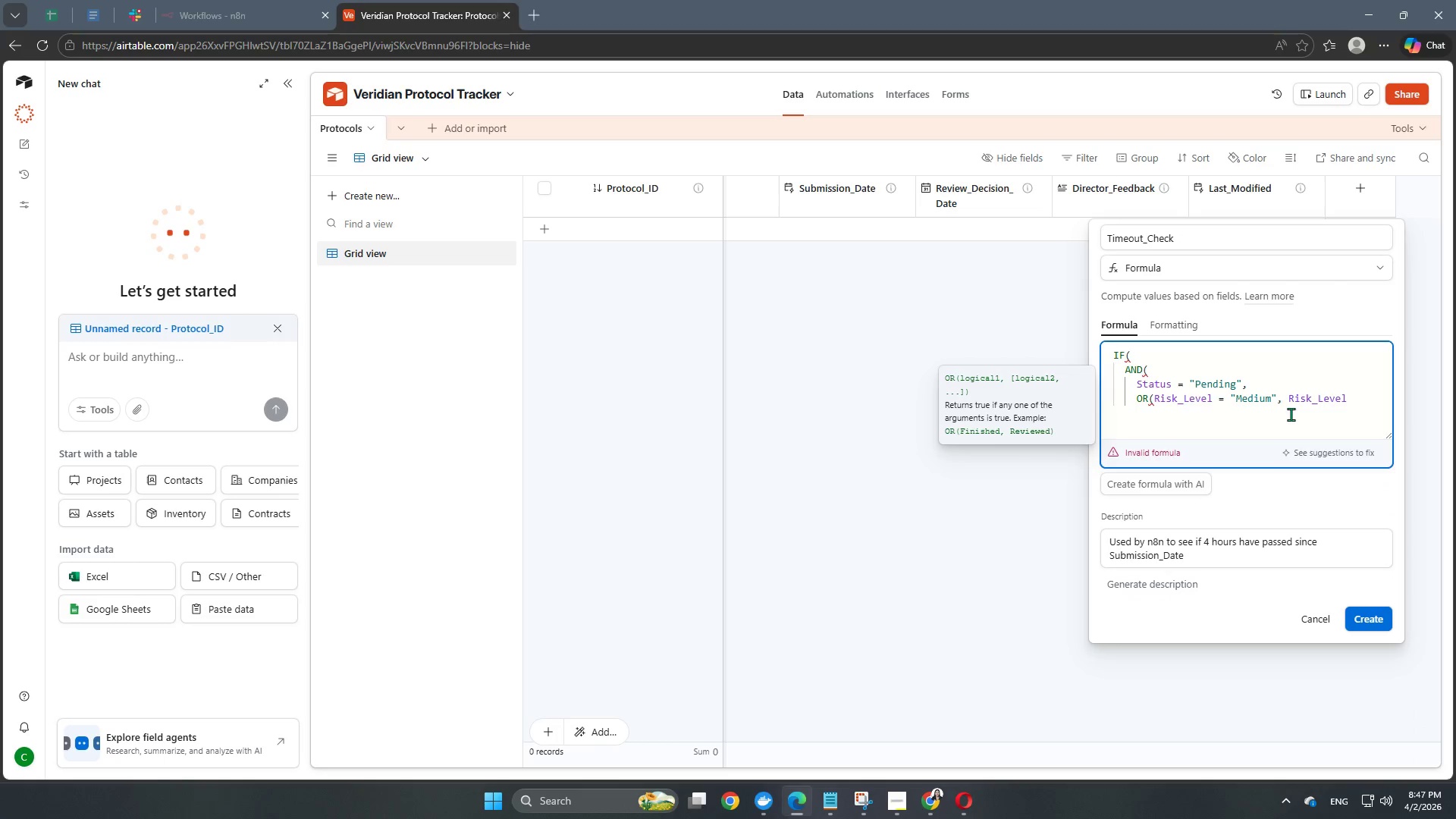 
type( = "High)
 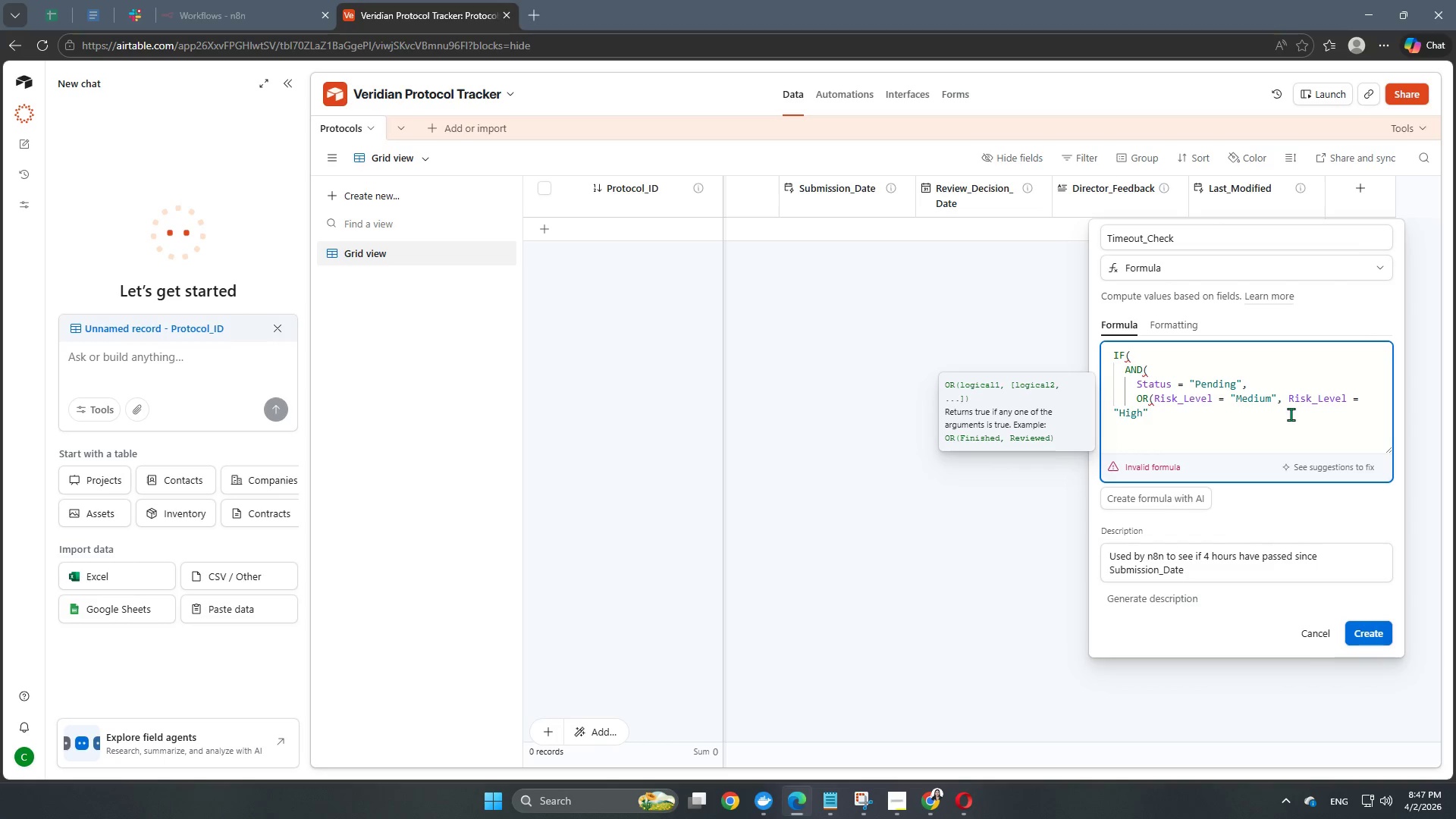 
wait(5.02)
 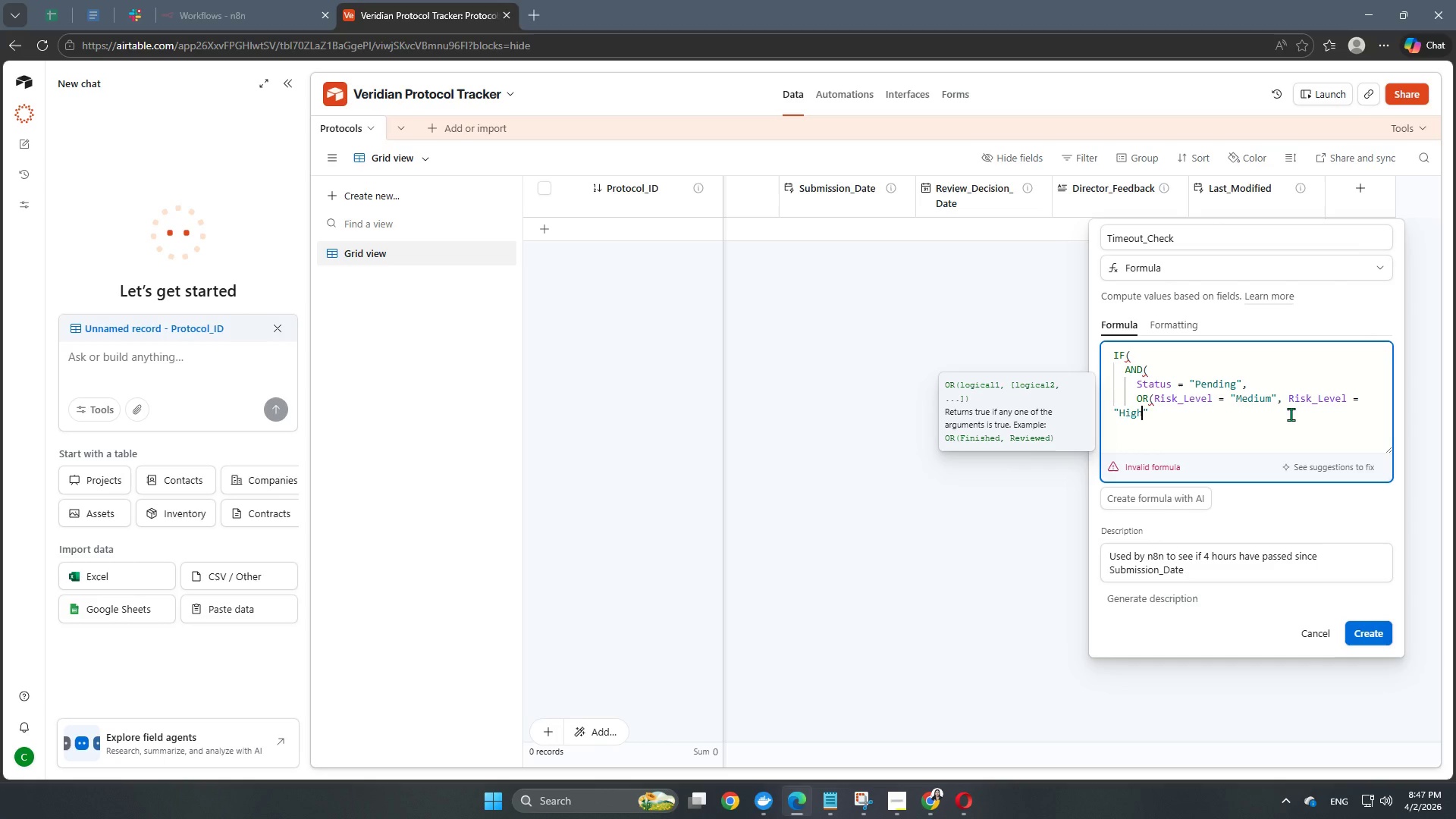 
key(ArrowRight)
 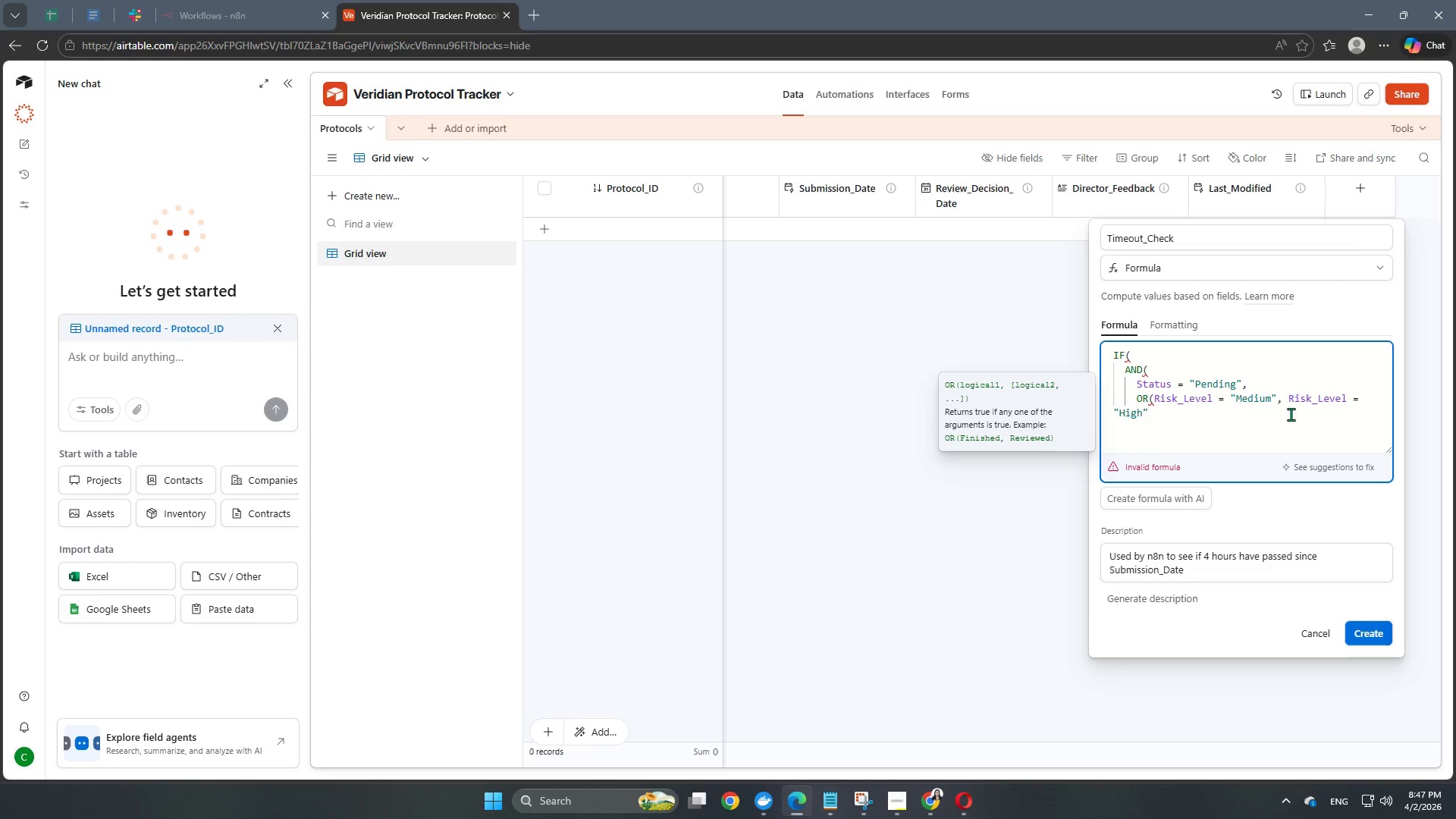 
key(Shift+0)
 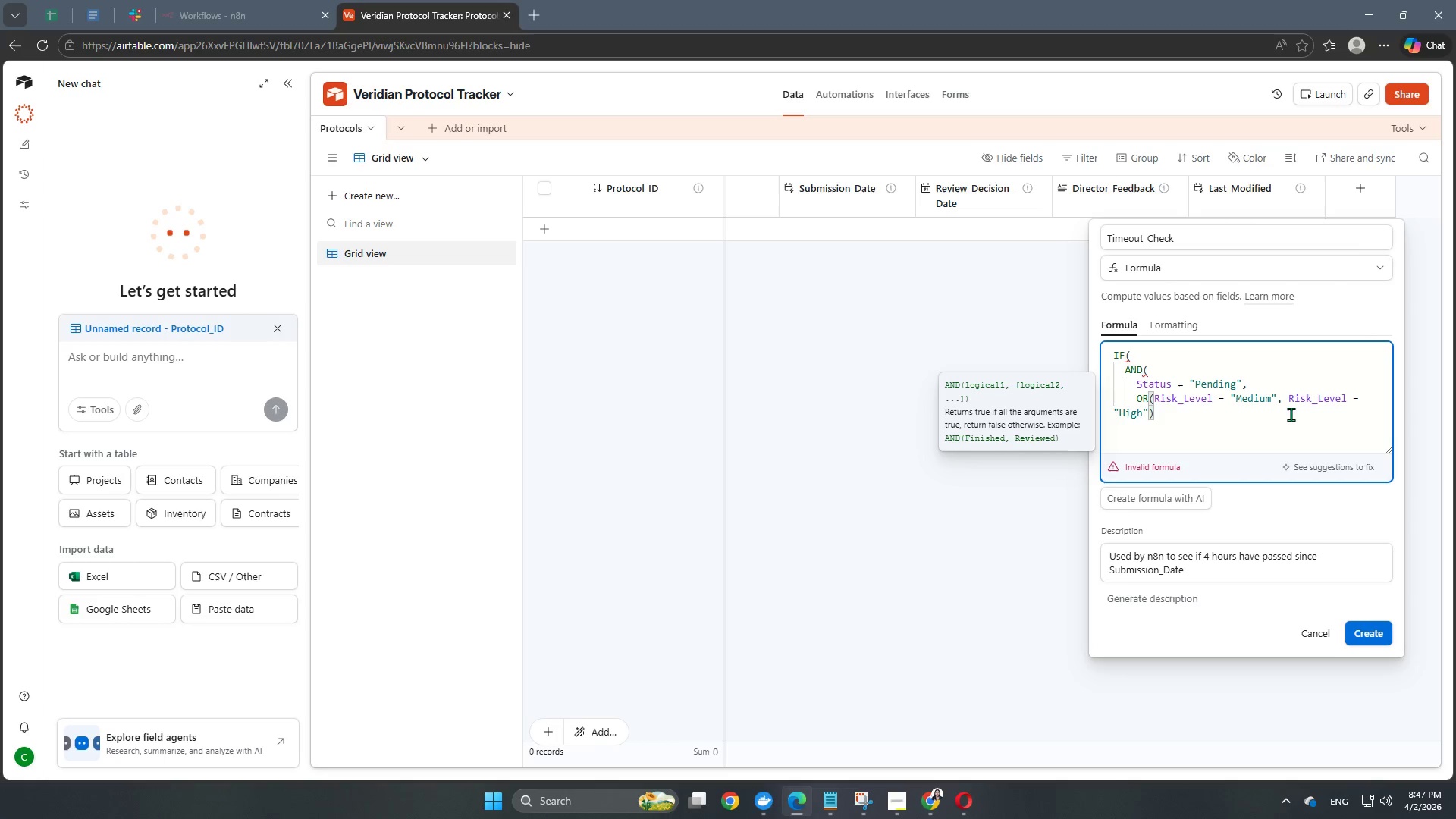 
key(Space)
 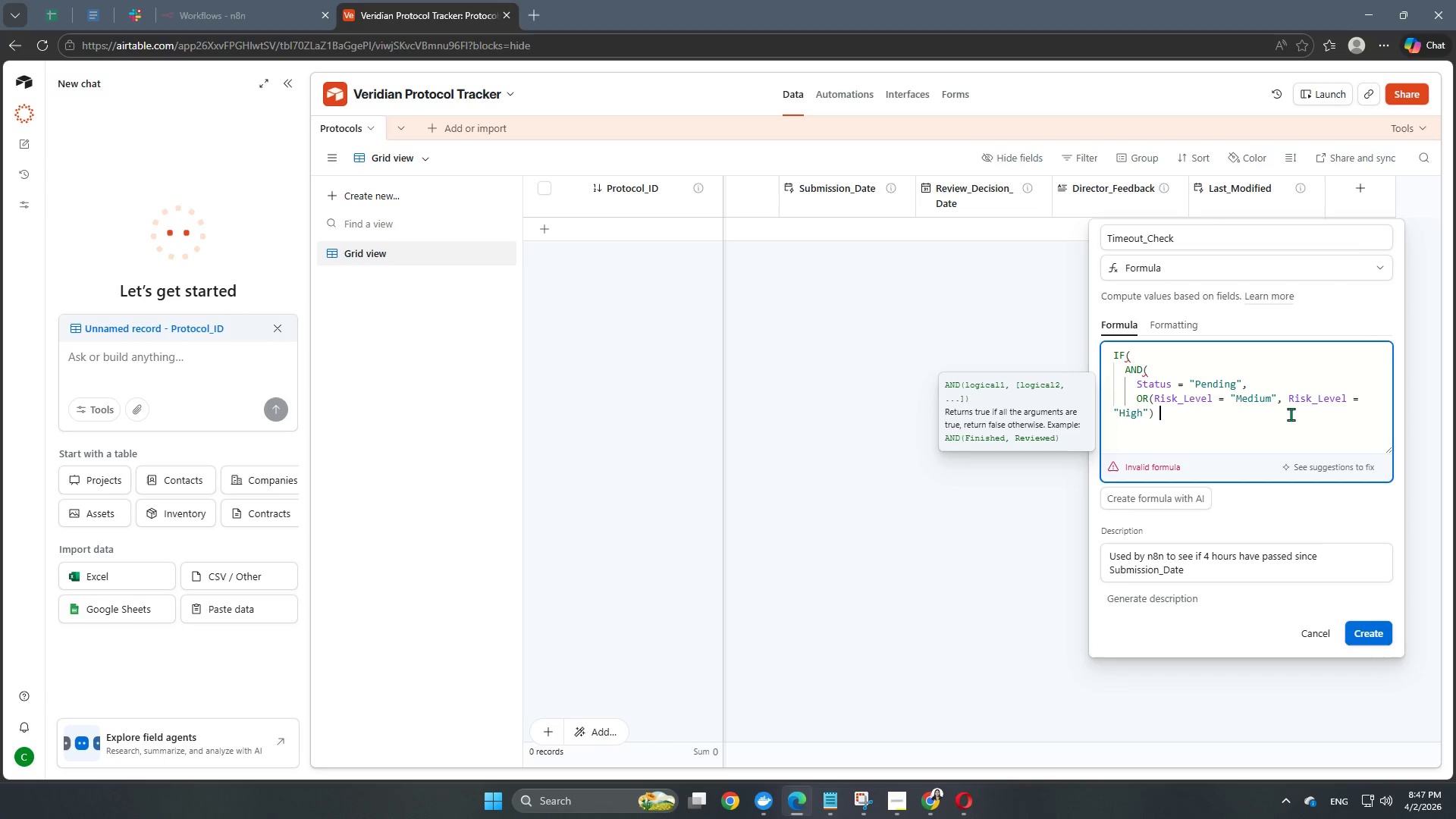 
key(Backspace)
 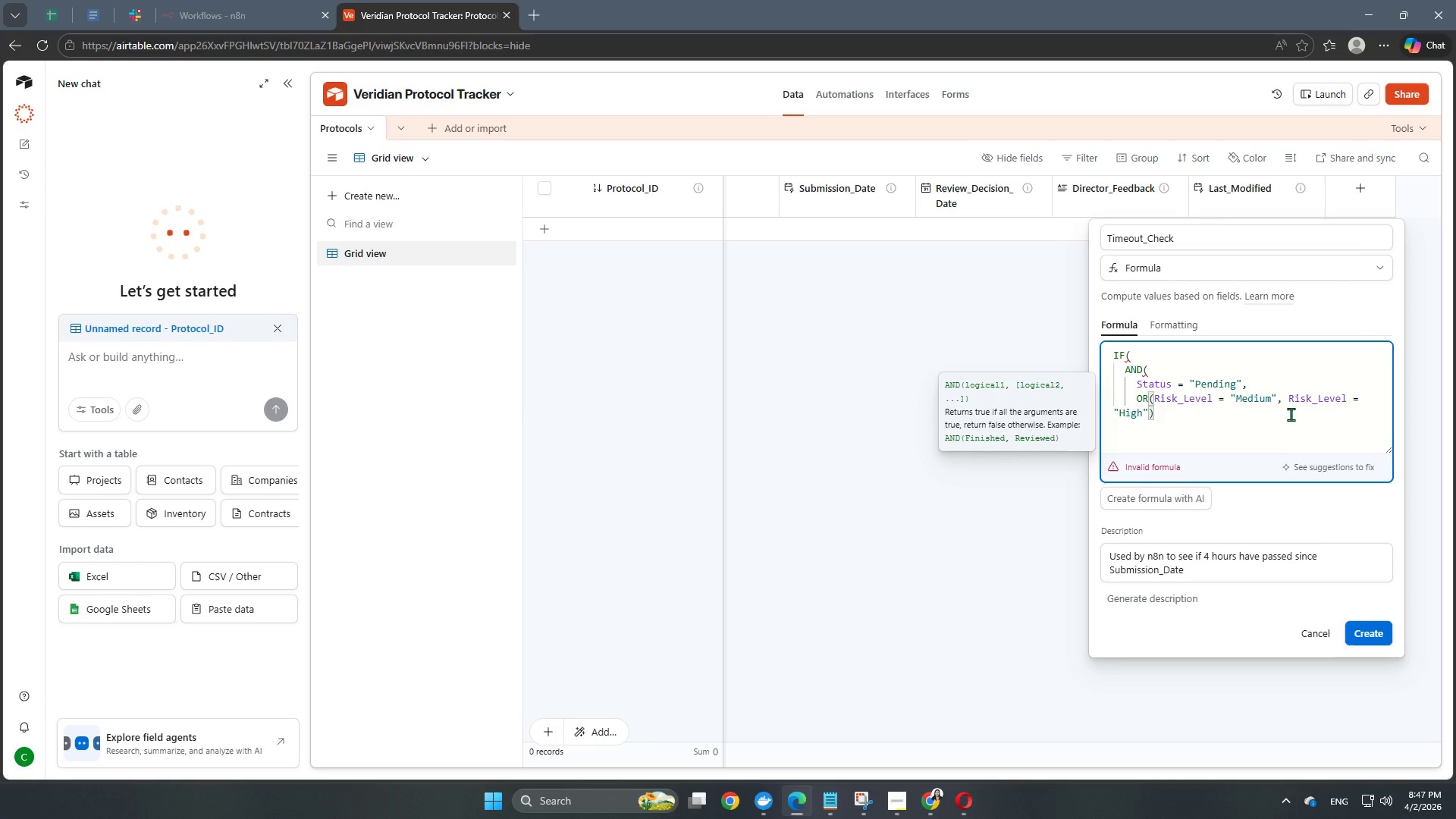 
key(Enter)
 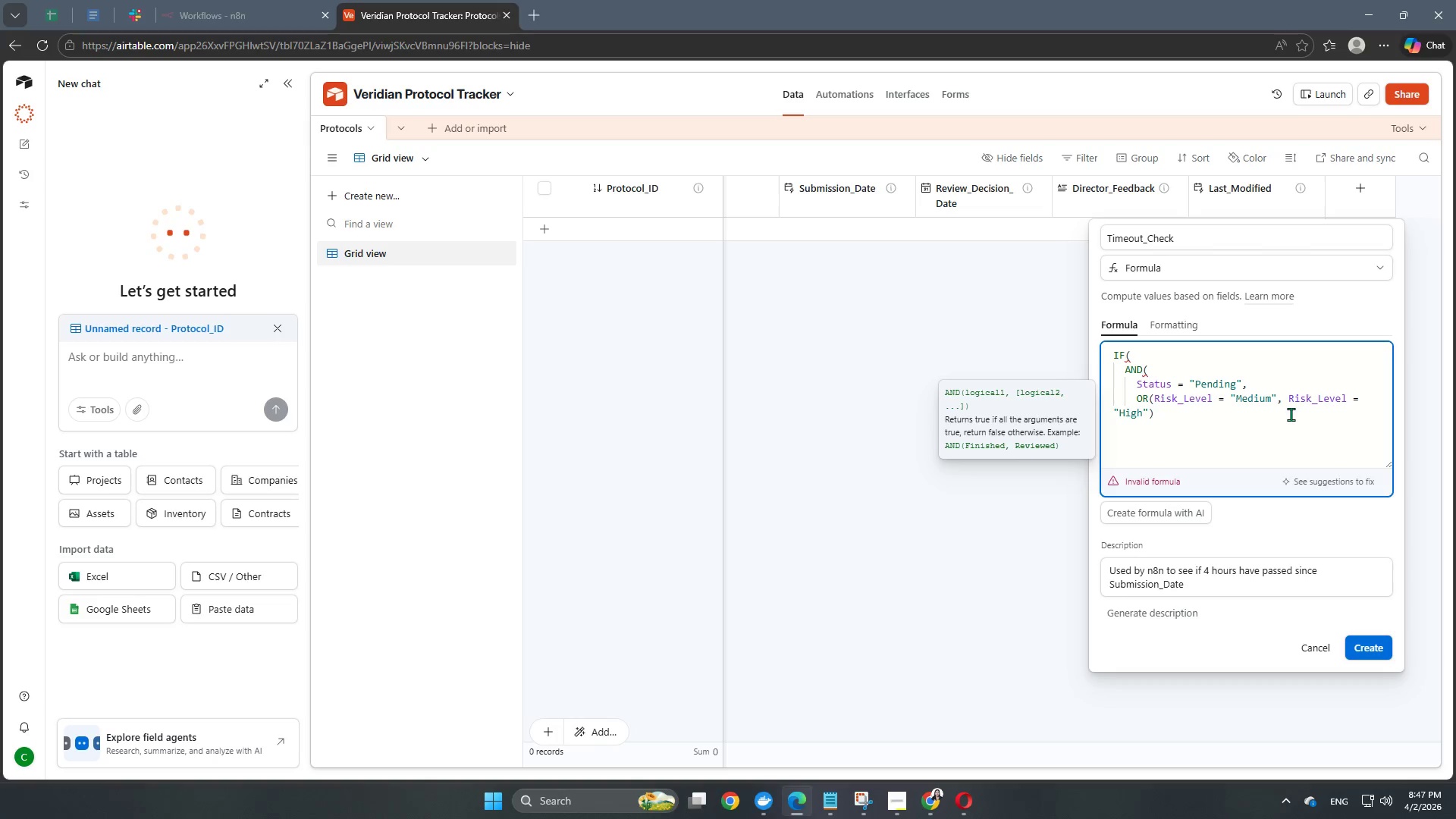 
wait(5.98)
 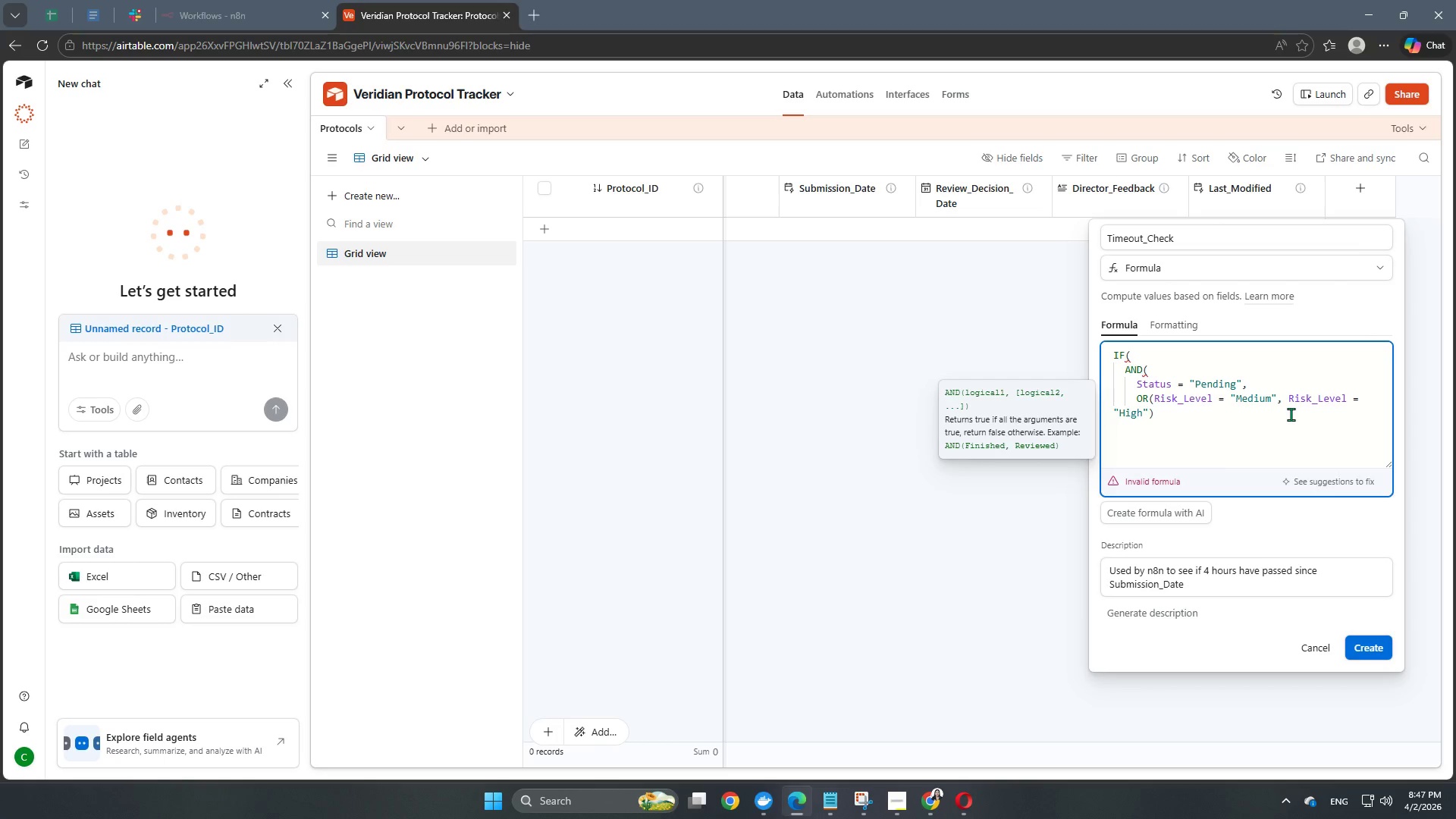 
key(Backspace)
 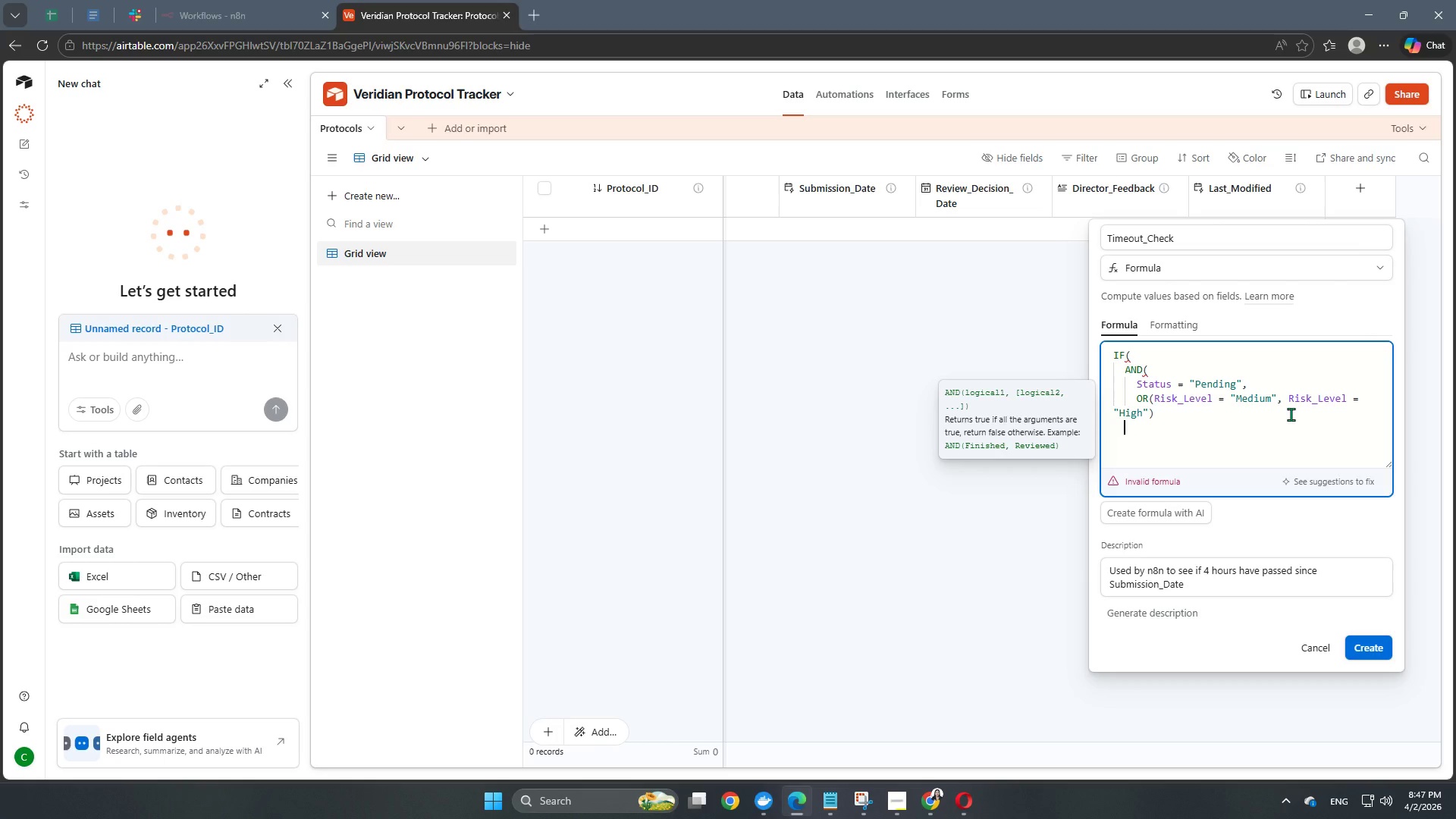 
key(Shift+0)
 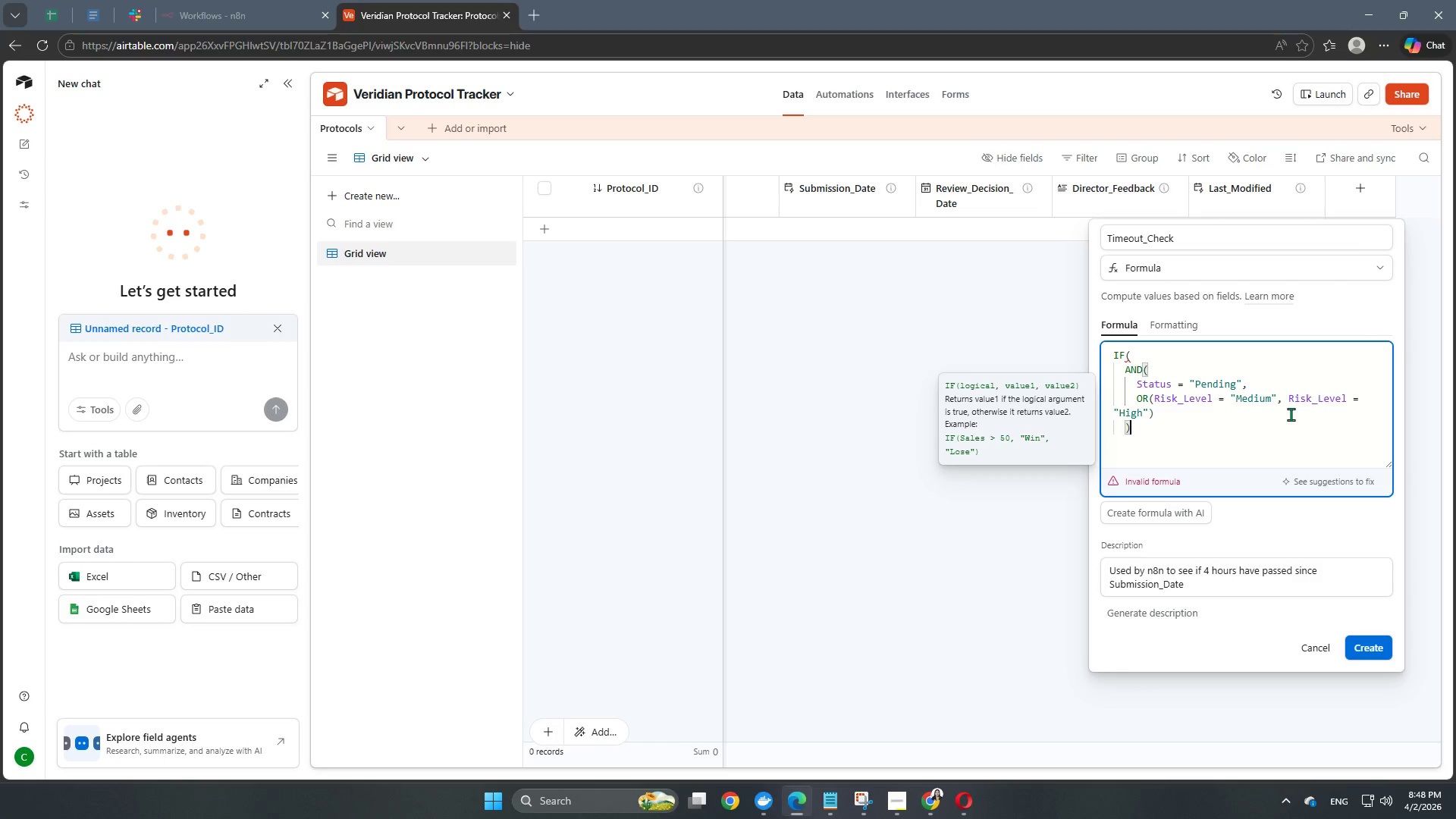 
key(Comma)
 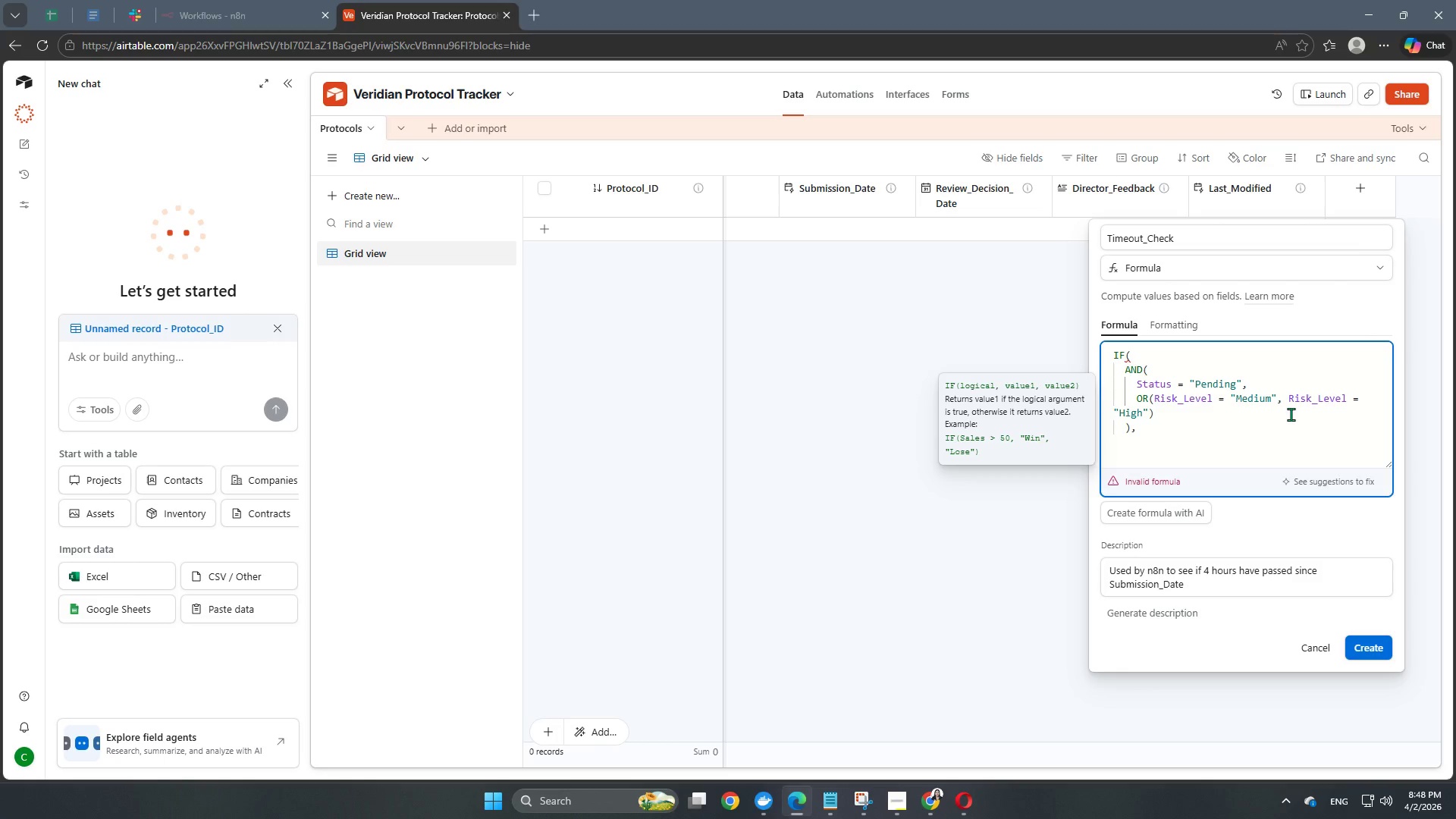 
key(Enter)
 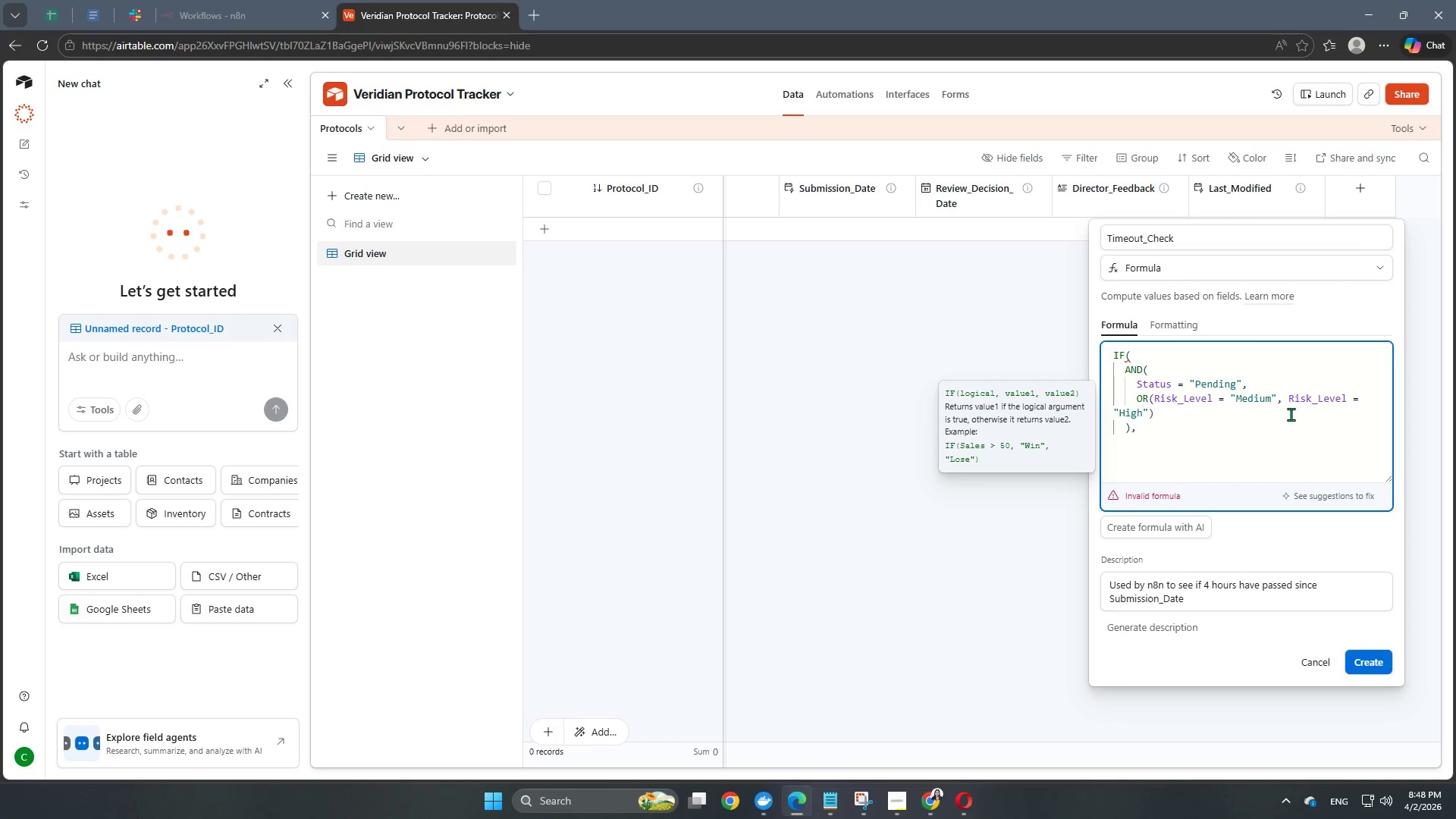 
type(DATETIME)
 